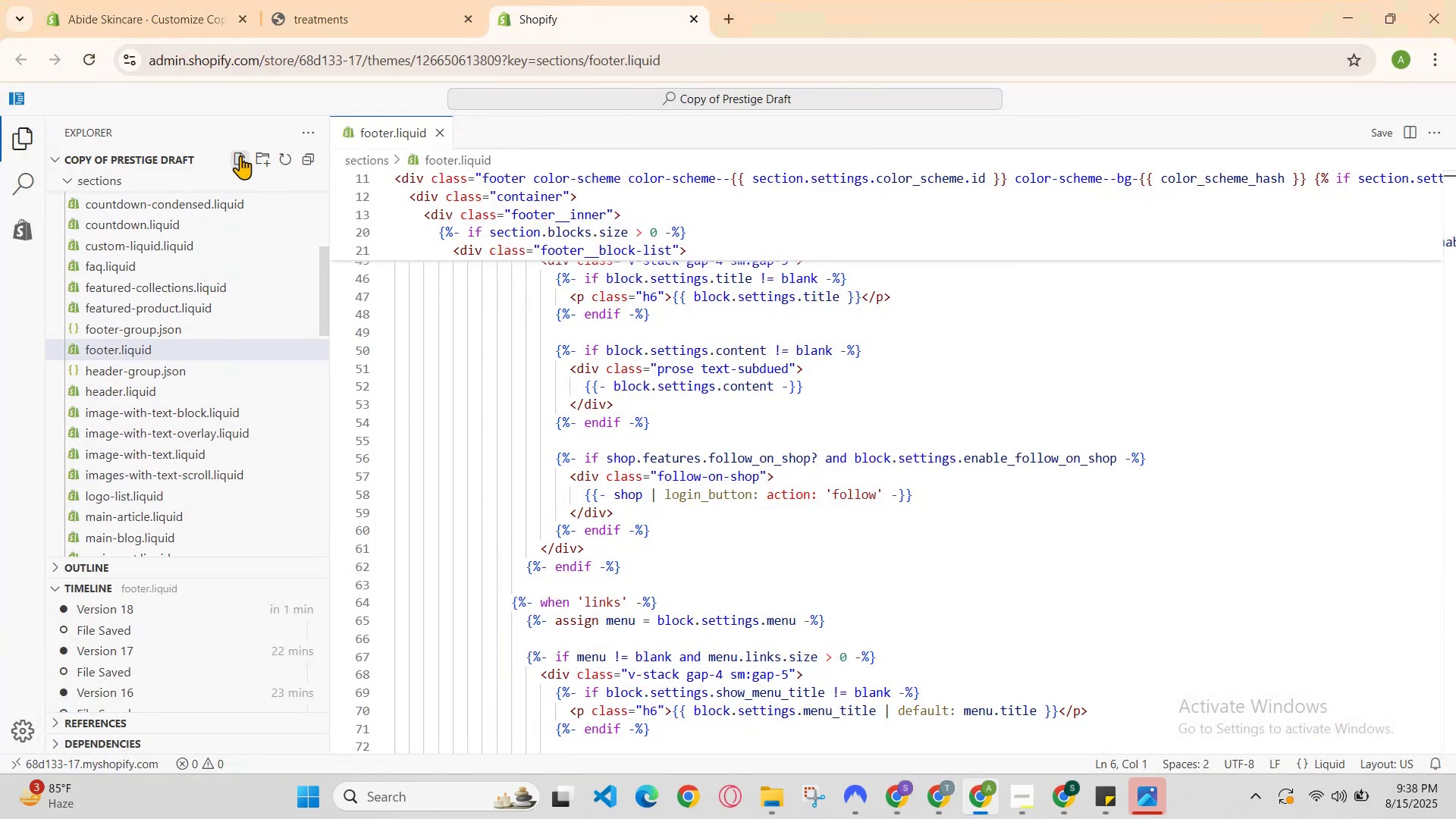 
left_click([243, 165])
 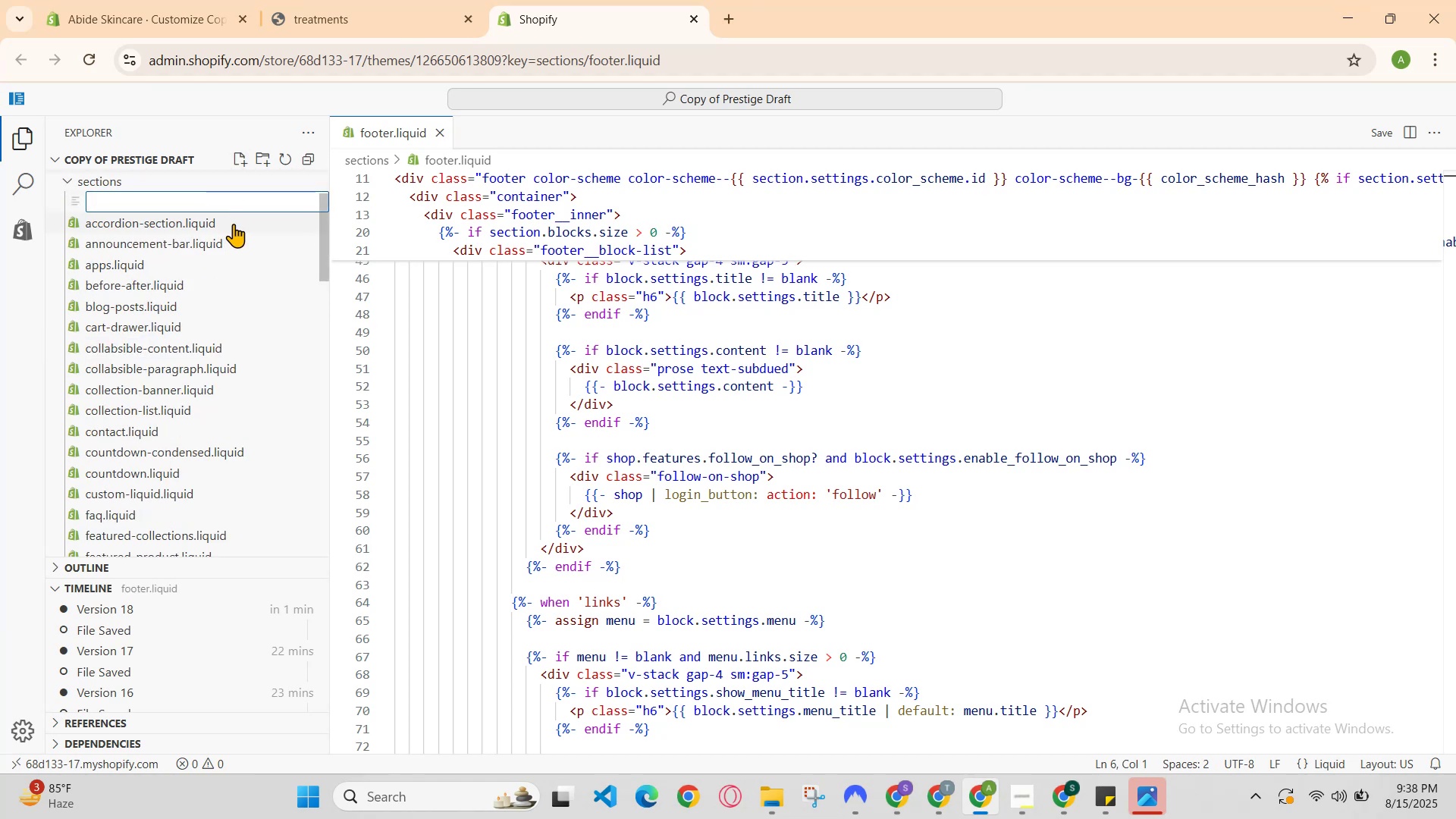 
type(column-section.liquid)
 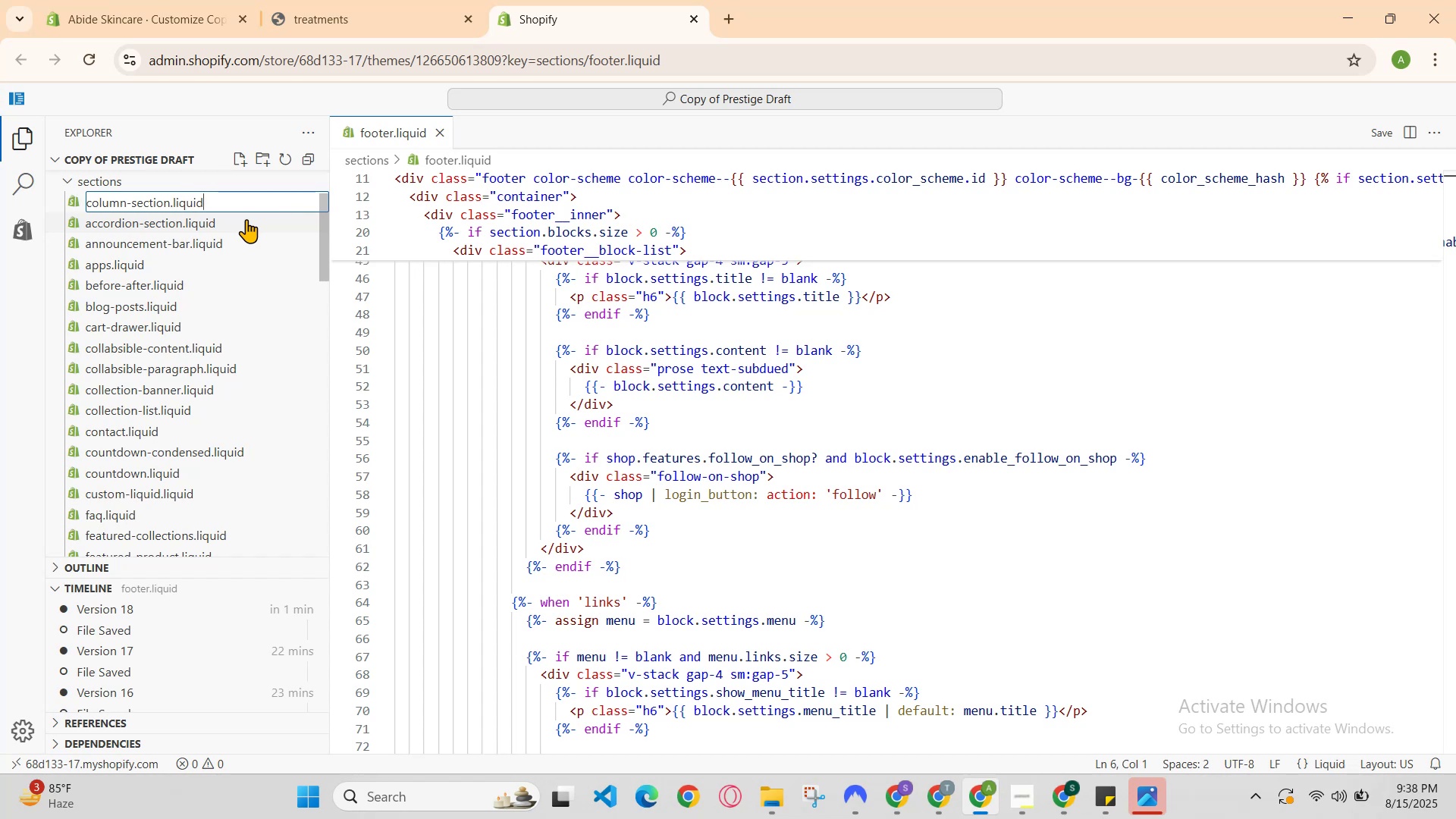 
key(Enter)
 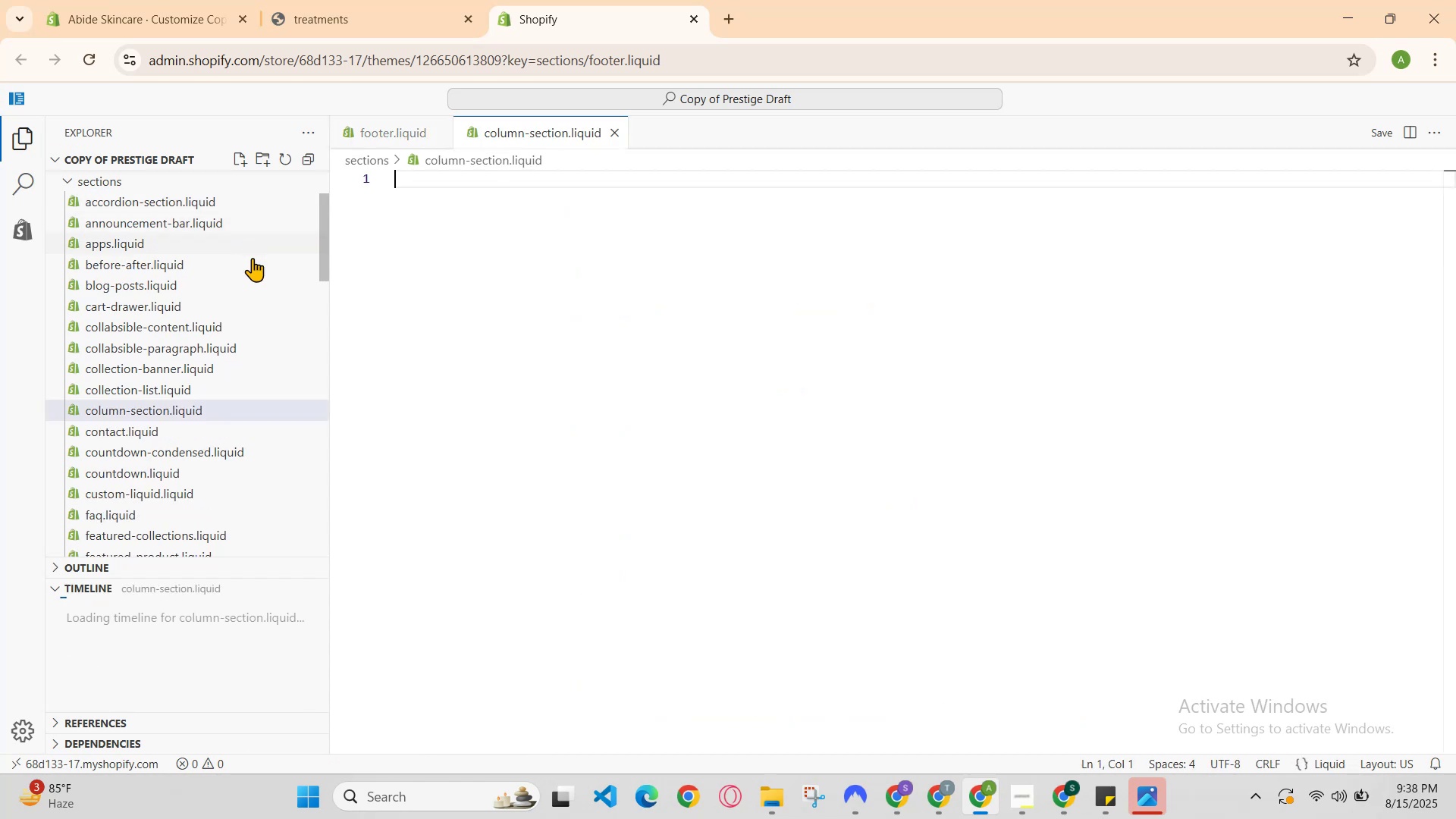 
key(Control+V)
 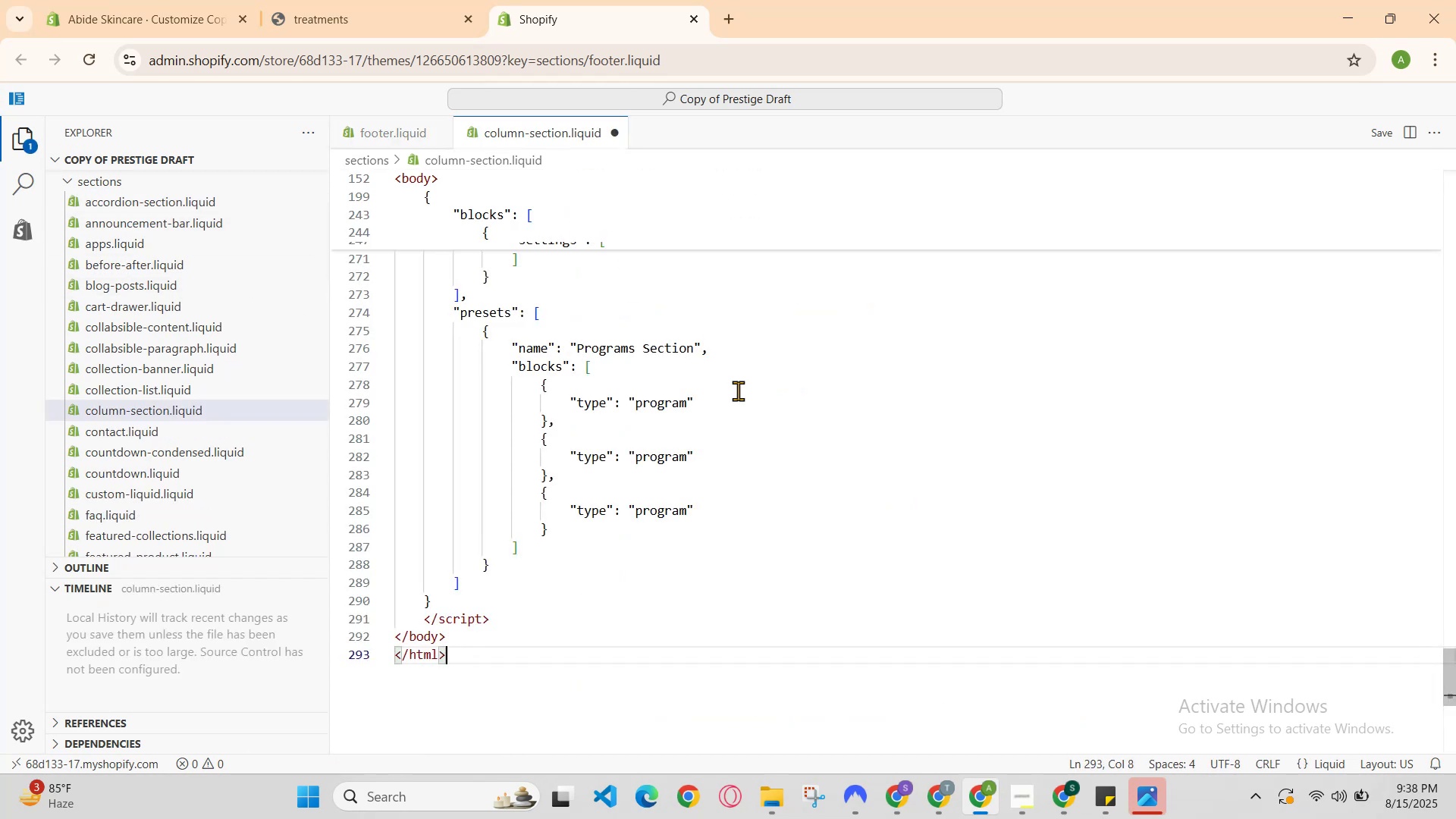 
scroll: coordinate [738, 391], scroll_direction: up, amount: 49.0
 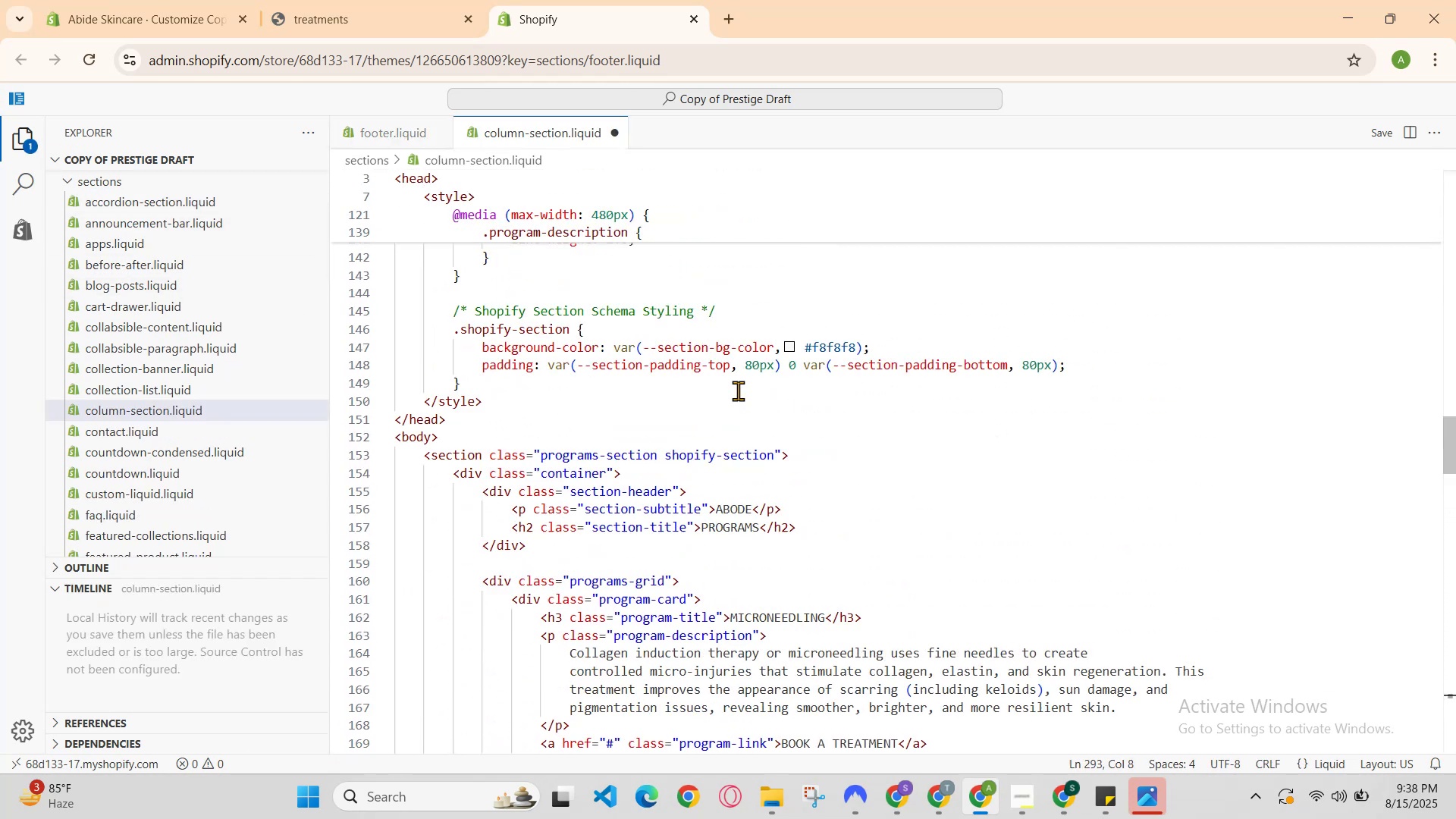 
hold_key(key=ControlLeft, duration=0.57)
 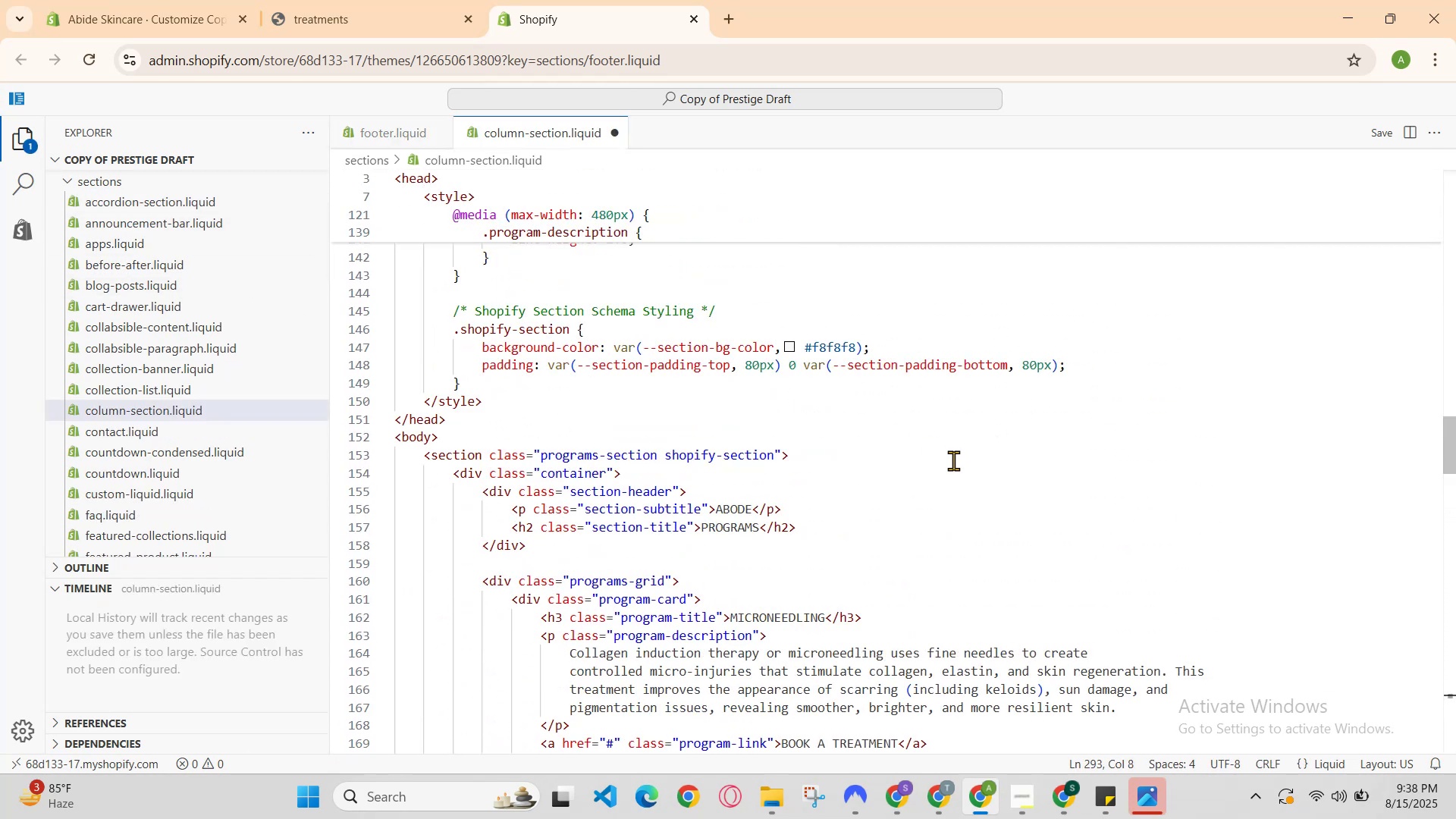 
hold_key(key=S, duration=0.35)
 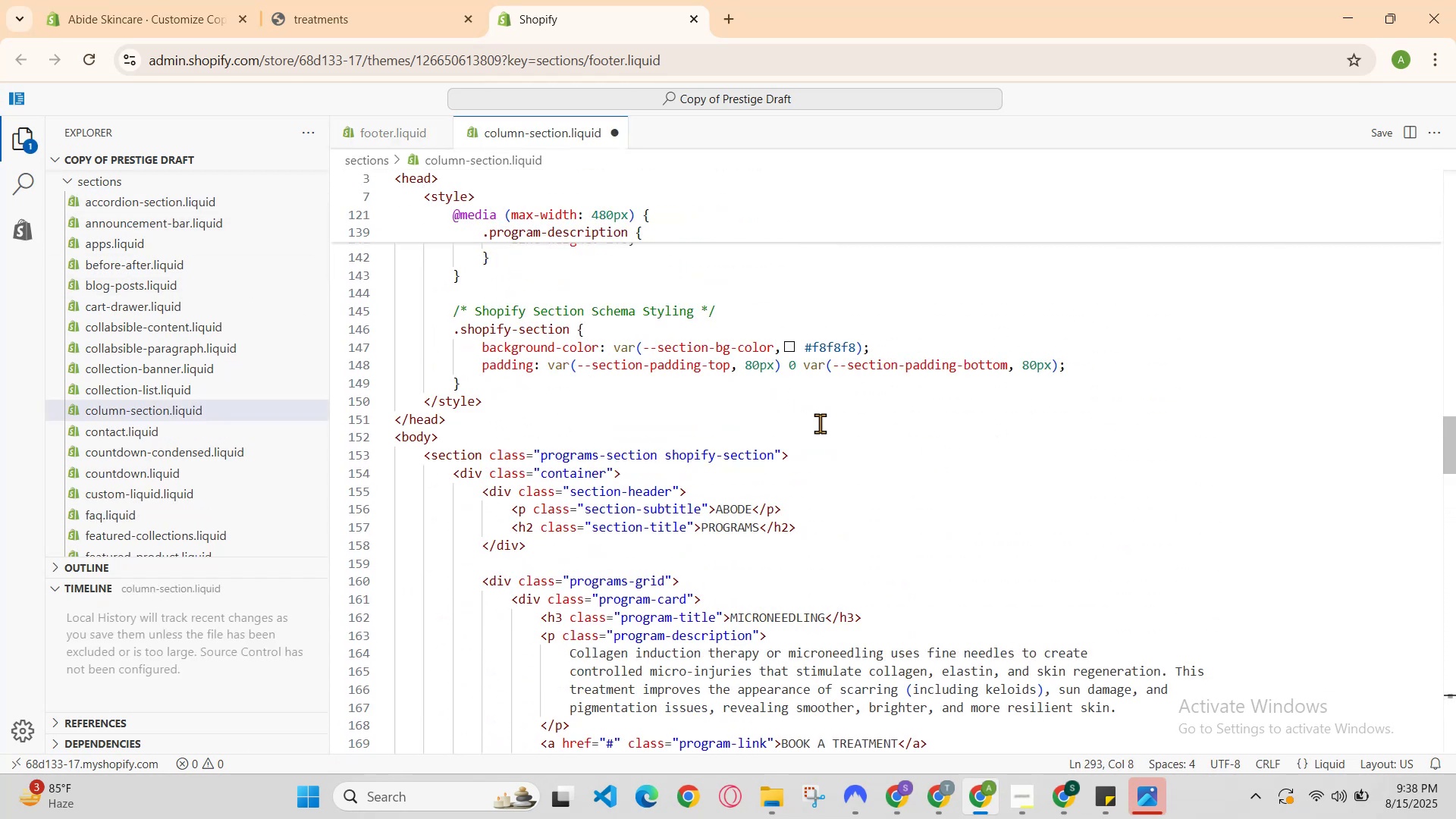 
scroll: coordinate [646, 392], scroll_direction: up, amount: 19.0
 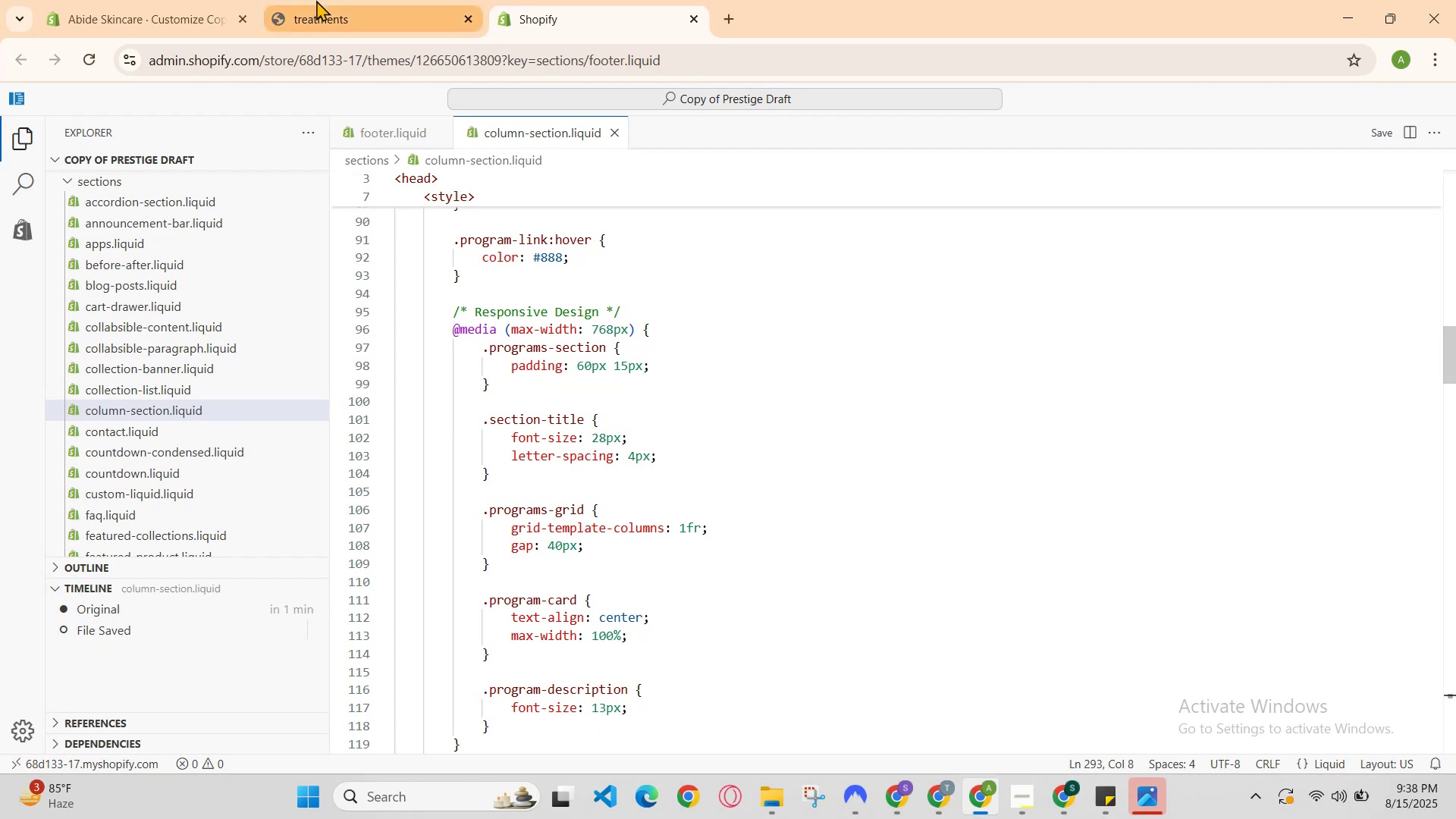 
left_click([316, 0])
 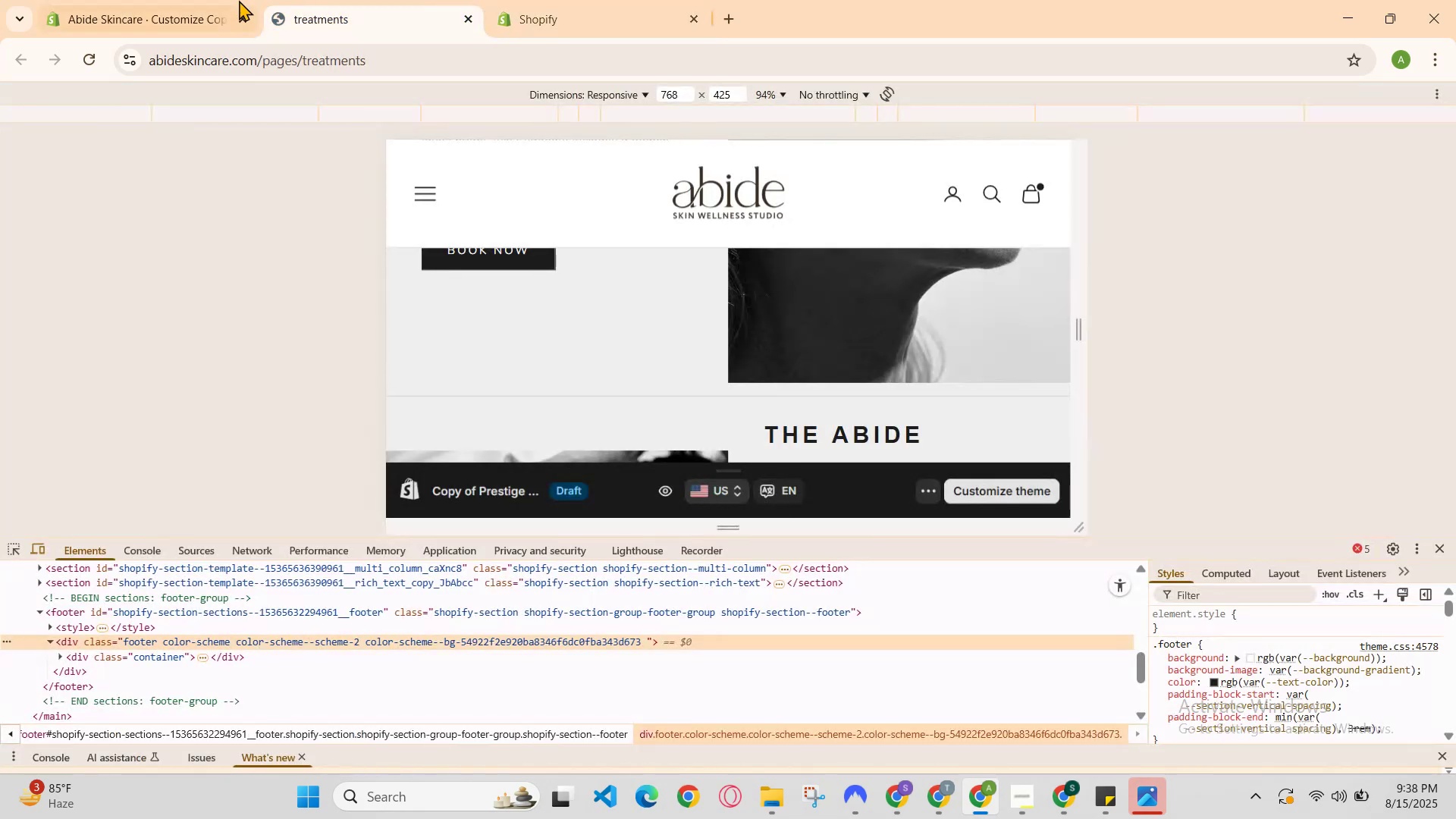 
left_click([221, 0])
 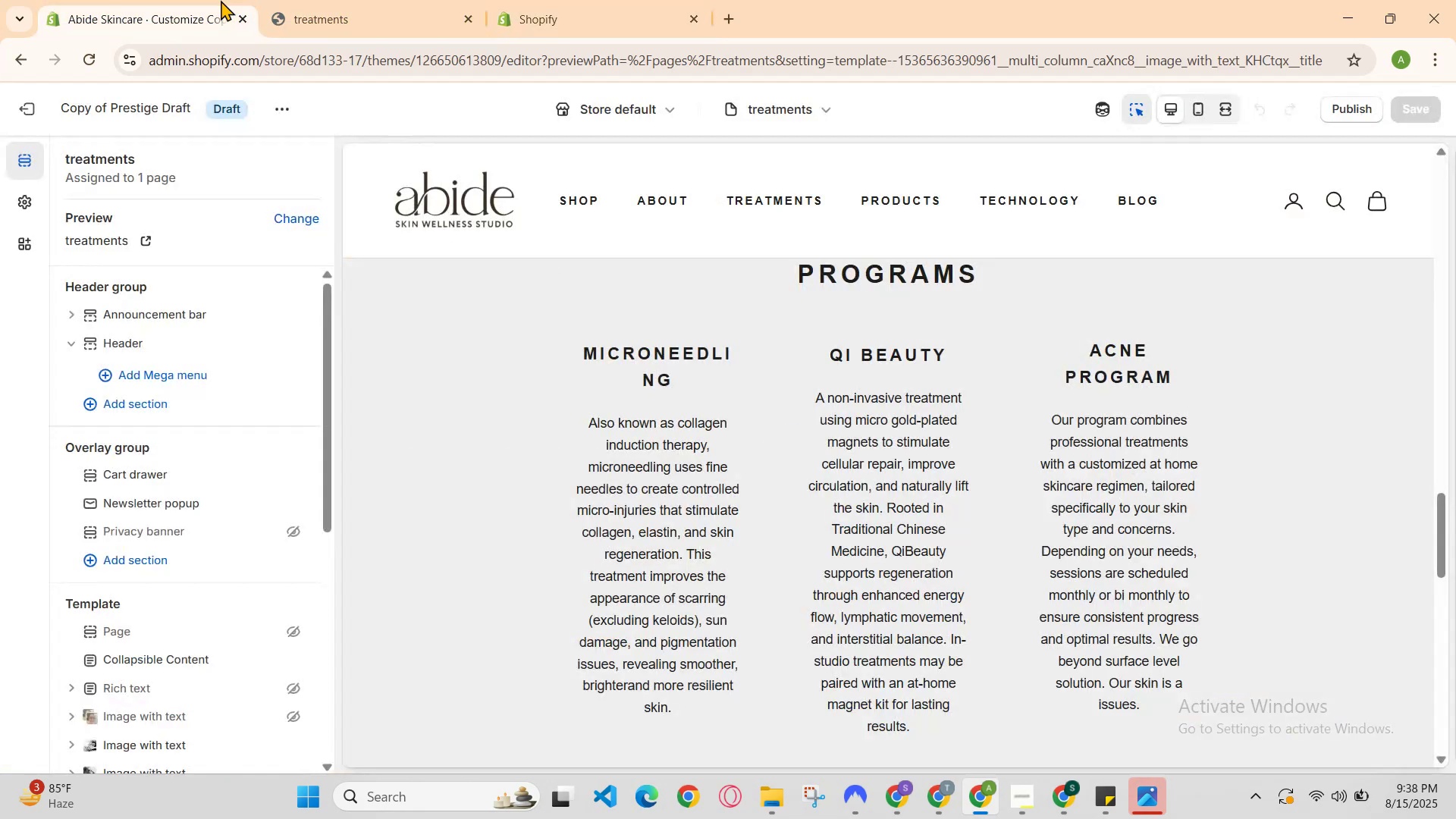 
key(Control+R)
 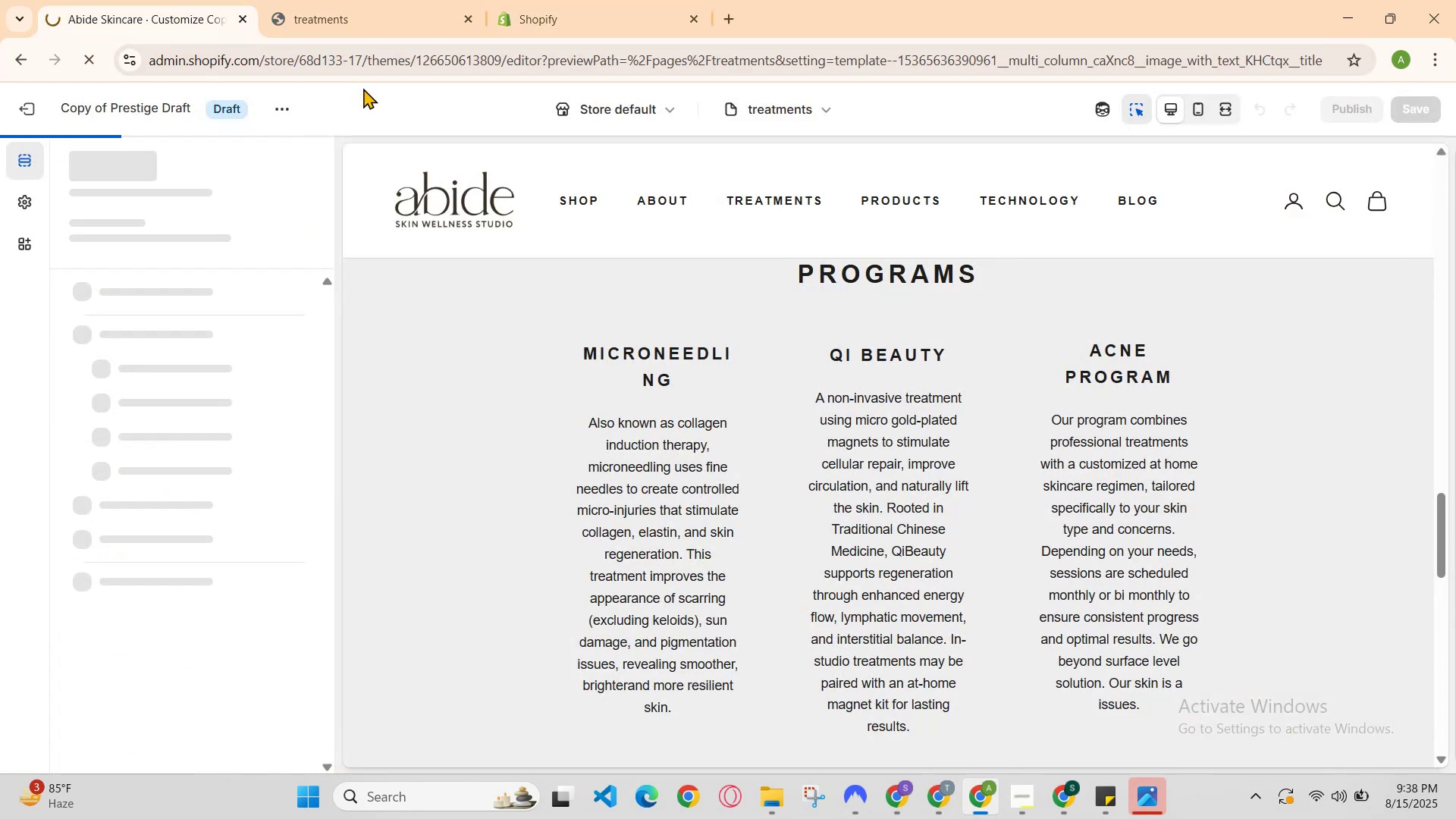 
scroll: coordinate [370, 94], scroll_direction: up, amount: 5.0
 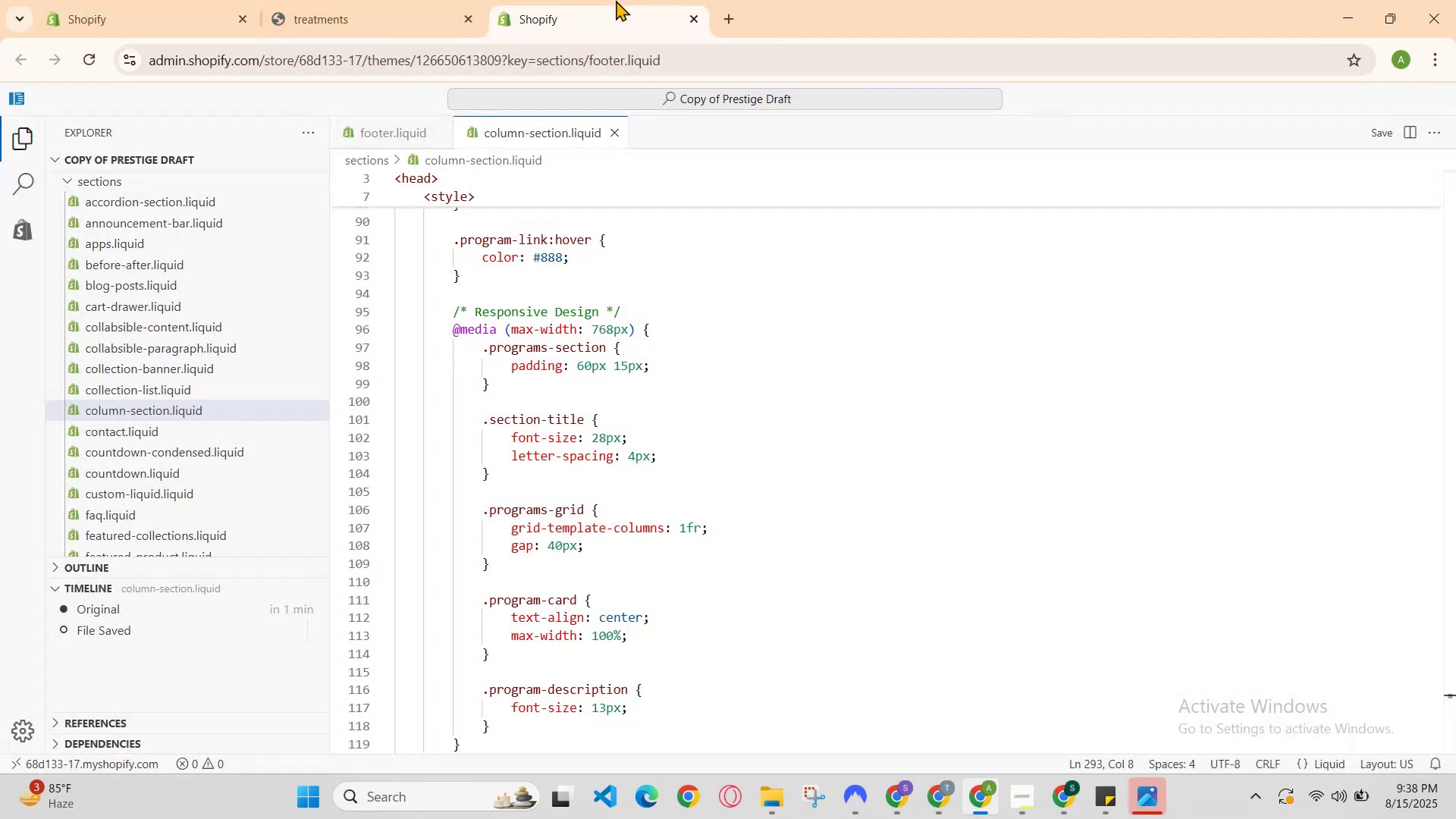 
left_click([389, 0])
 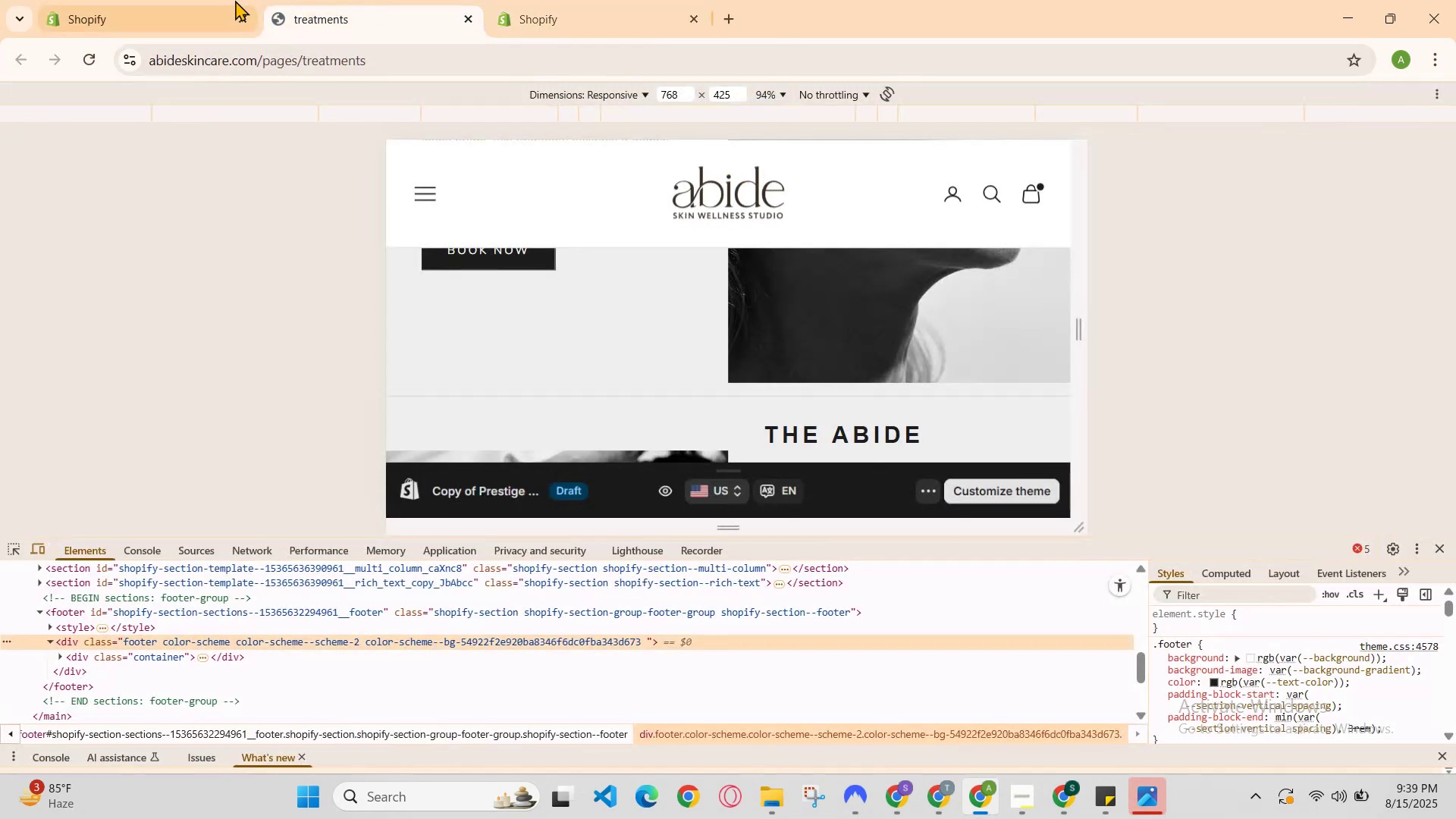 
left_click([187, 0])
 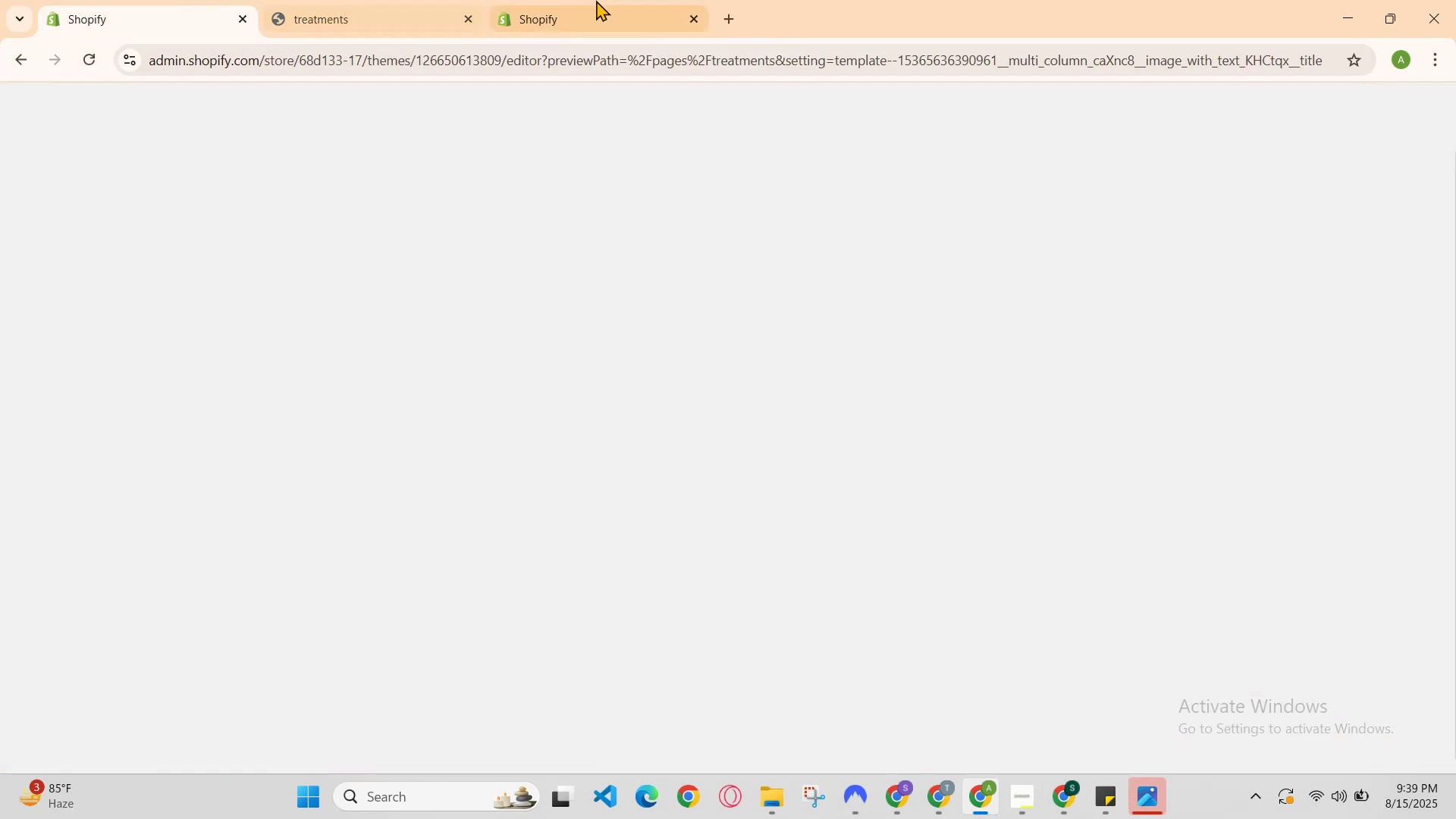 
left_click([604, 0])
 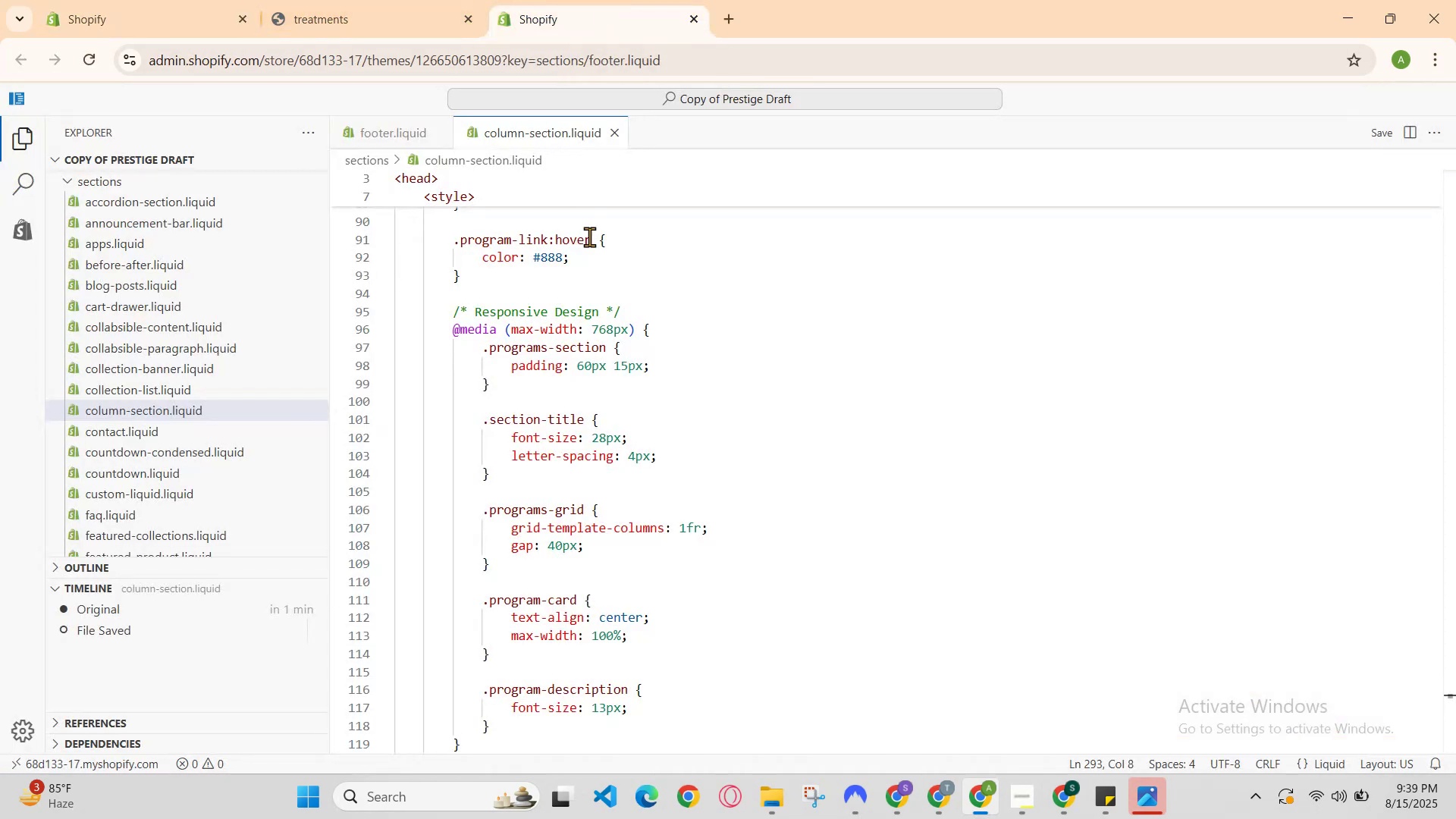 
scroll: coordinate [481, 383], scroll_direction: up, amount: 40.0
 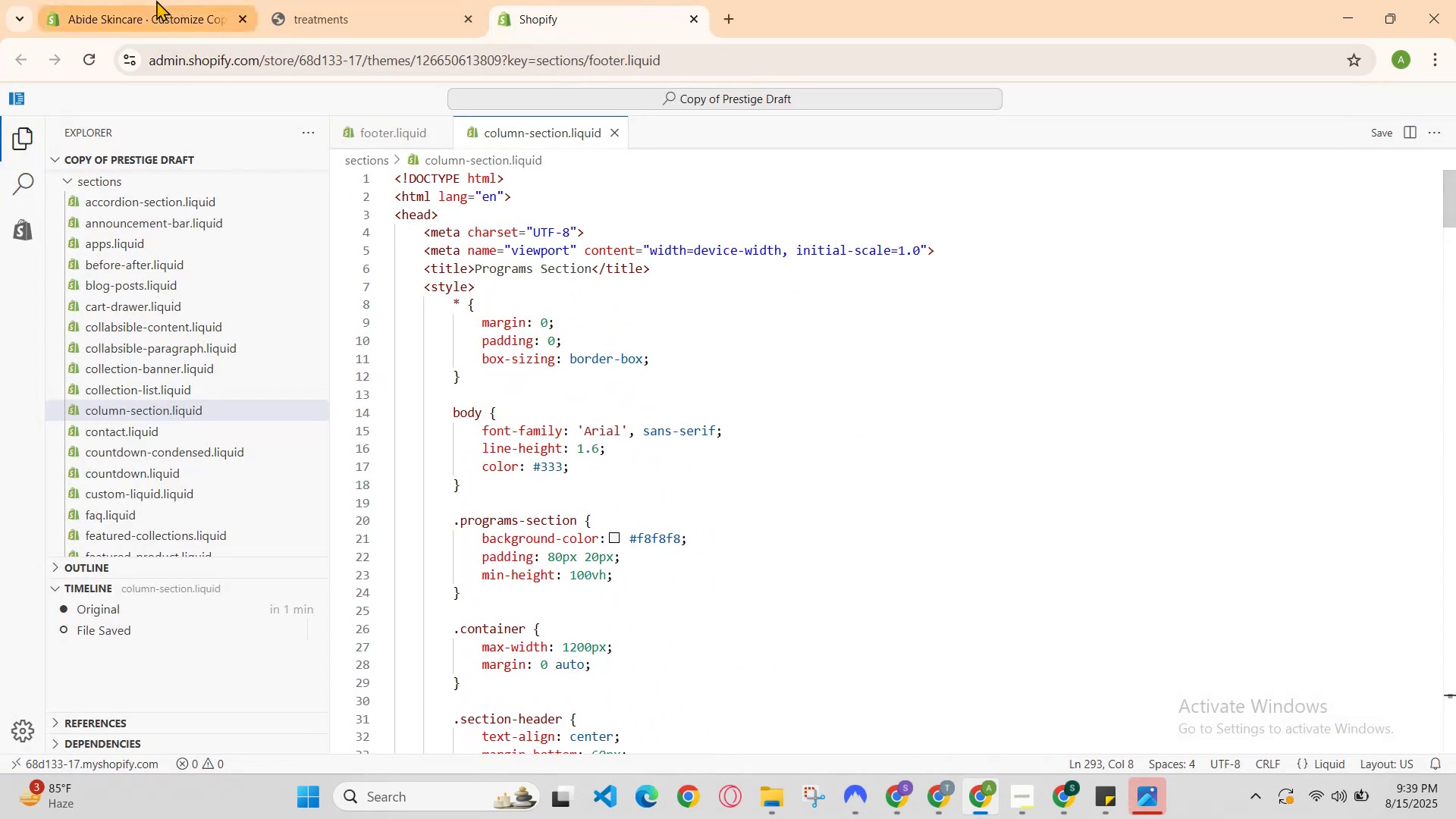 
left_click([155, 0])
 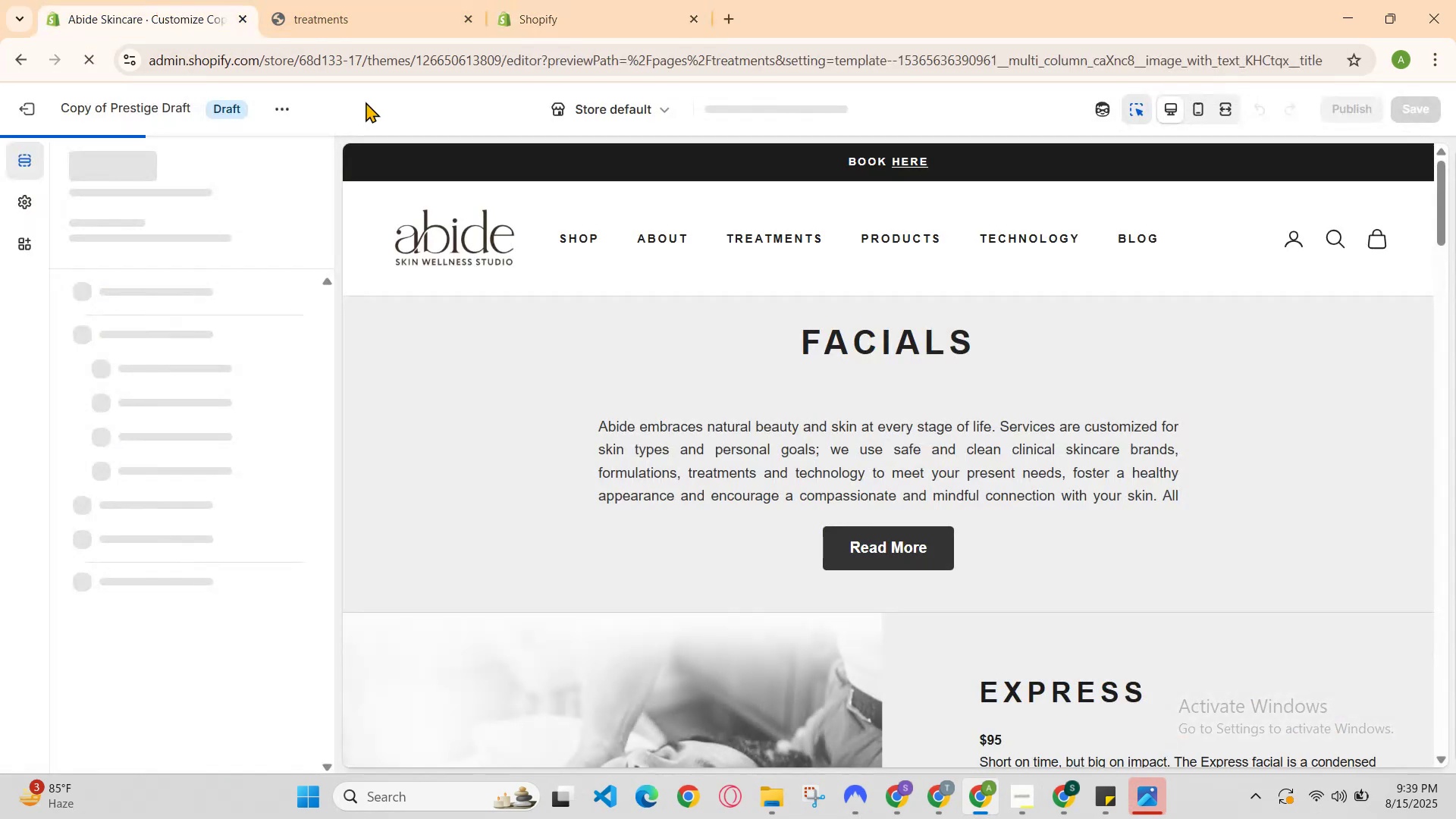 
scroll: coordinate [466, 570], scroll_direction: down, amount: 18.0
 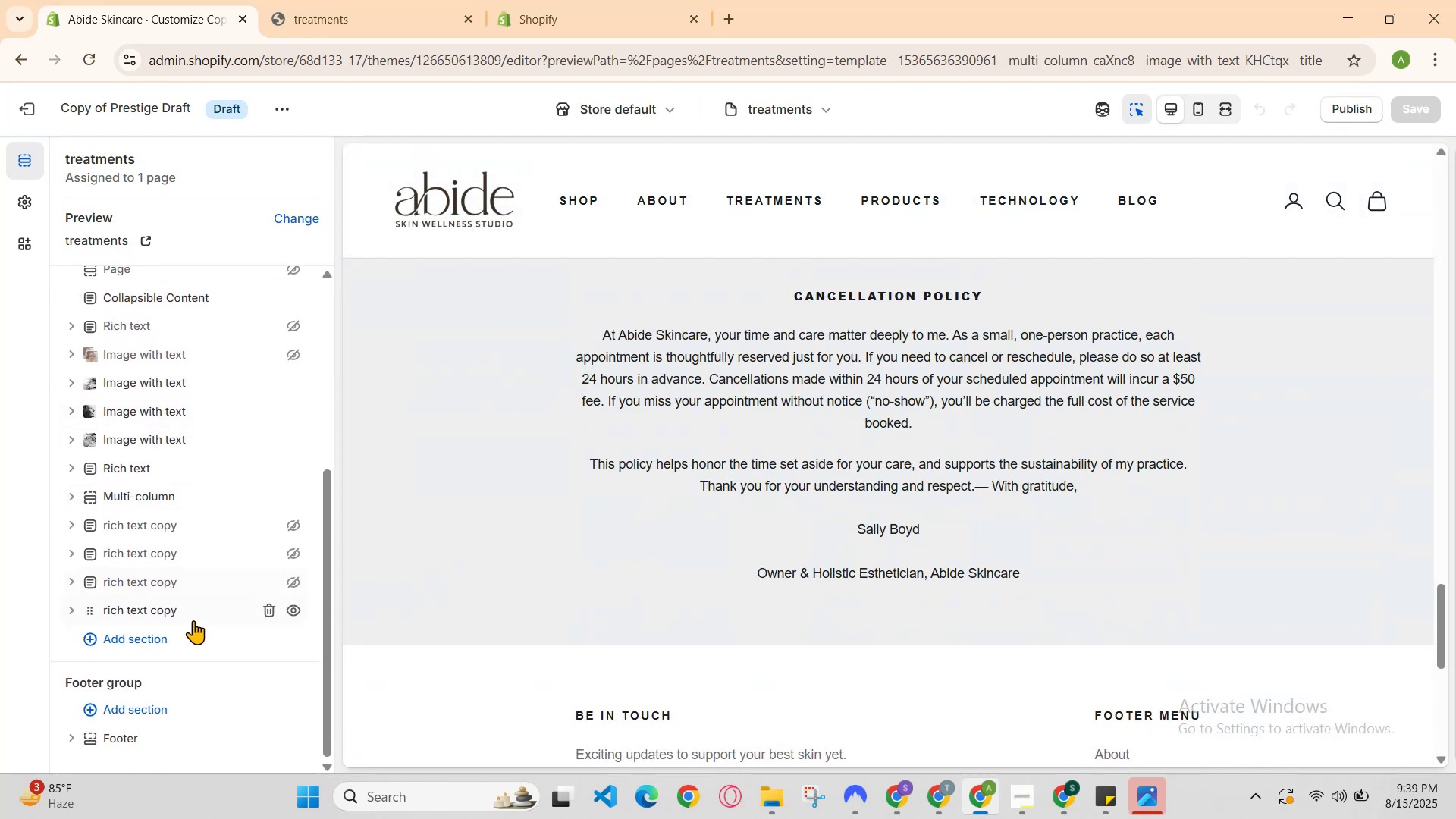 
left_click([149, 636])
 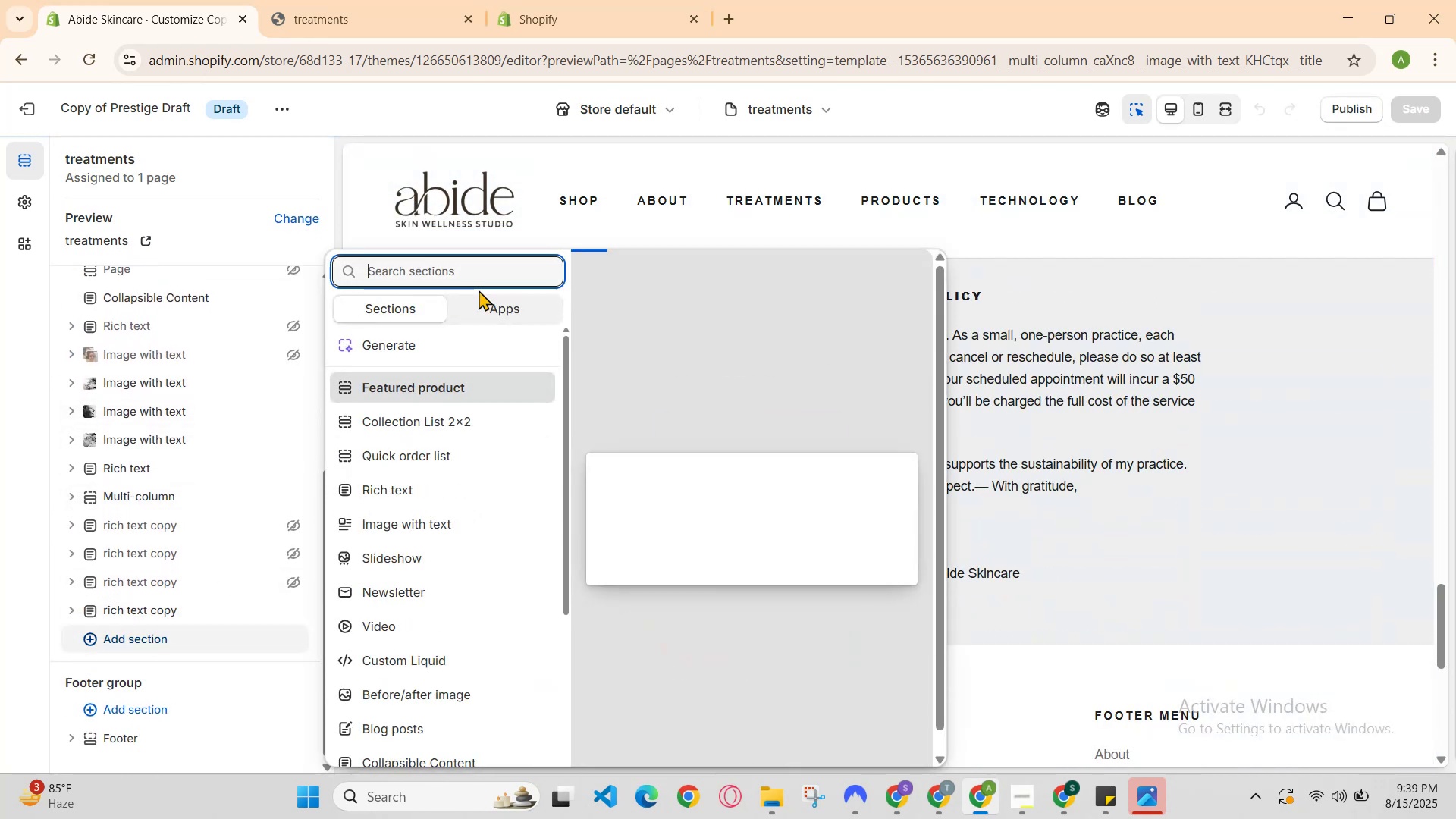 
left_click([472, 270])
 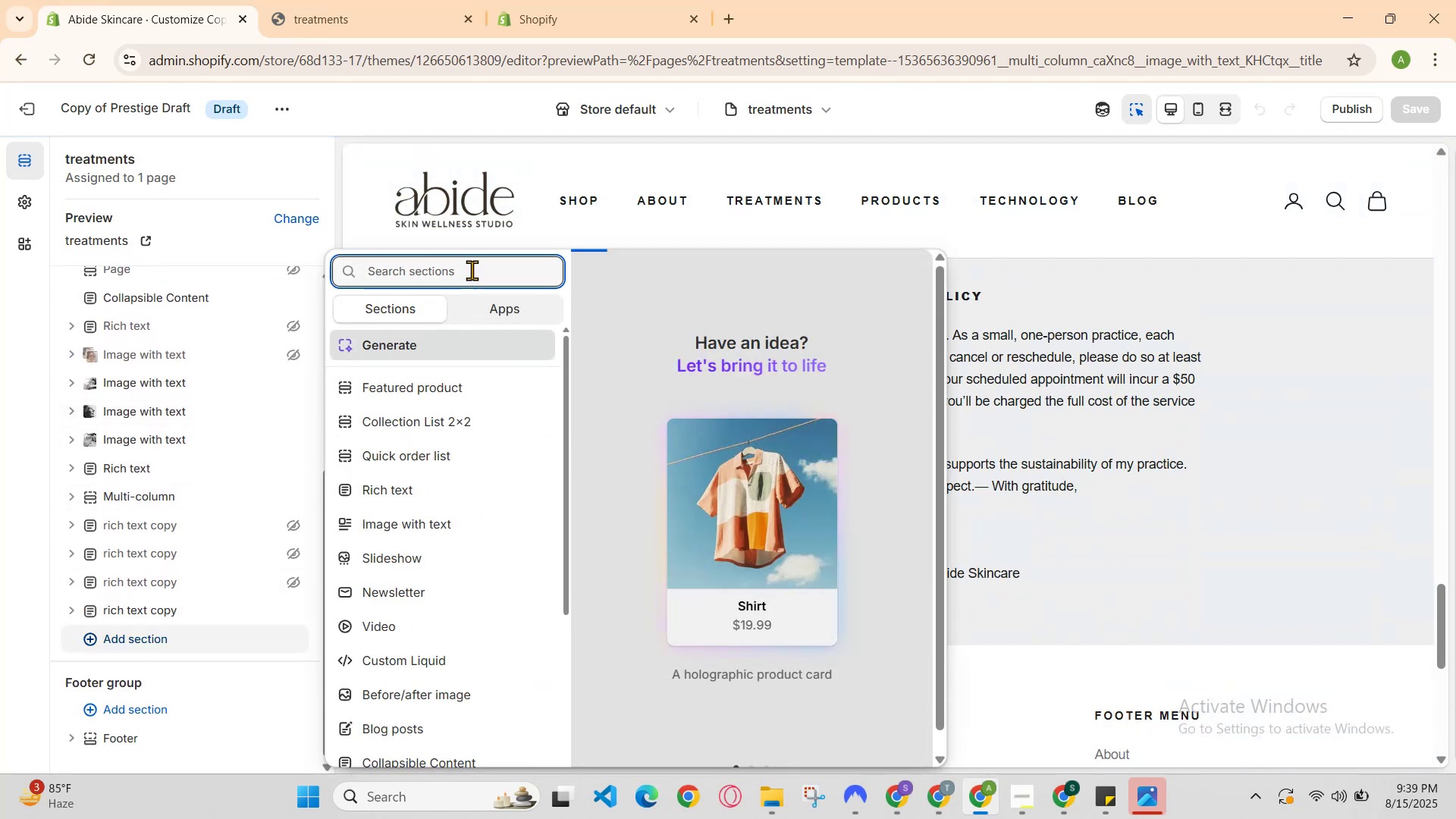 
type(col)
key(Backspace)
type(l)
 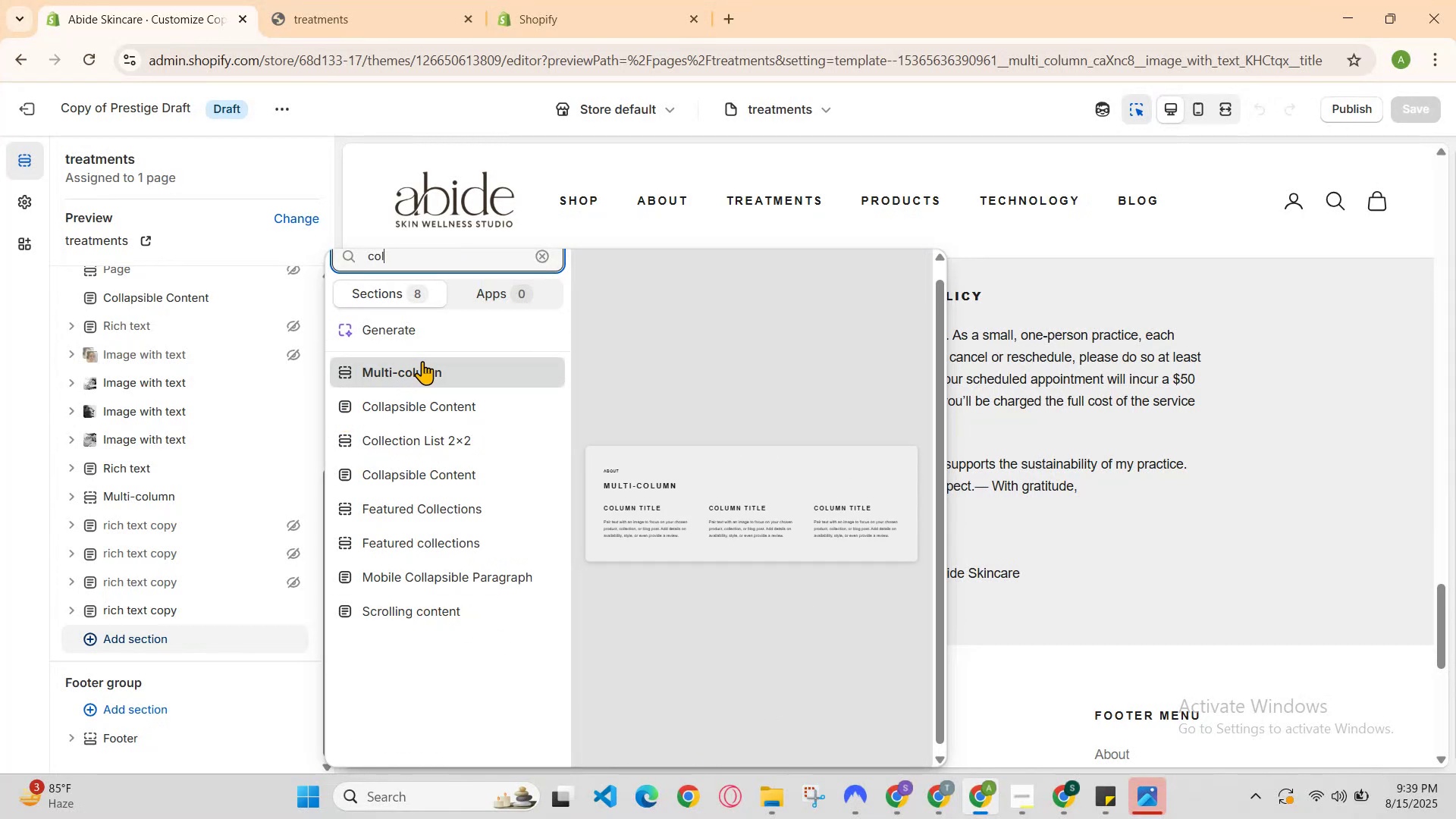 
wait(6.38)
 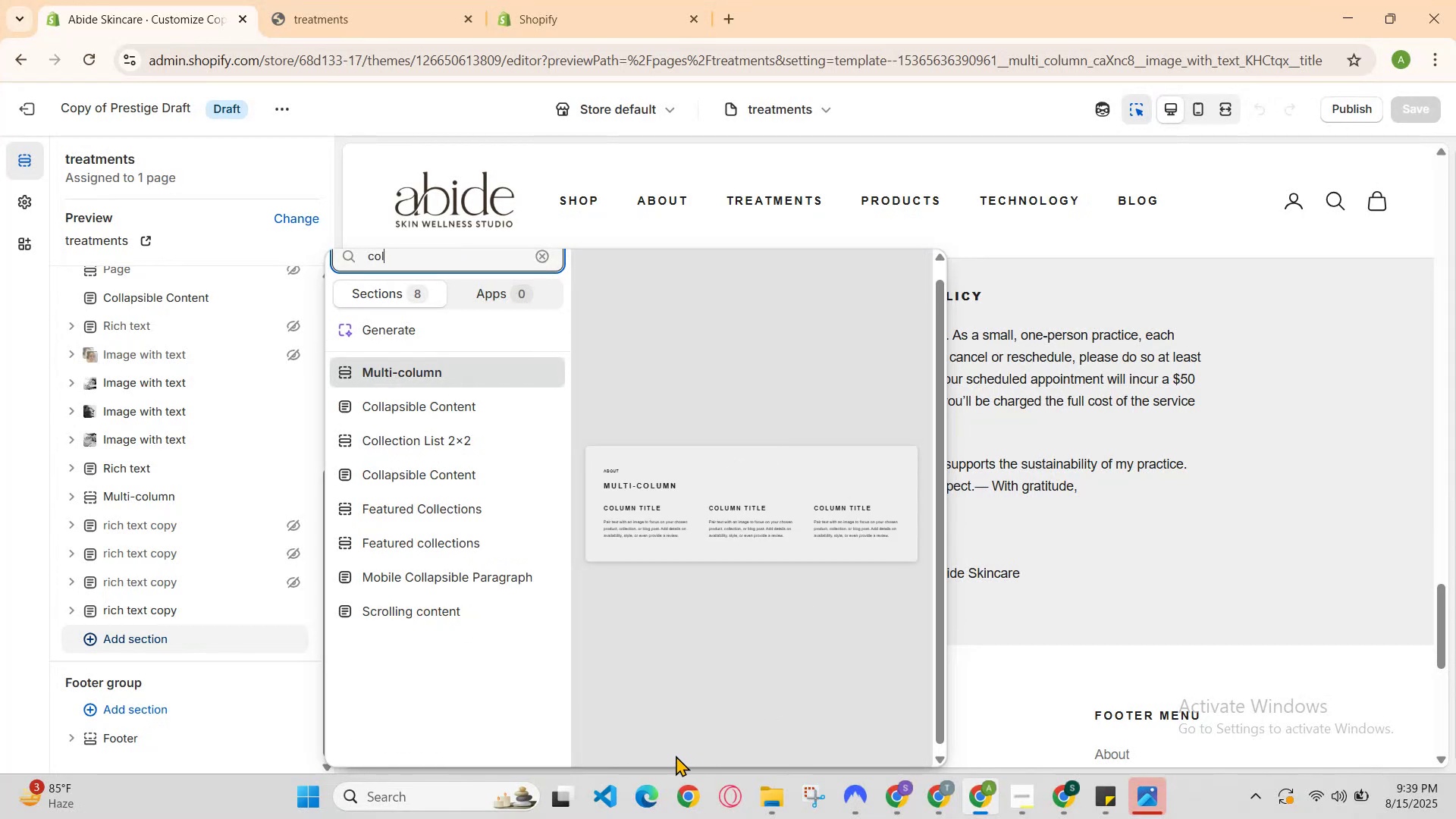 
scroll: coordinate [445, 369], scroll_direction: down, amount: 1.0
 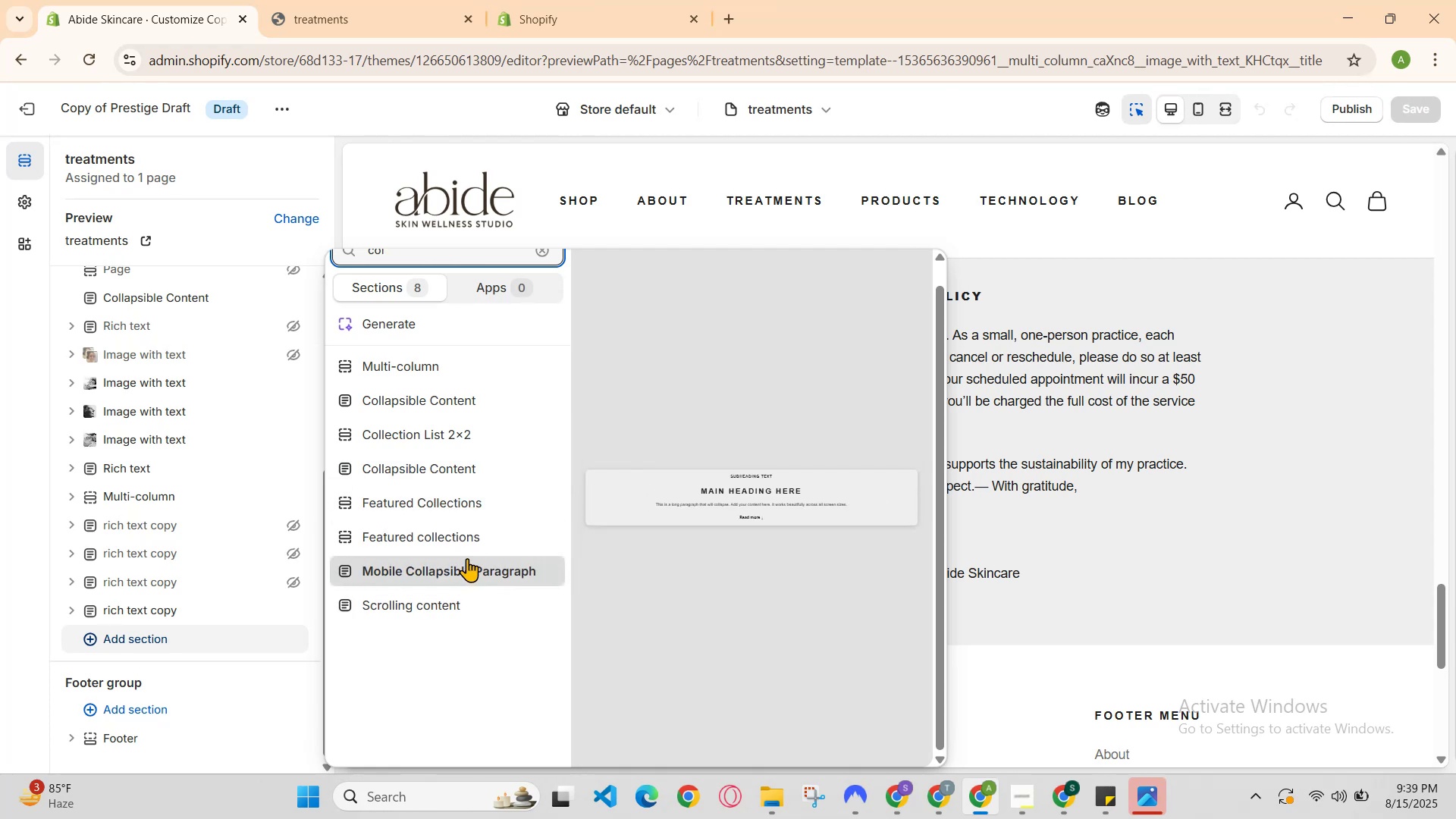 
wait(6.94)
 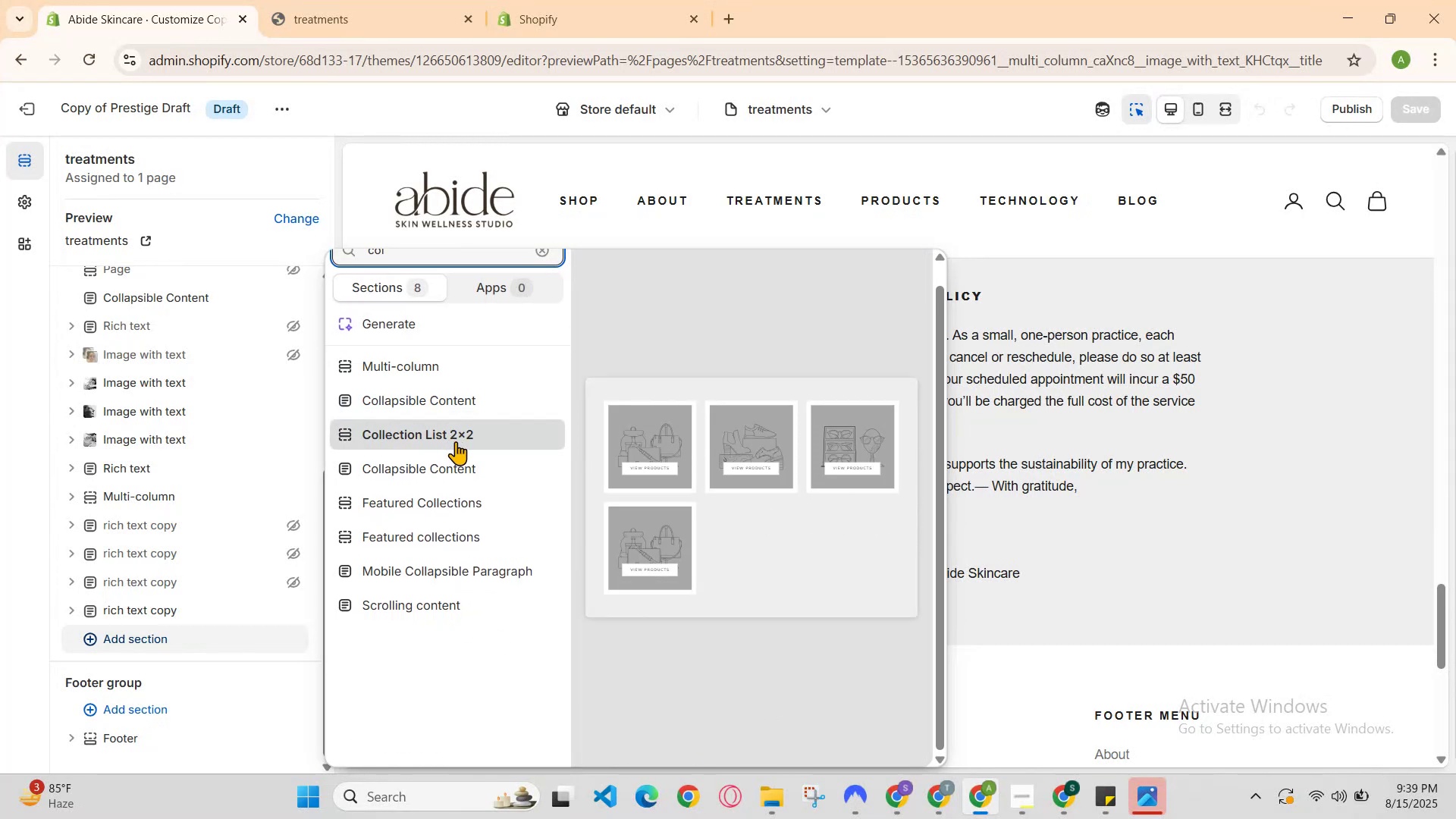 
scroll: coordinate [438, 296], scroll_direction: up, amount: 1.0
 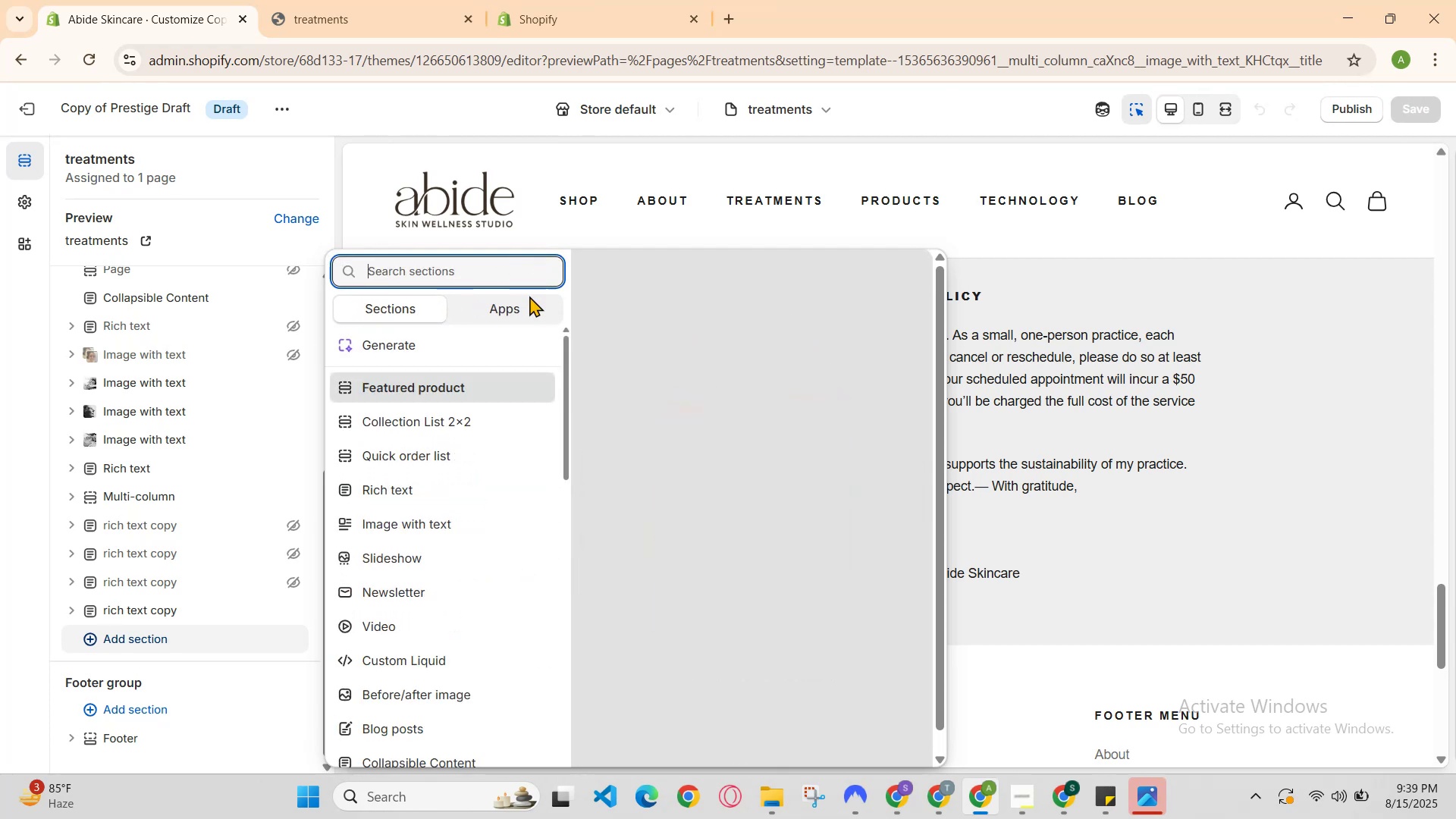 
scroll: coordinate [457, 431], scroll_direction: down, amount: 1.0
 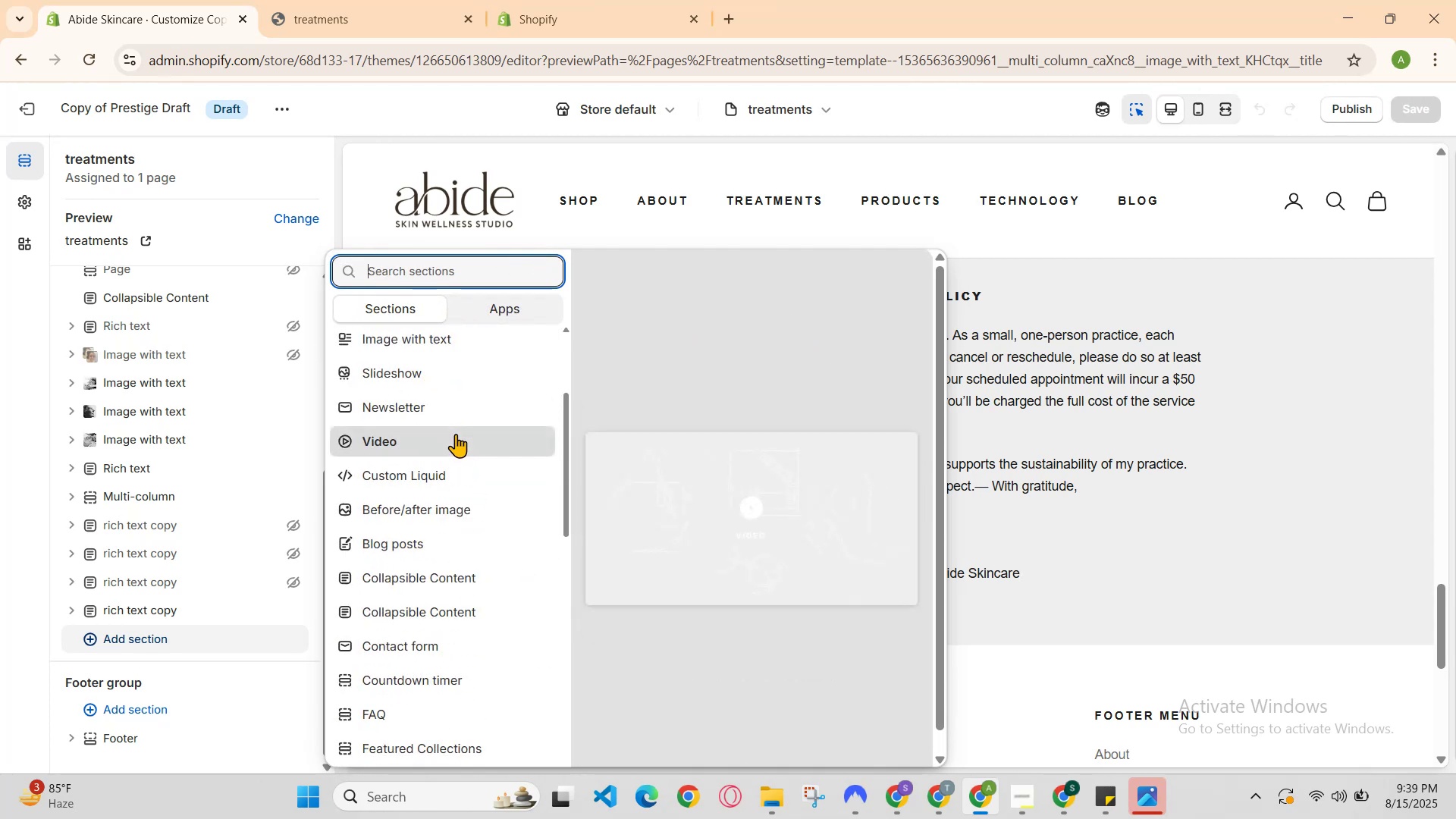 
scroll: coordinate [456, 431], scroll_direction: up, amount: 1.0
 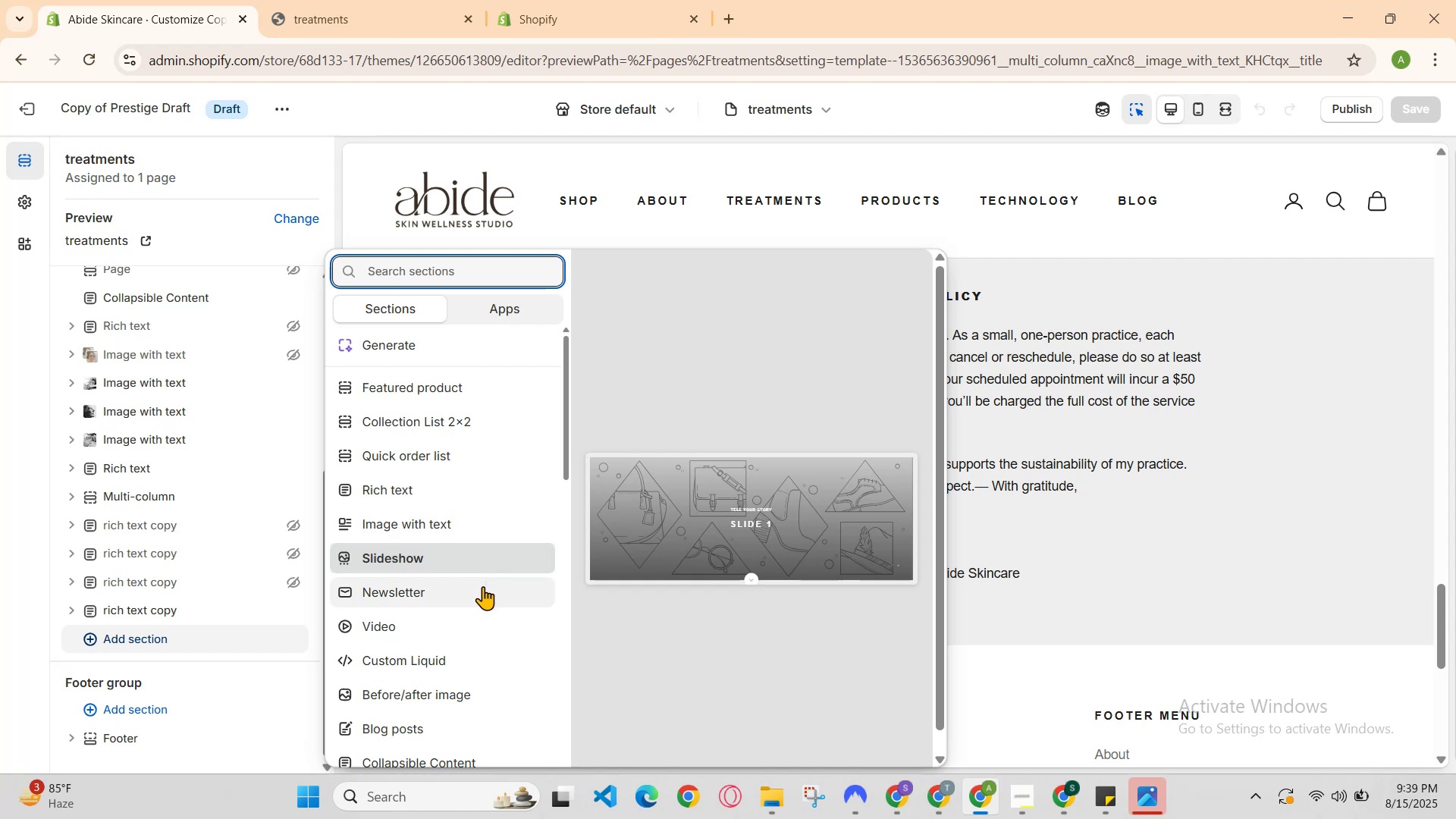 
wait(5.02)
 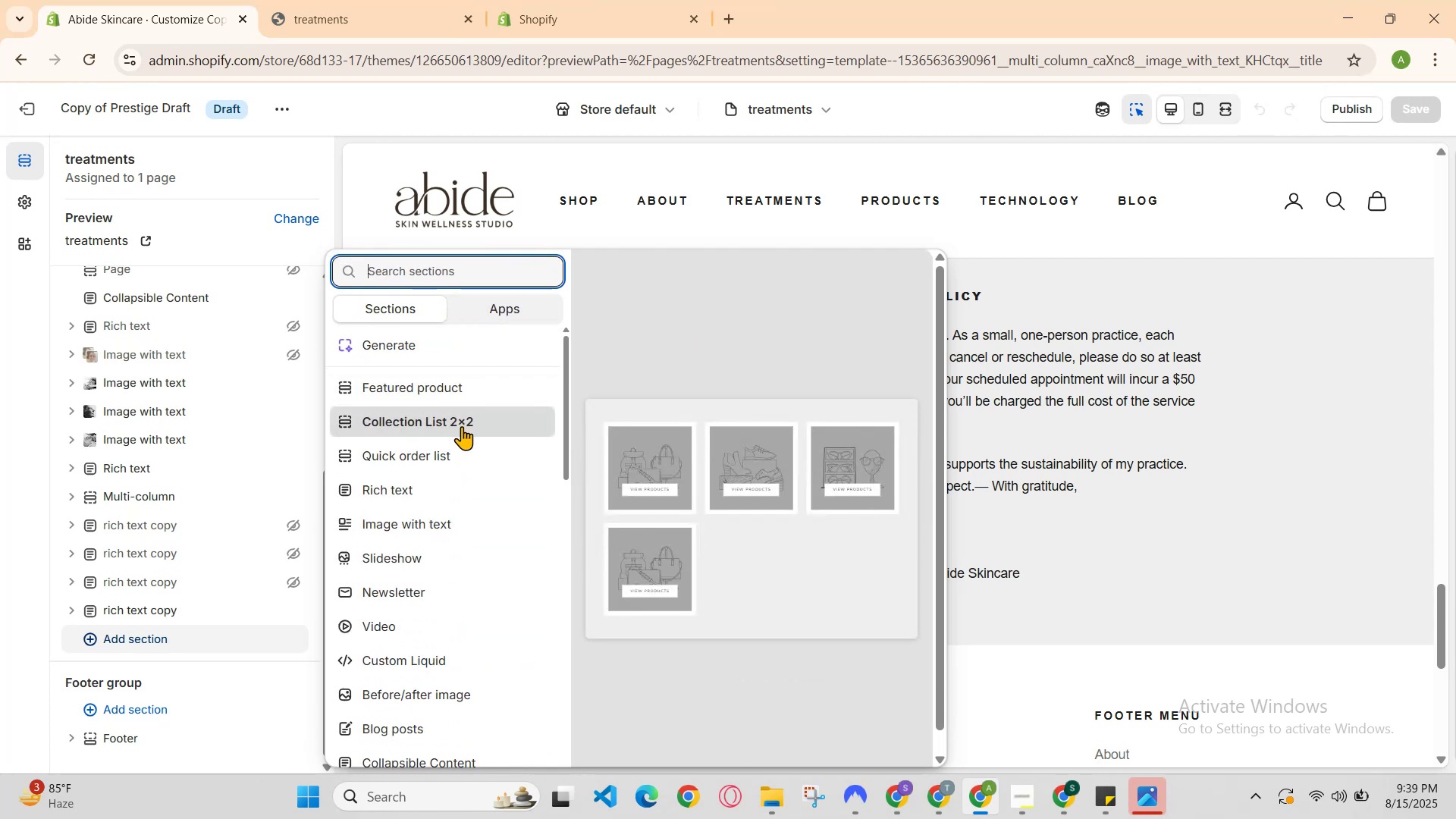 
scroll: coordinate [435, 708], scroll_direction: down, amount: 7.0
 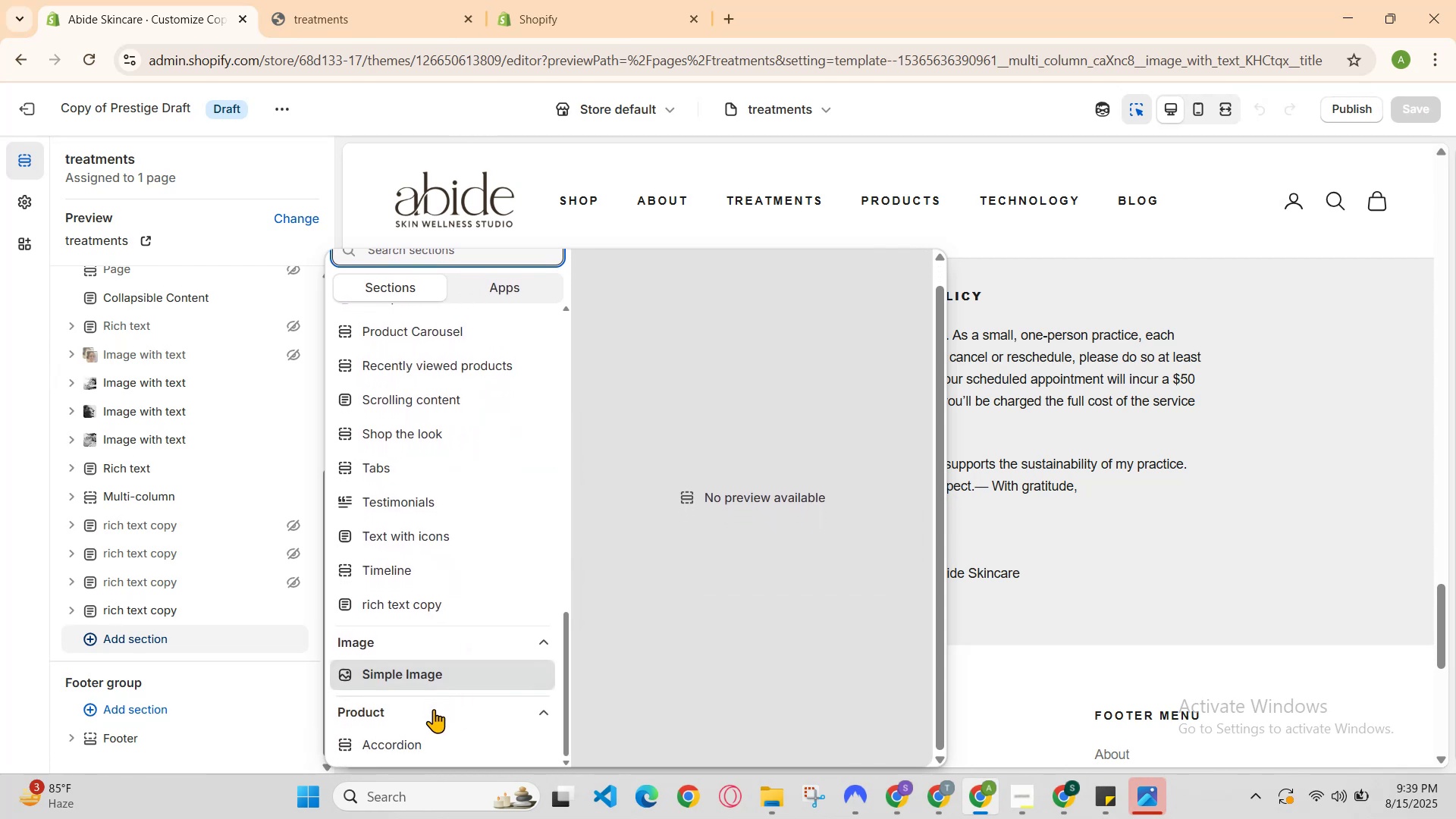 
scroll: coordinate [456, 435], scroll_direction: up, amount: 5.0
 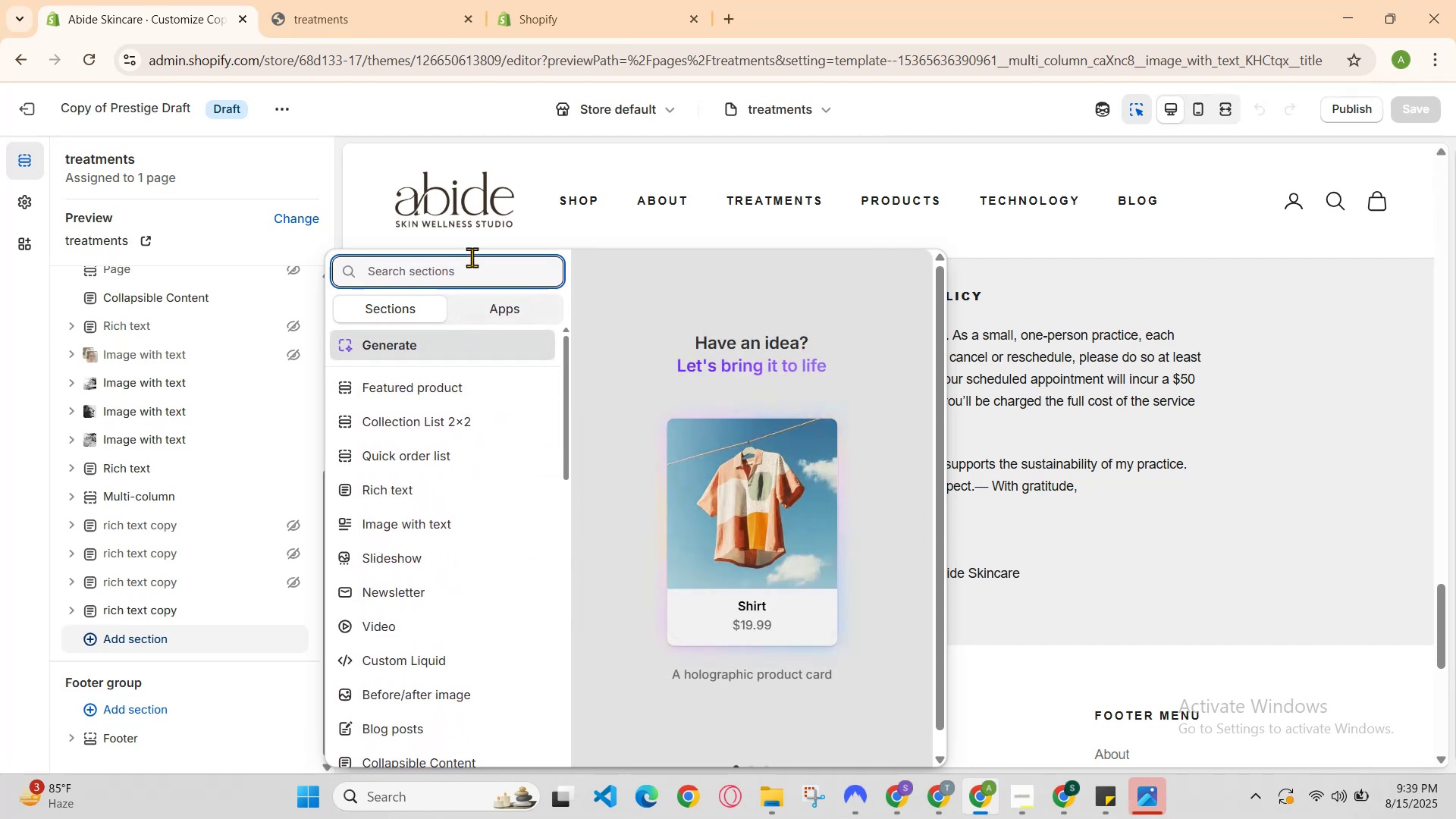 
left_click([469, 264])
 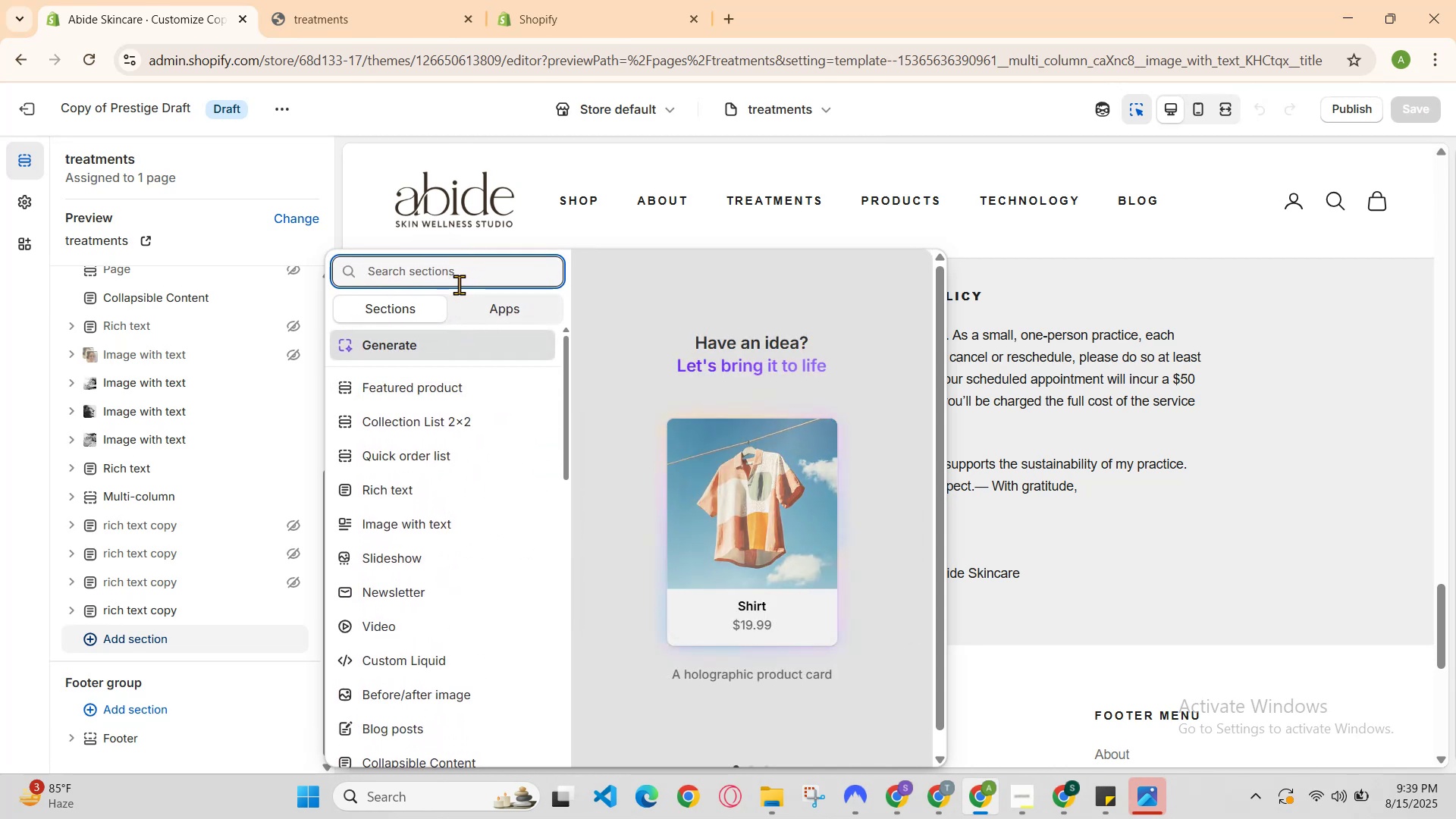 
key(C)
 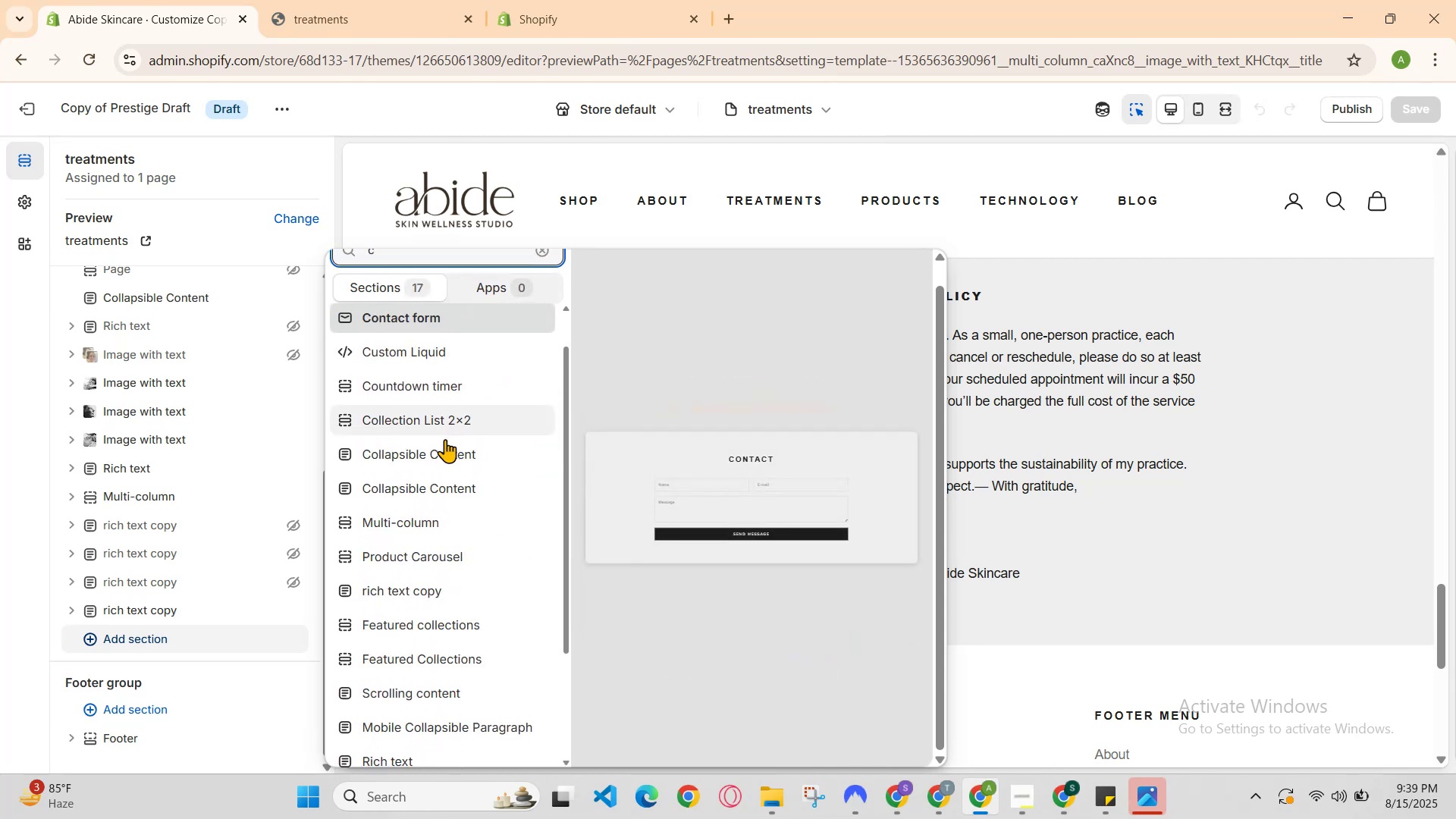 
scroll: coordinate [450, 422], scroll_direction: down, amount: 1.0
 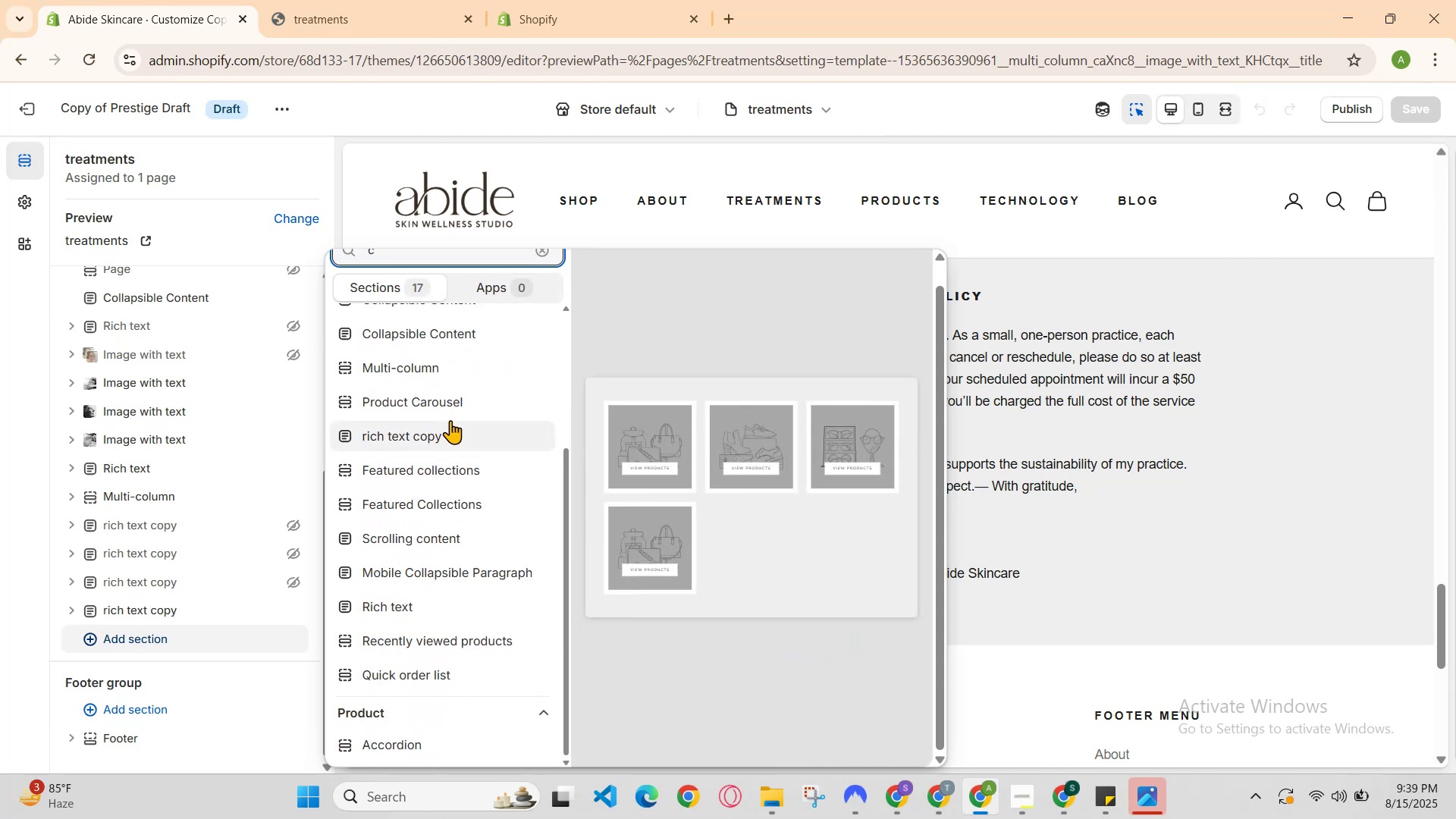 
scroll: coordinate [451, 406], scroll_direction: up, amount: 1.0
 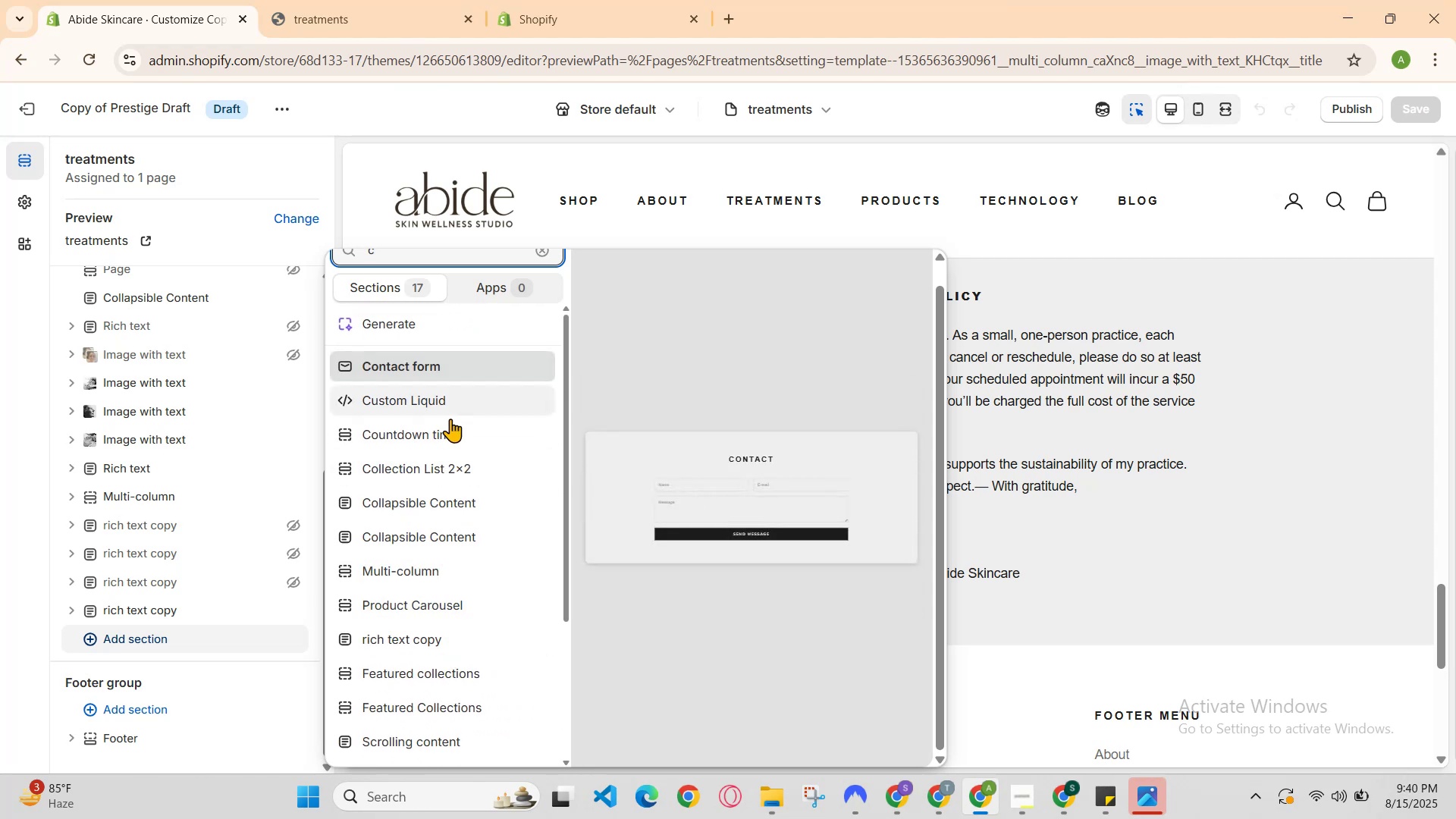 
wait(6.82)
 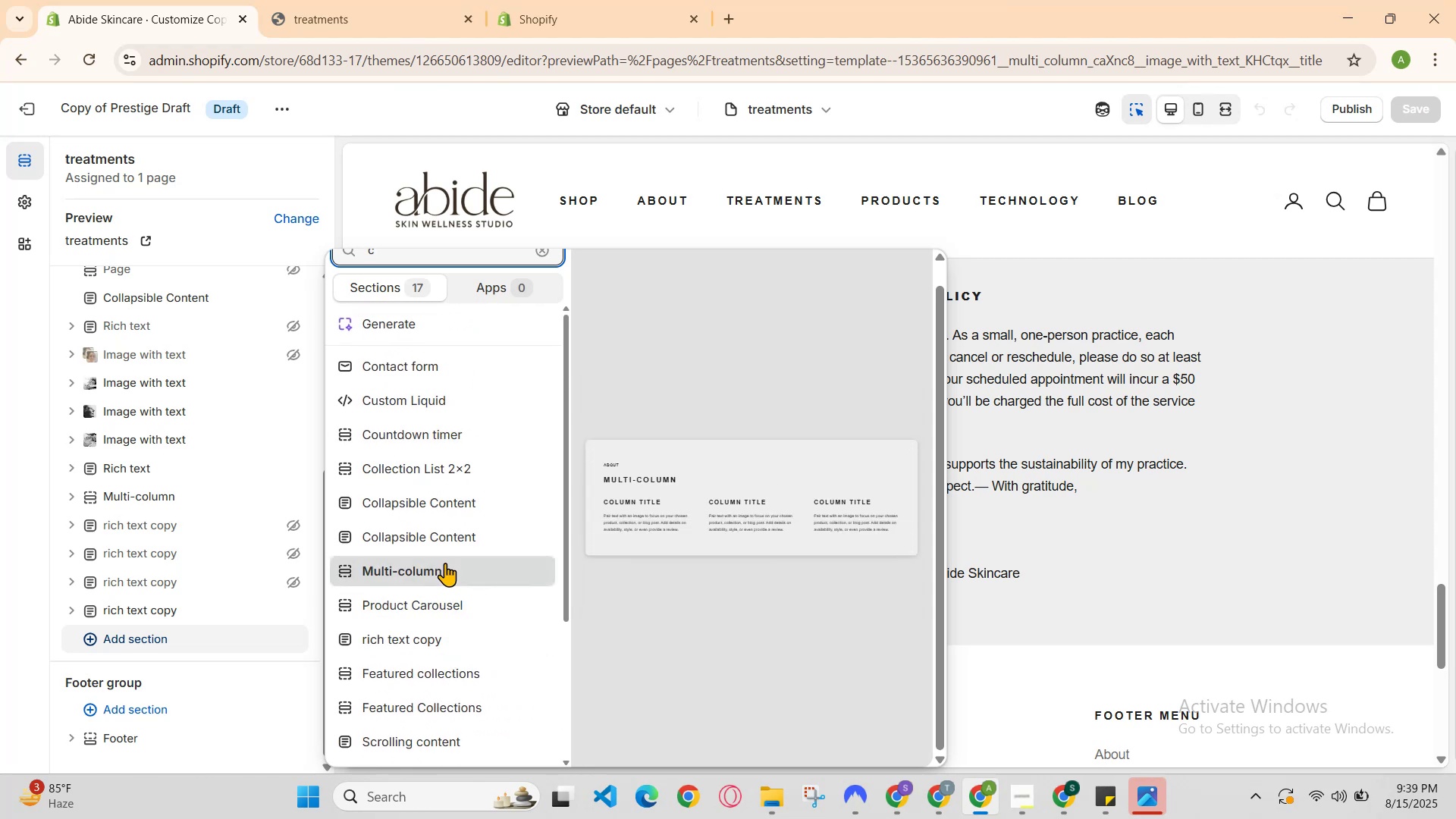 
left_click([453, 562])
 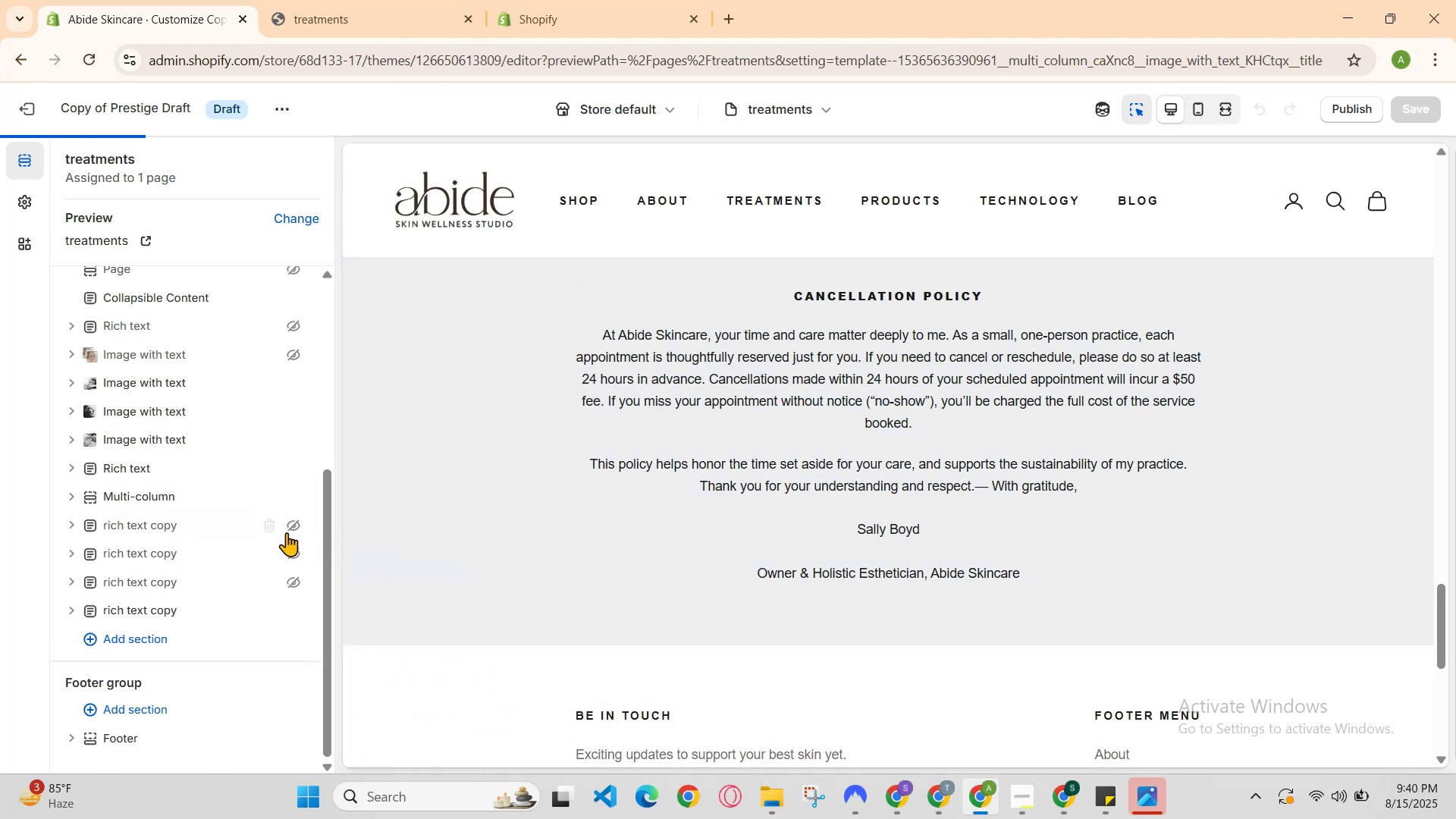 
scroll: coordinate [270, 518], scroll_direction: down, amount: 1.0
 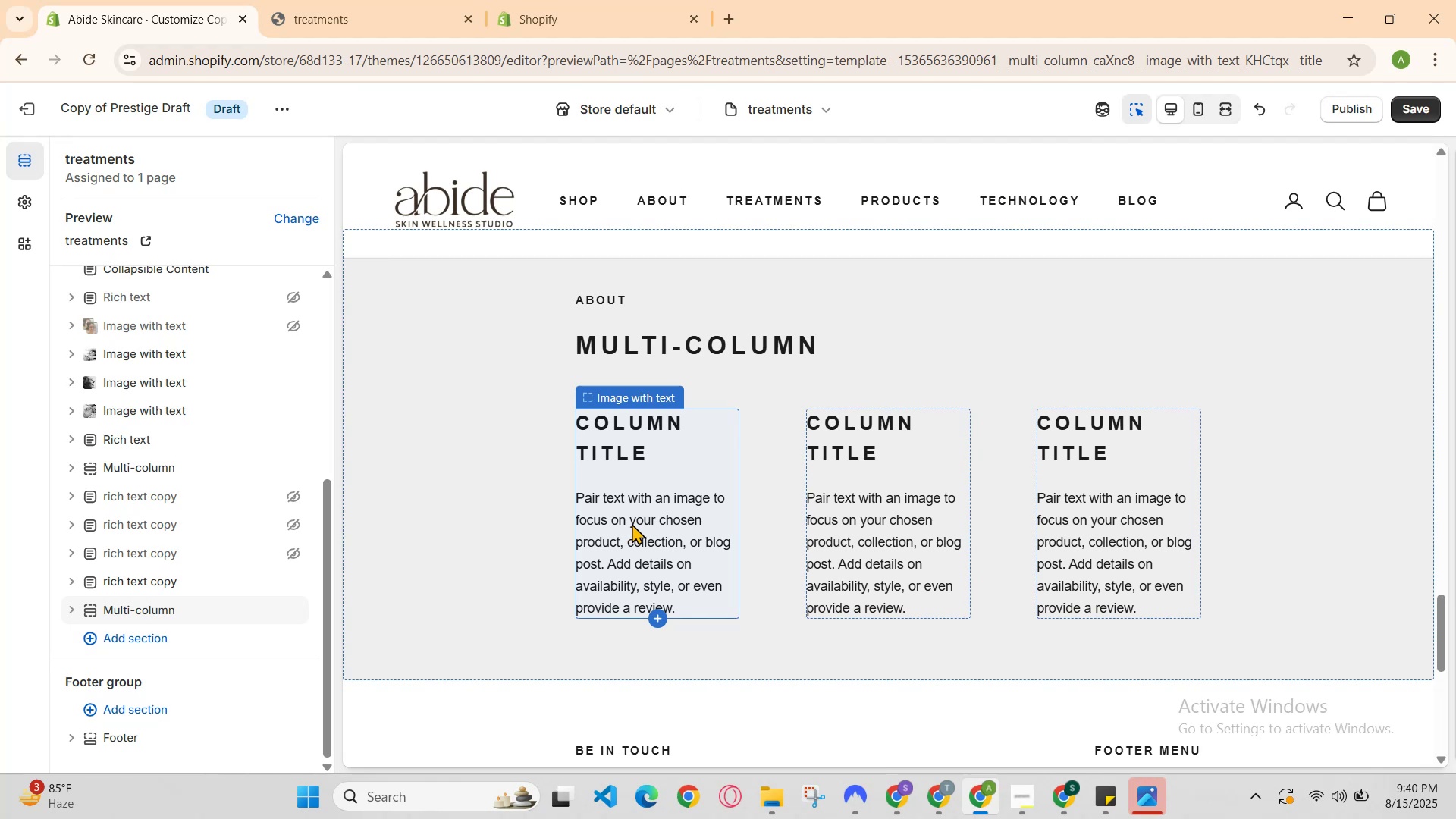 
scroll: coordinate [681, 473], scroll_direction: none, amount: 0.0
 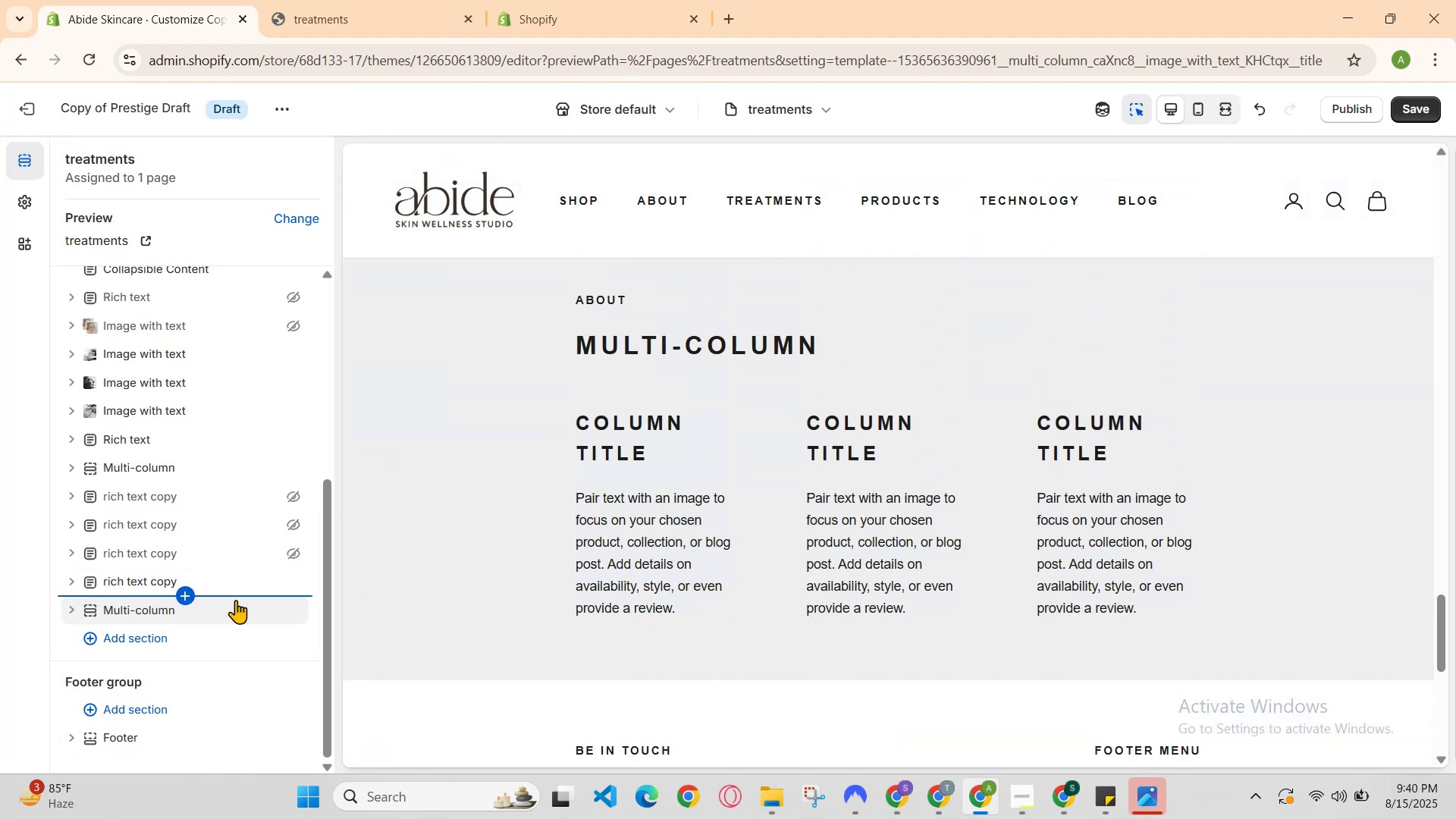 
left_click([269, 610])
 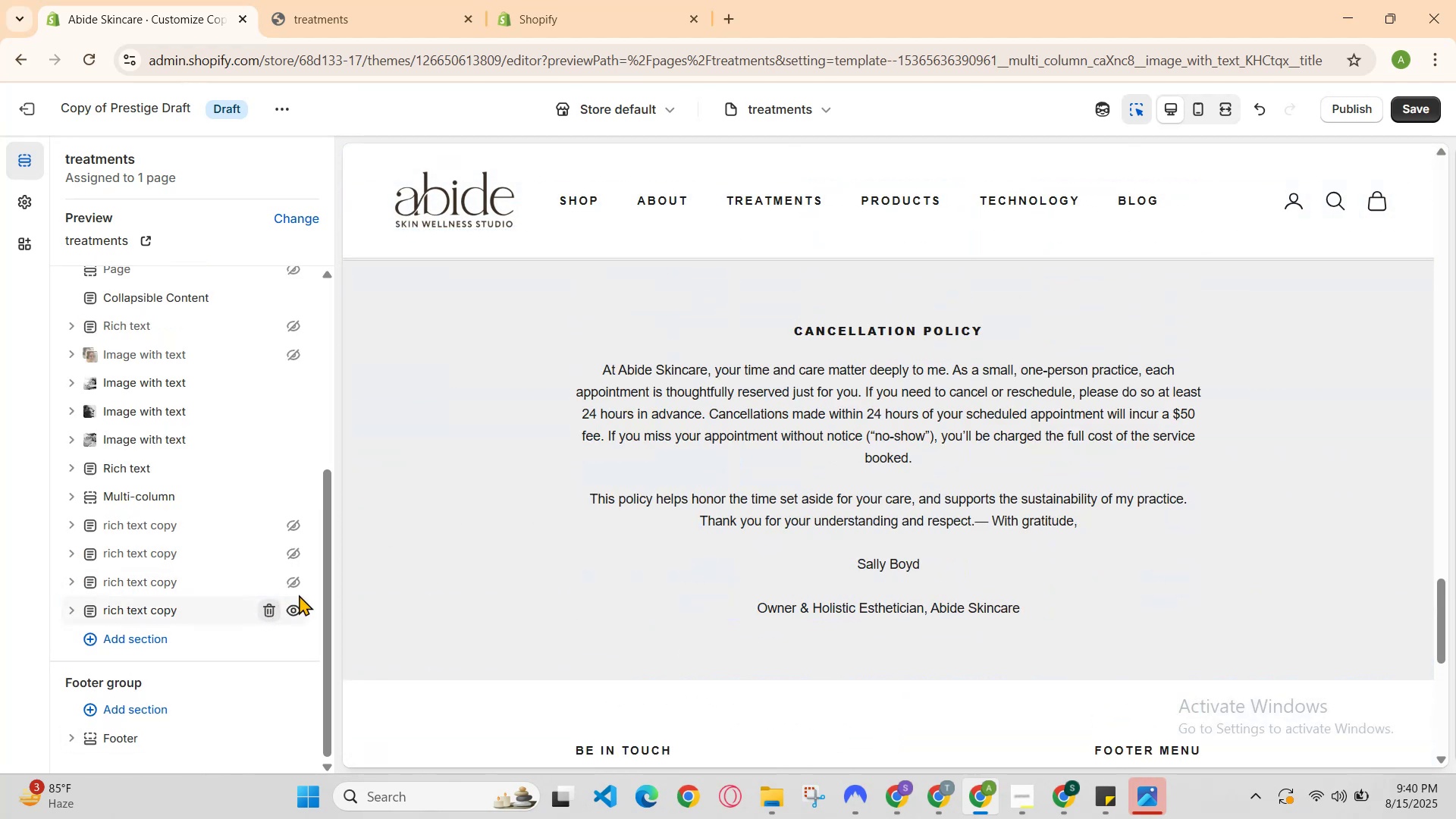 
scroll: coordinate [874, 440], scroll_direction: up, amount: 3.0
 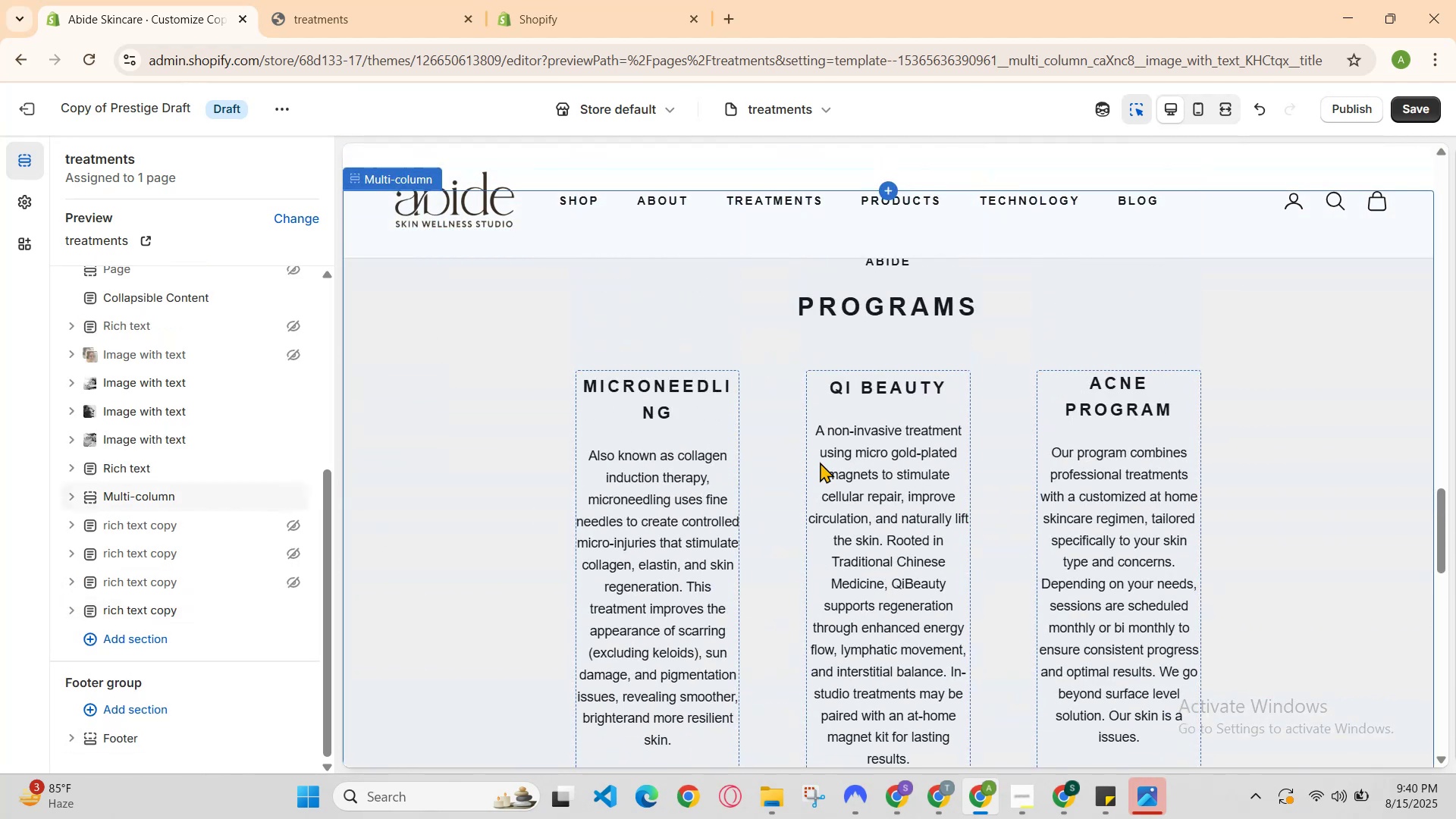 
left_click([871, 460])
 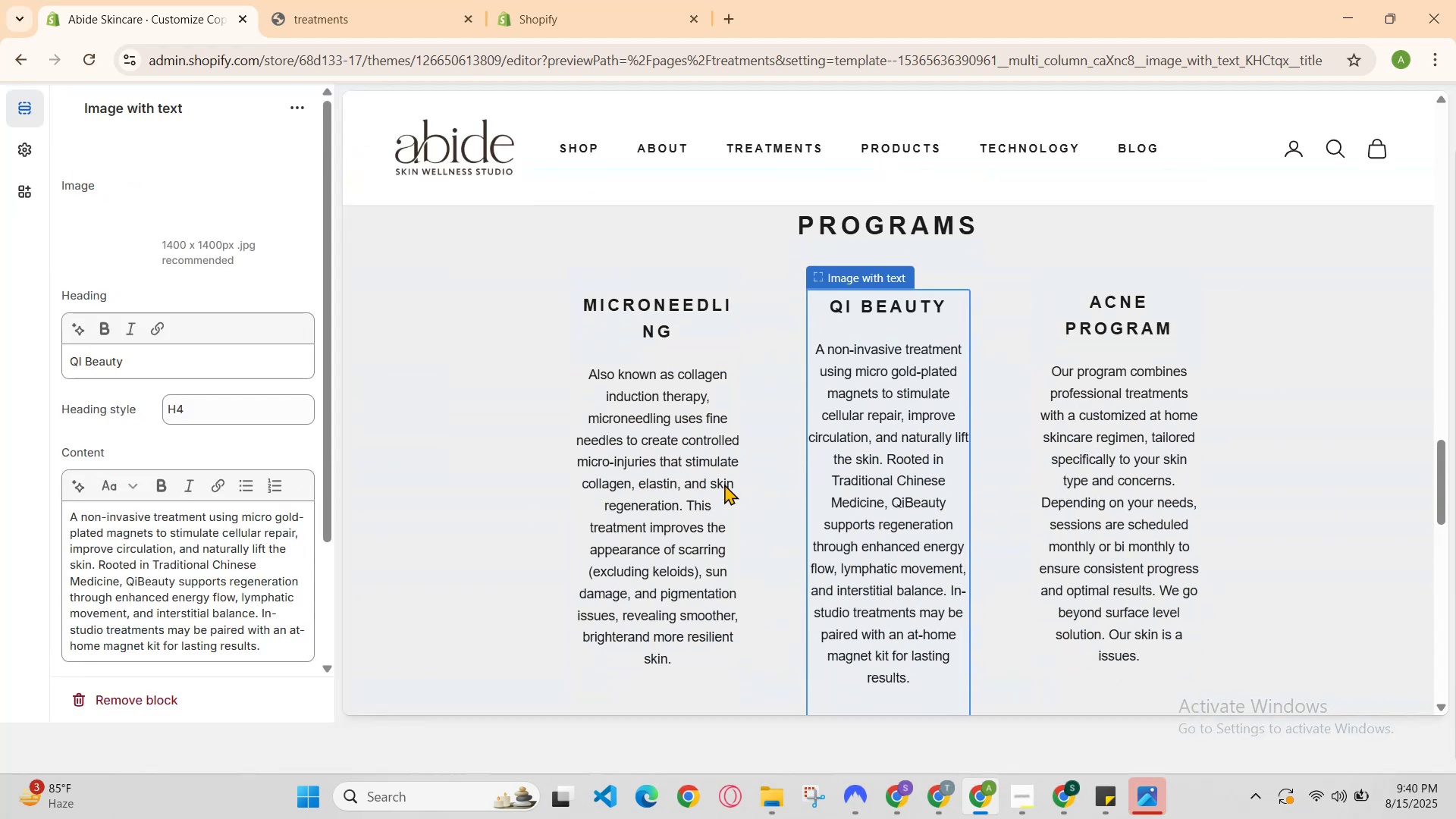 
scroll: coordinate [483, 406], scroll_direction: up, amount: 2.0
 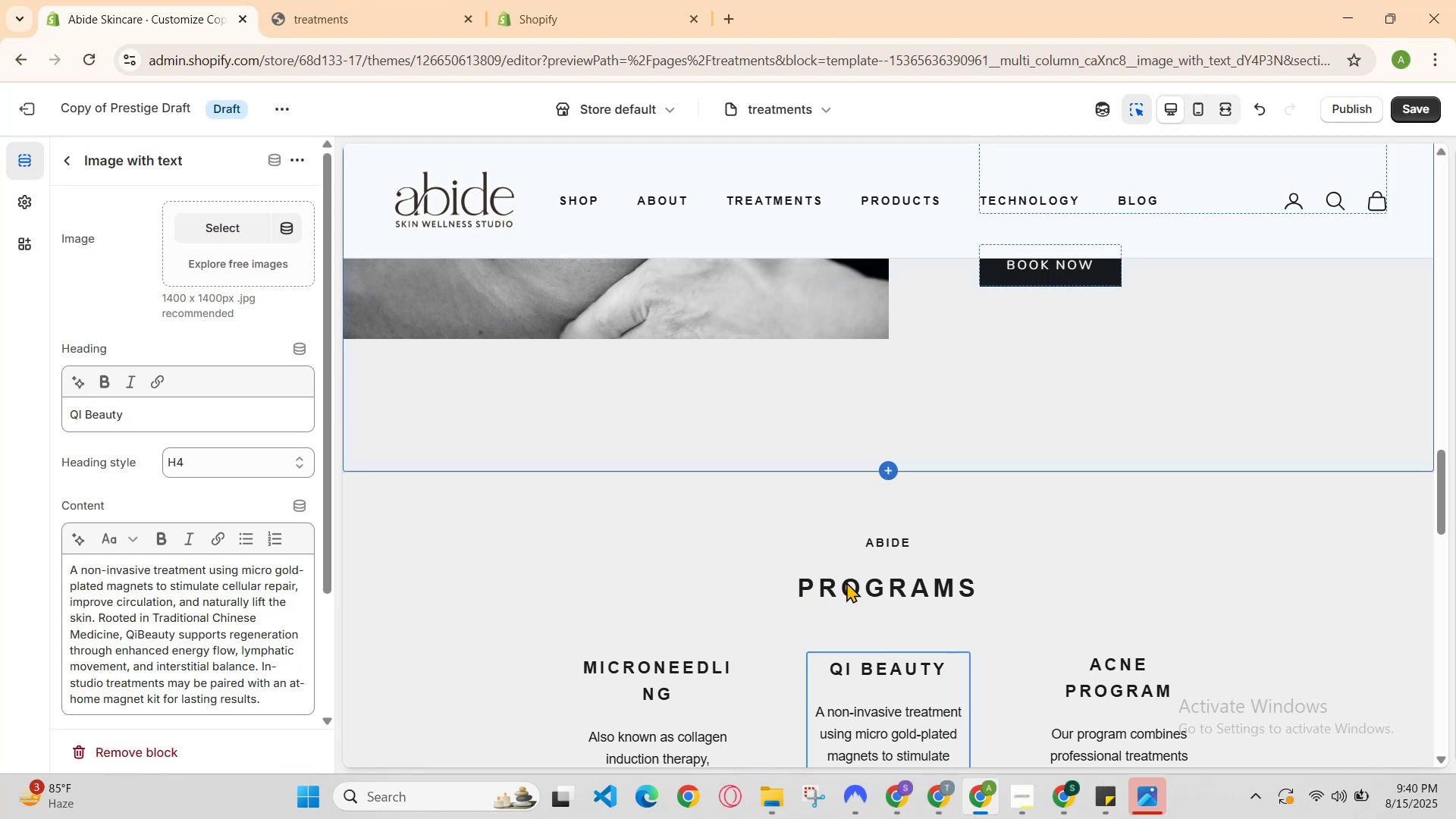 
left_click([755, 551])
 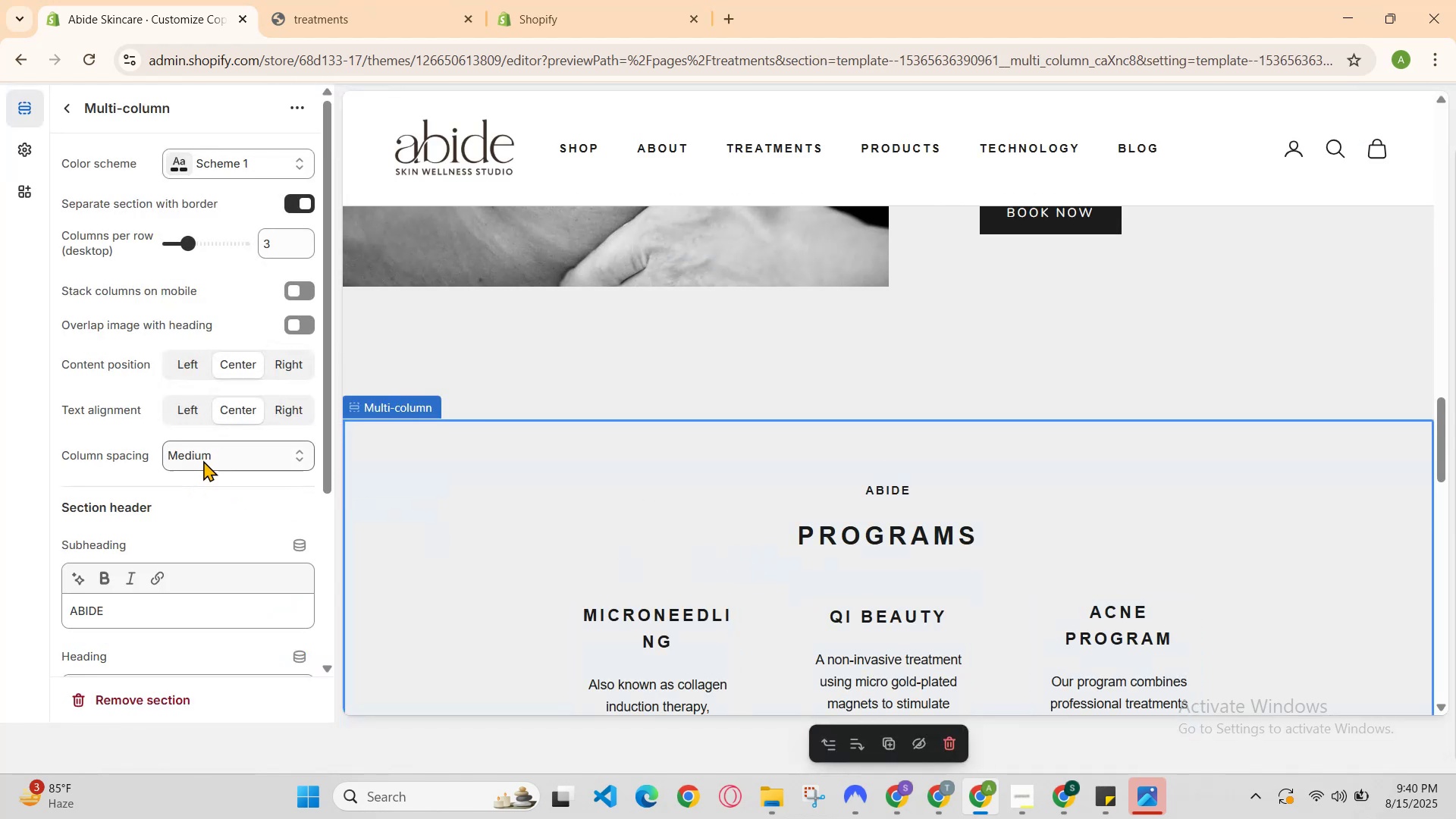 
scroll: coordinate [184, 394], scroll_direction: up, amount: 1.0
 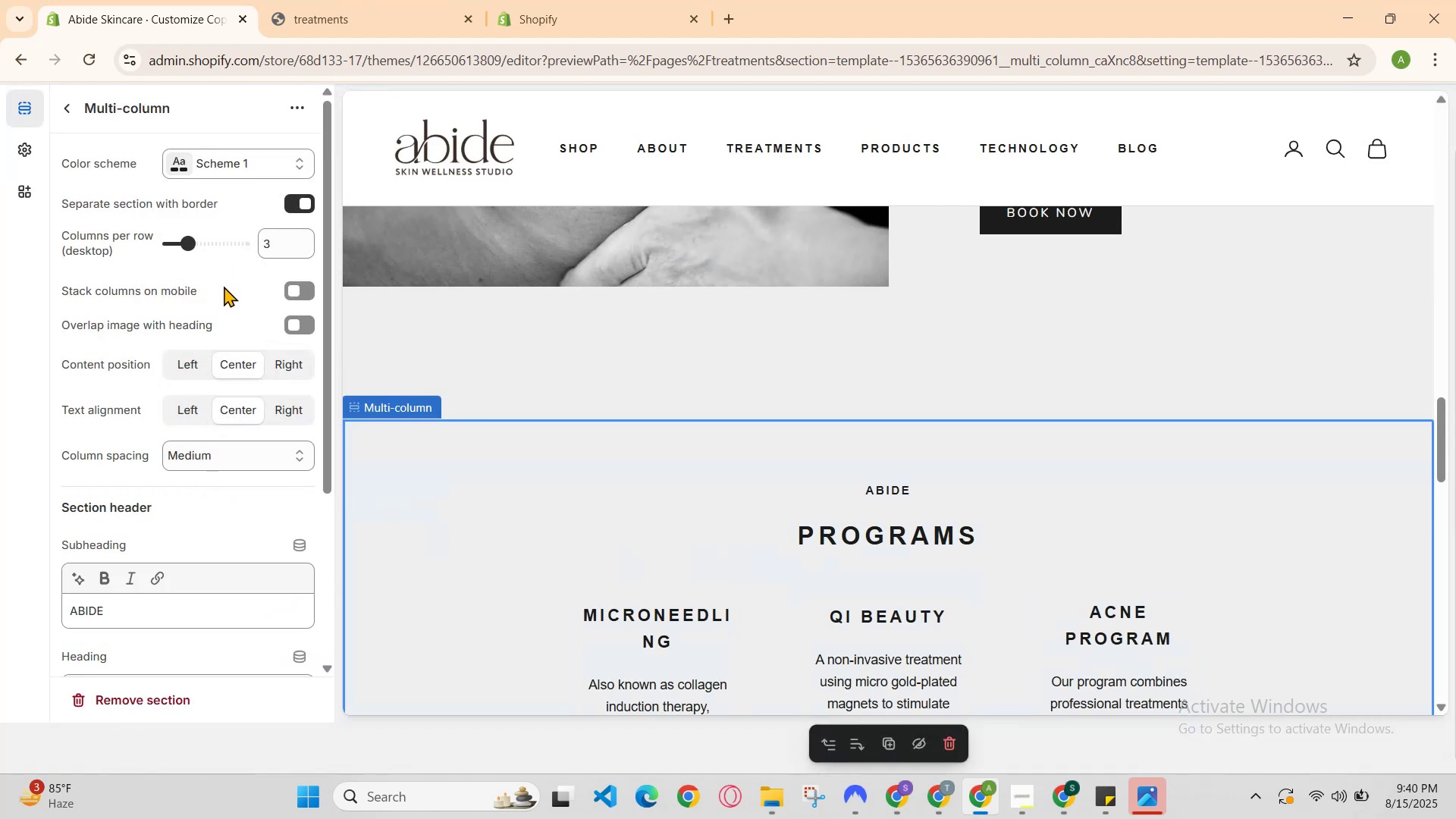 
scroll: coordinate [454, 467], scroll_direction: none, amount: 0.0
 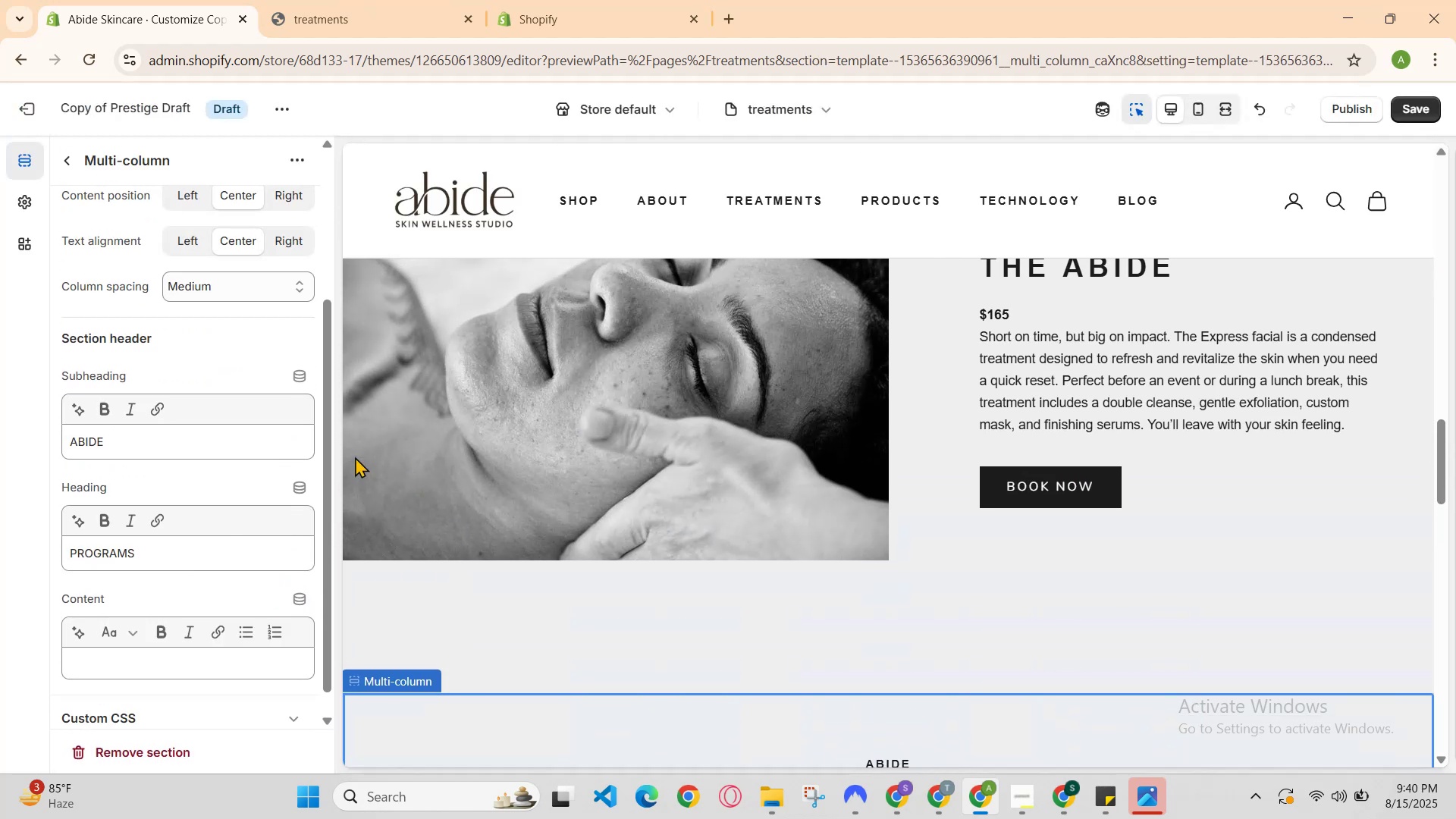 
scroll: coordinate [203, 403], scroll_direction: up, amount: 2.0
 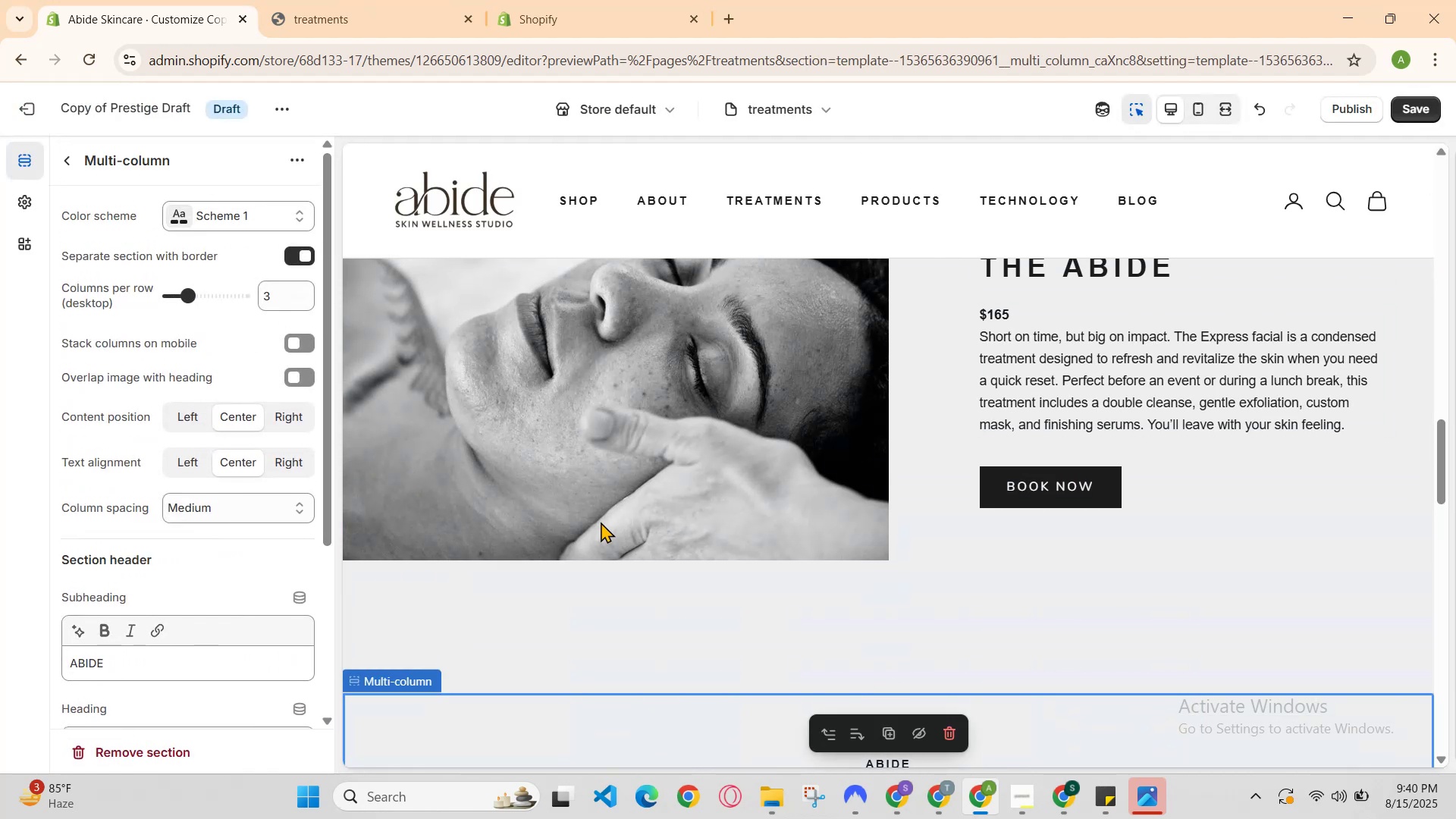 
scroll: coordinate [643, 640], scroll_direction: down, amount: 1.0
 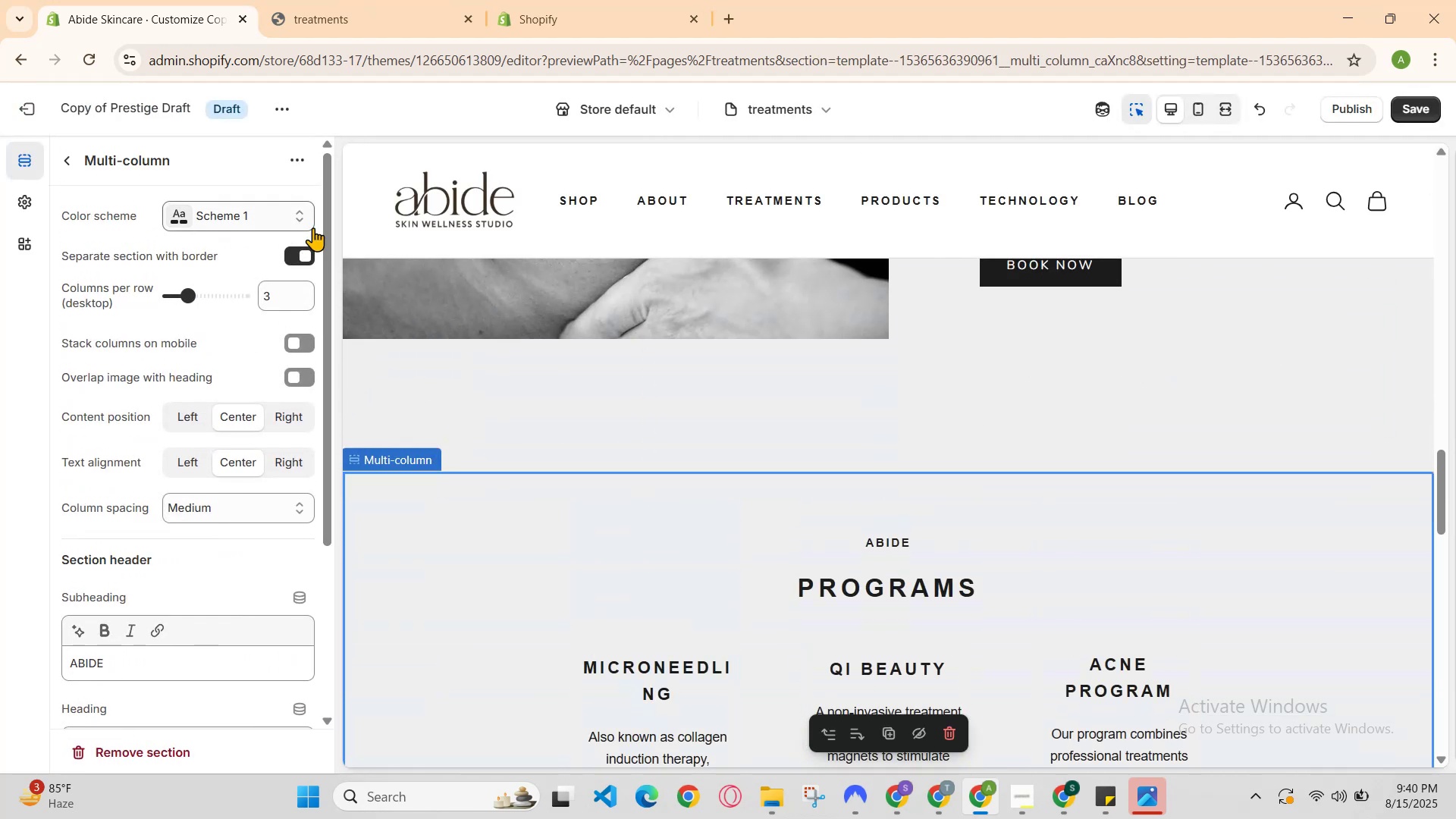 
left_click([281, 256])
 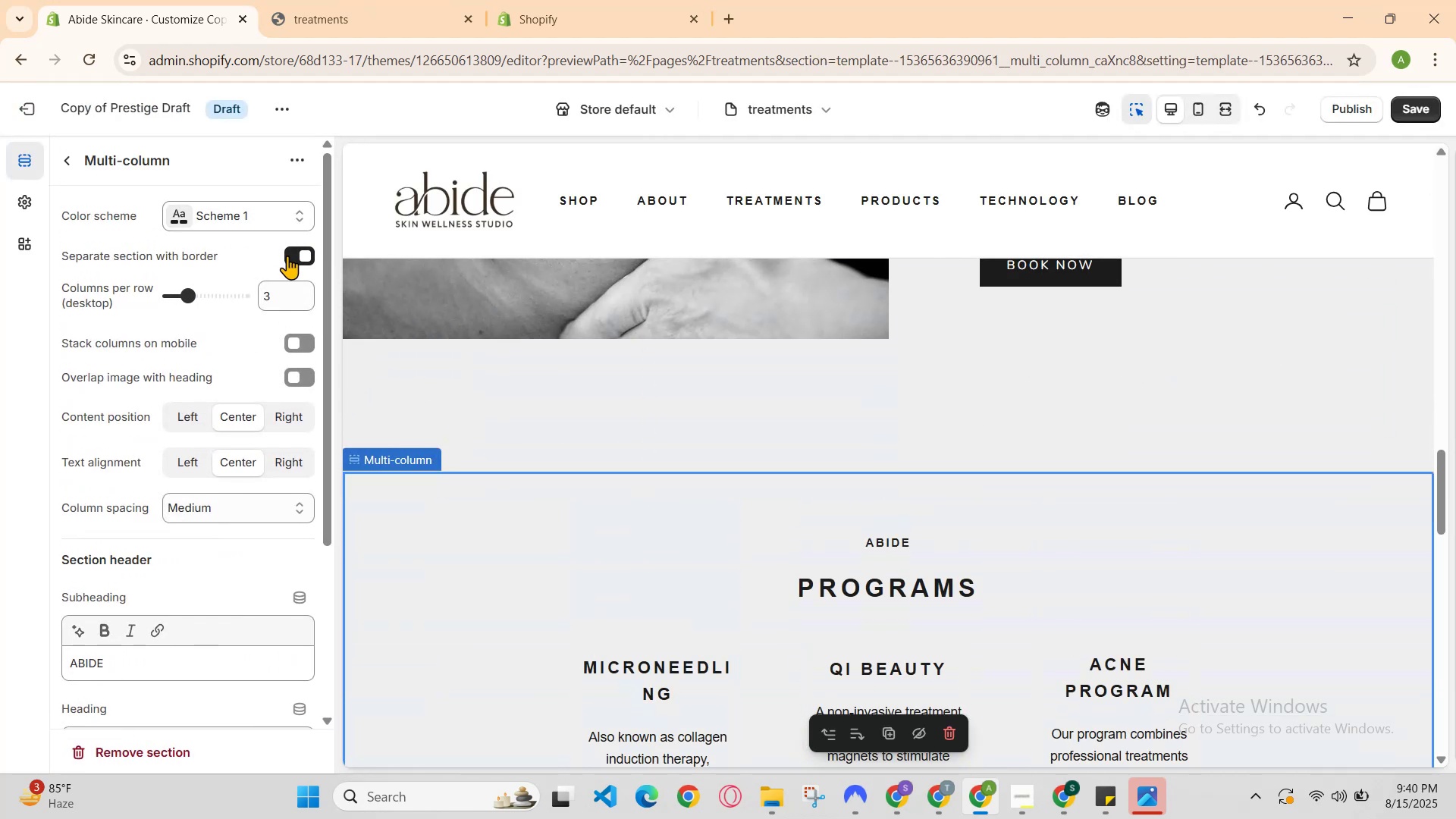 
left_click([297, 254])
 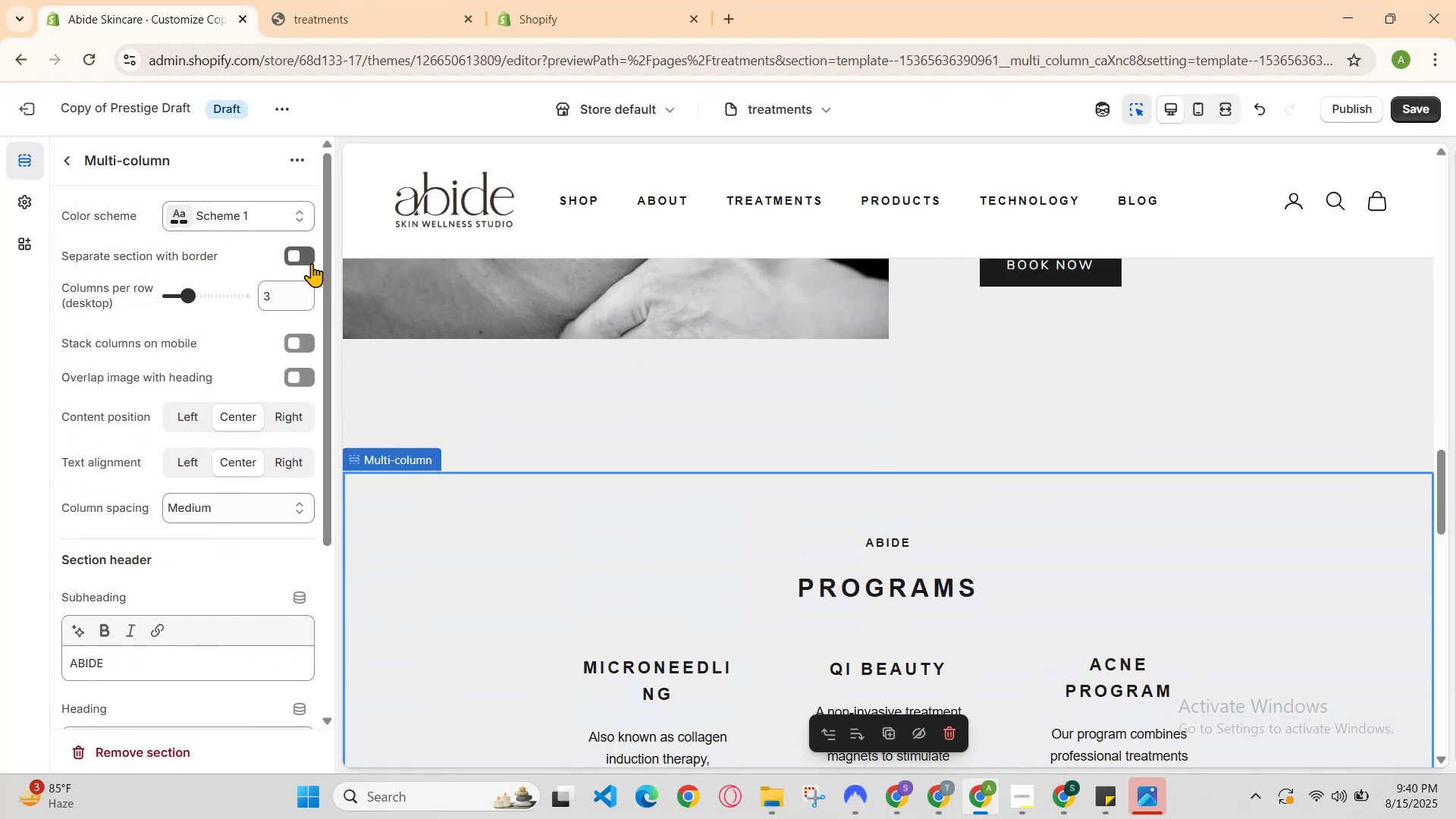 
scroll: coordinate [648, 551], scroll_direction: down, amount: 2.0
 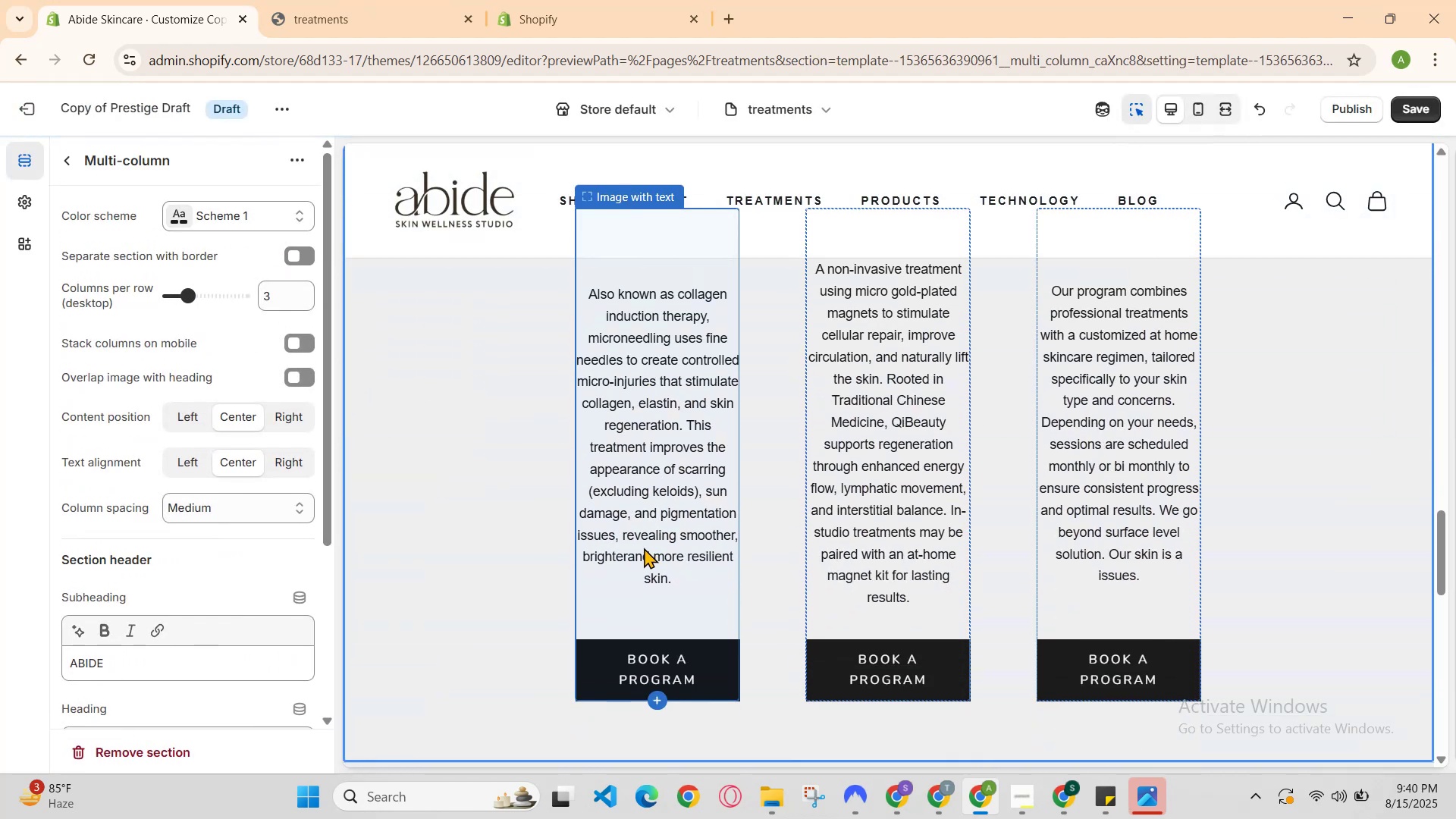 
scroll: coordinate [641, 544], scroll_direction: up, amount: 1.0
 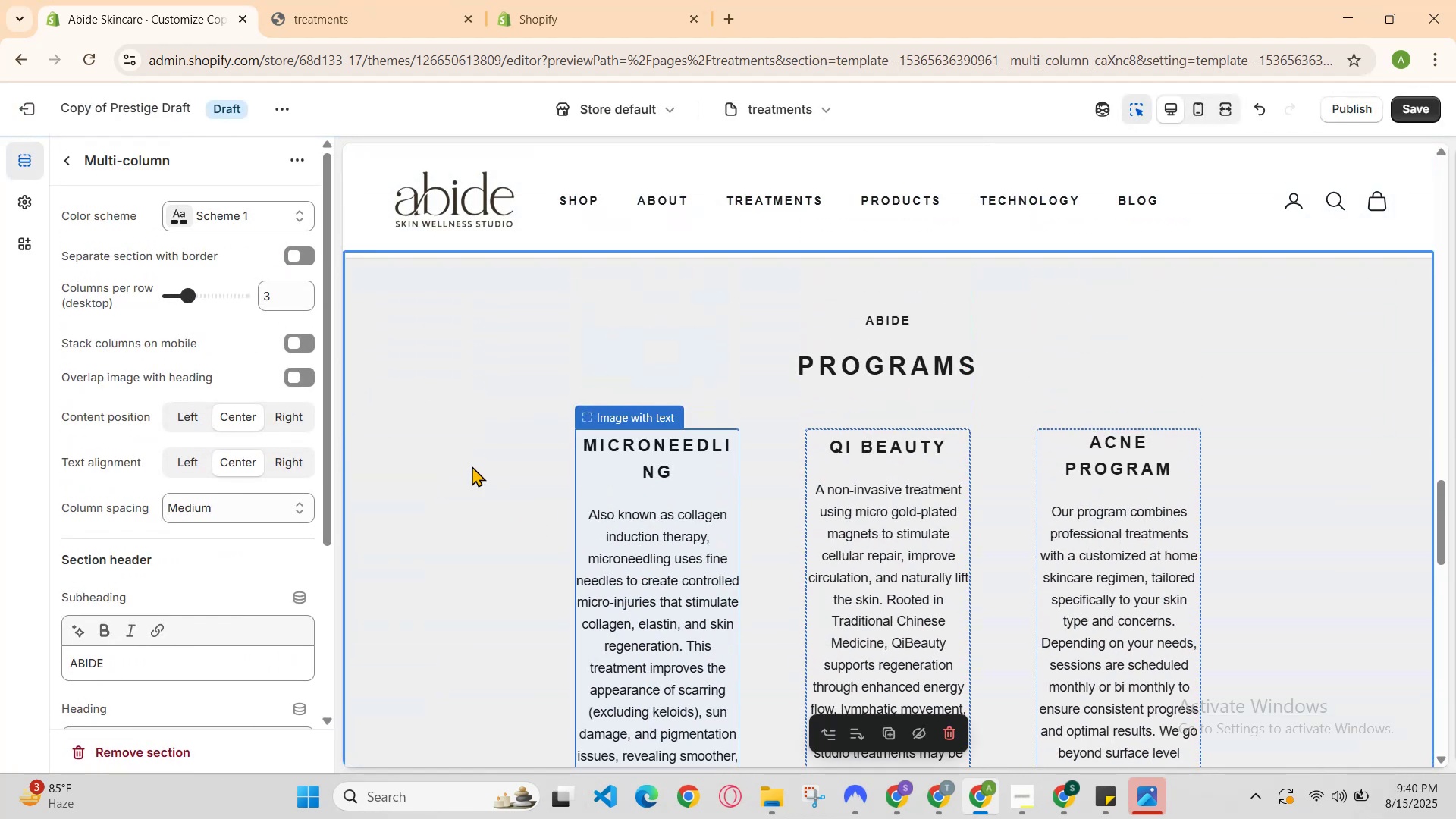 
scroll: coordinate [337, 293], scroll_direction: none, amount: 0.0
 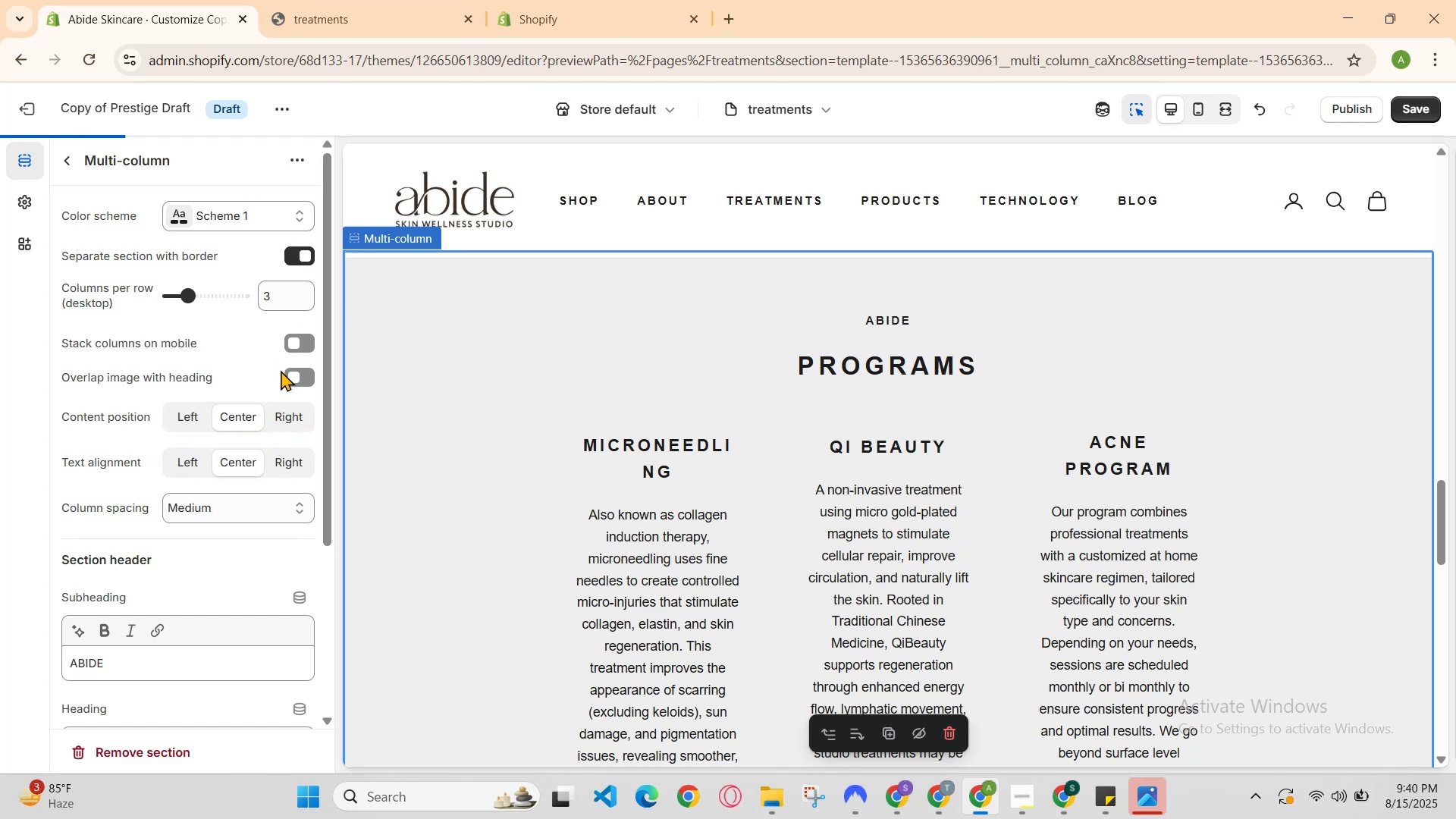 
left_click([299, 372])
 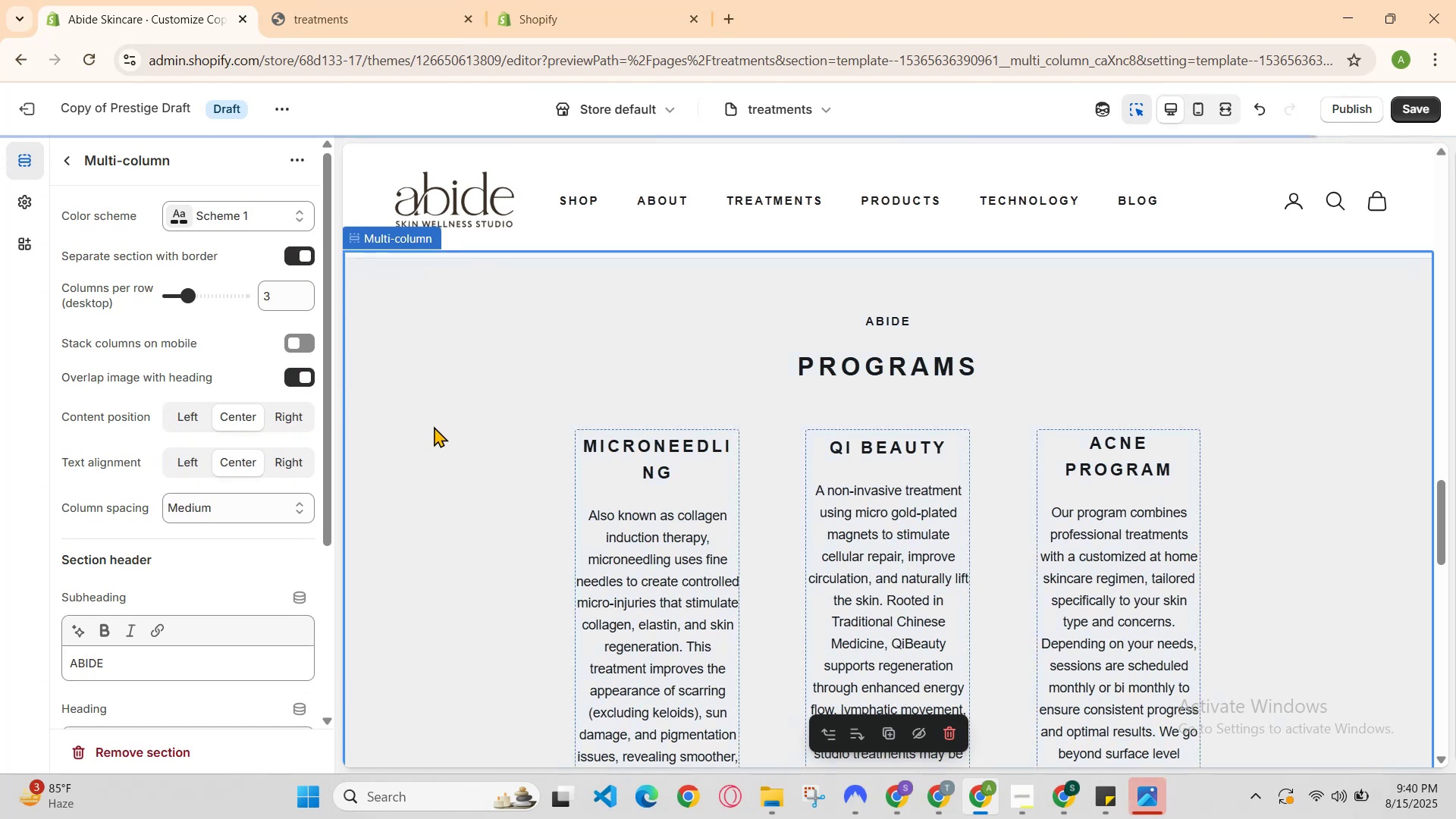 
scroll: coordinate [549, 449], scroll_direction: down, amount: 1.0
 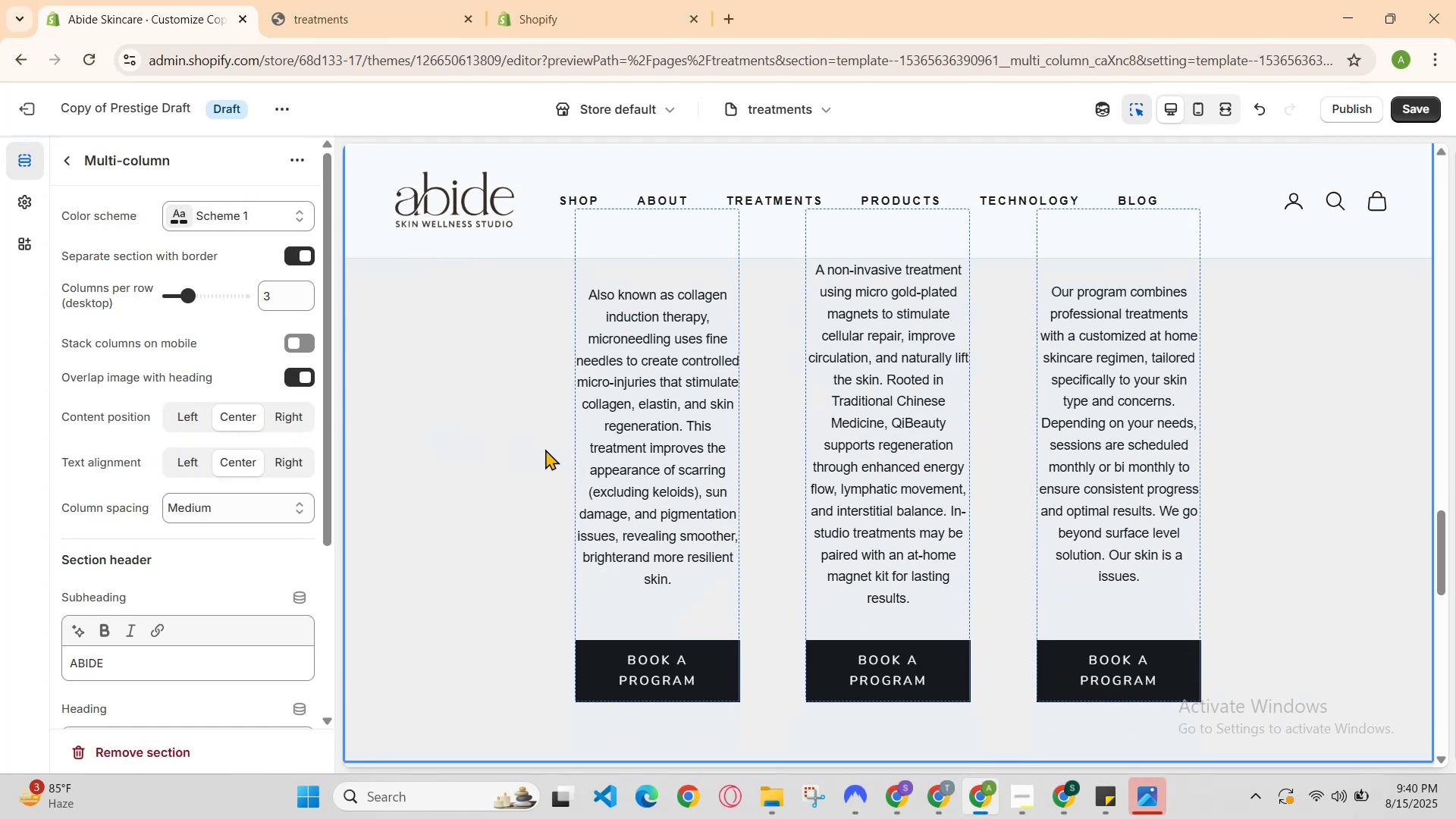 
scroll: coordinate [531, 447], scroll_direction: up, amount: 1.0
 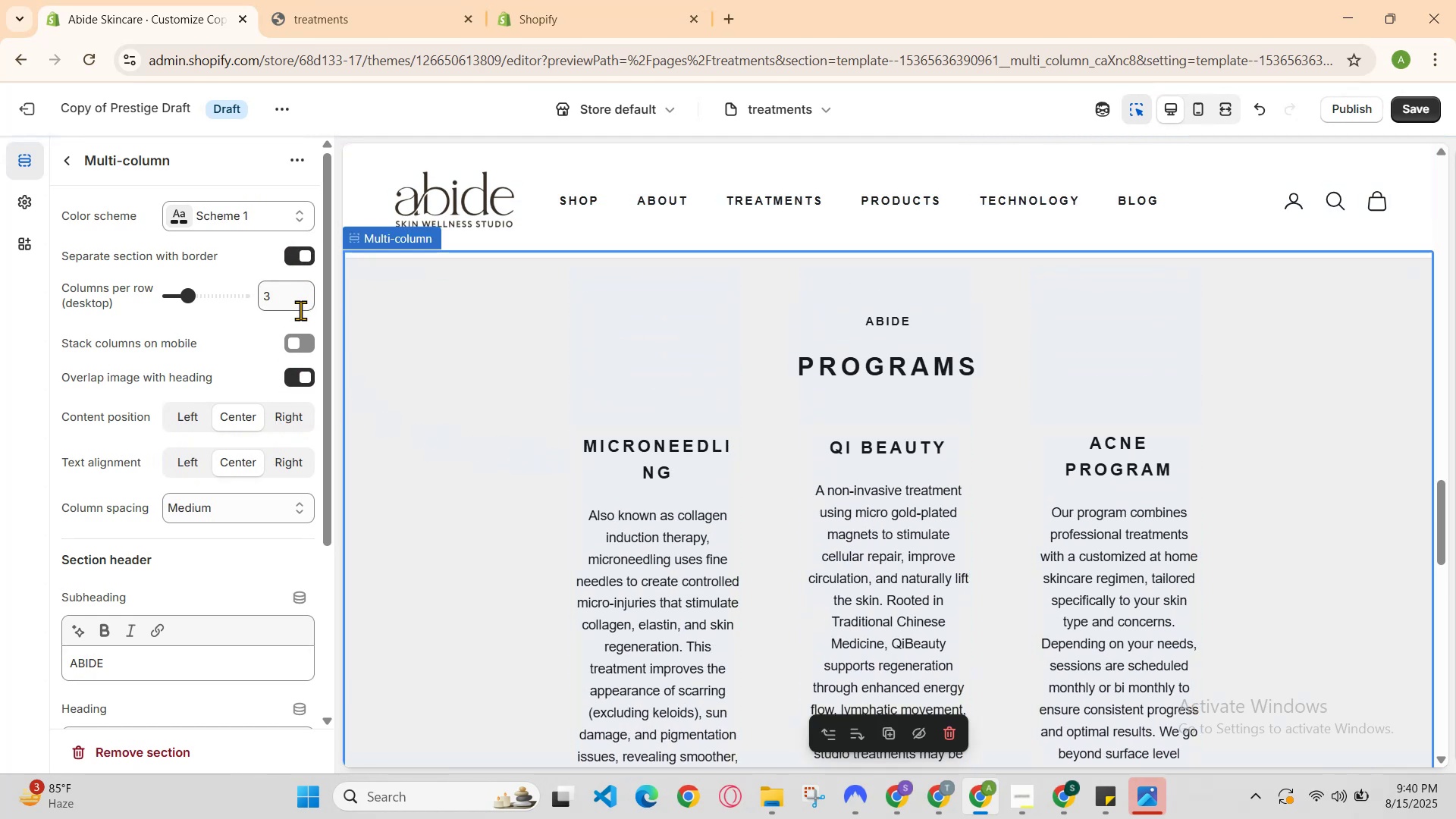 
left_click([299, 344])
 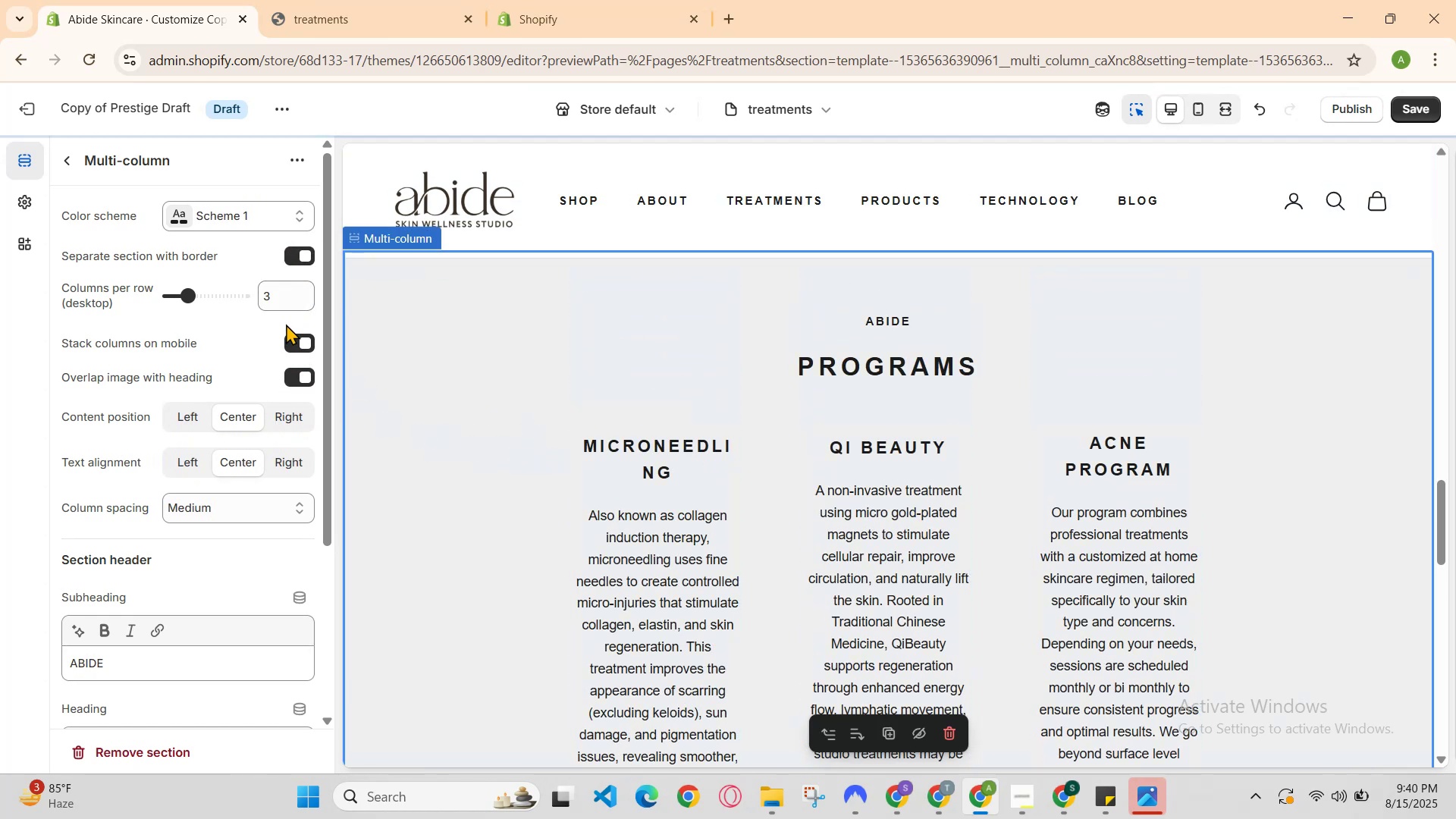 
left_click([281, 363])
 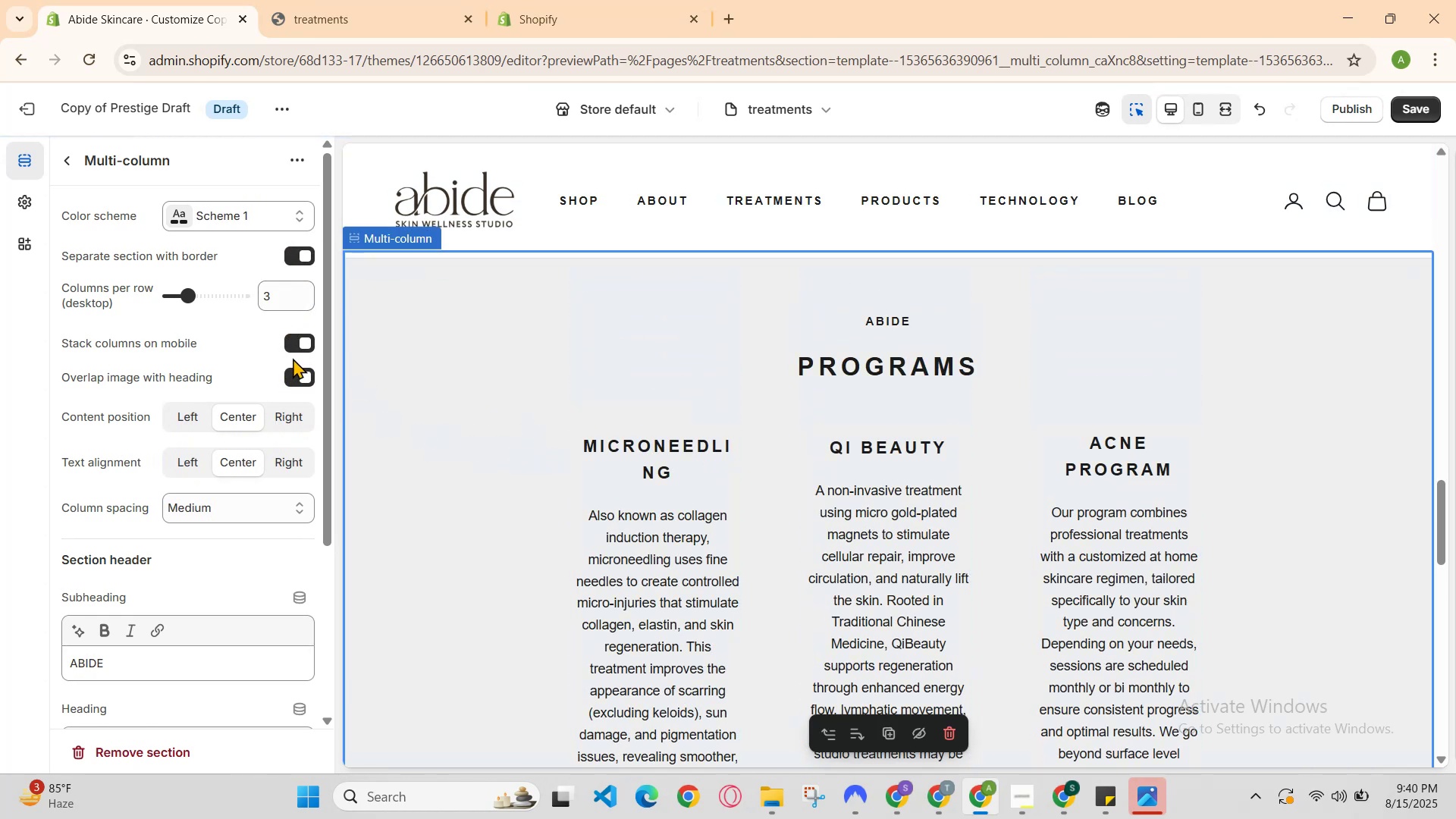 
left_click([293, 357])
 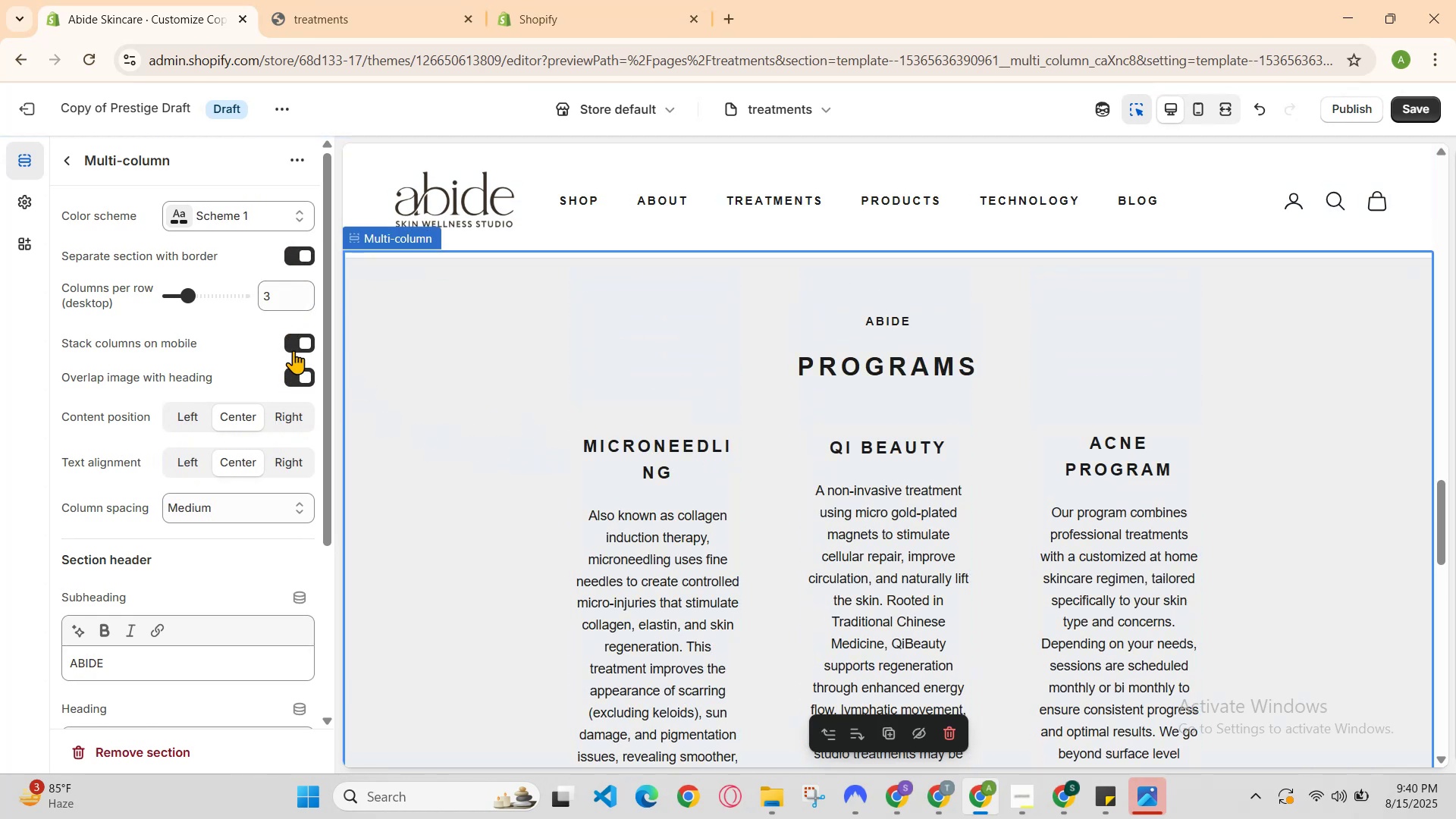 
left_click([293, 340])
 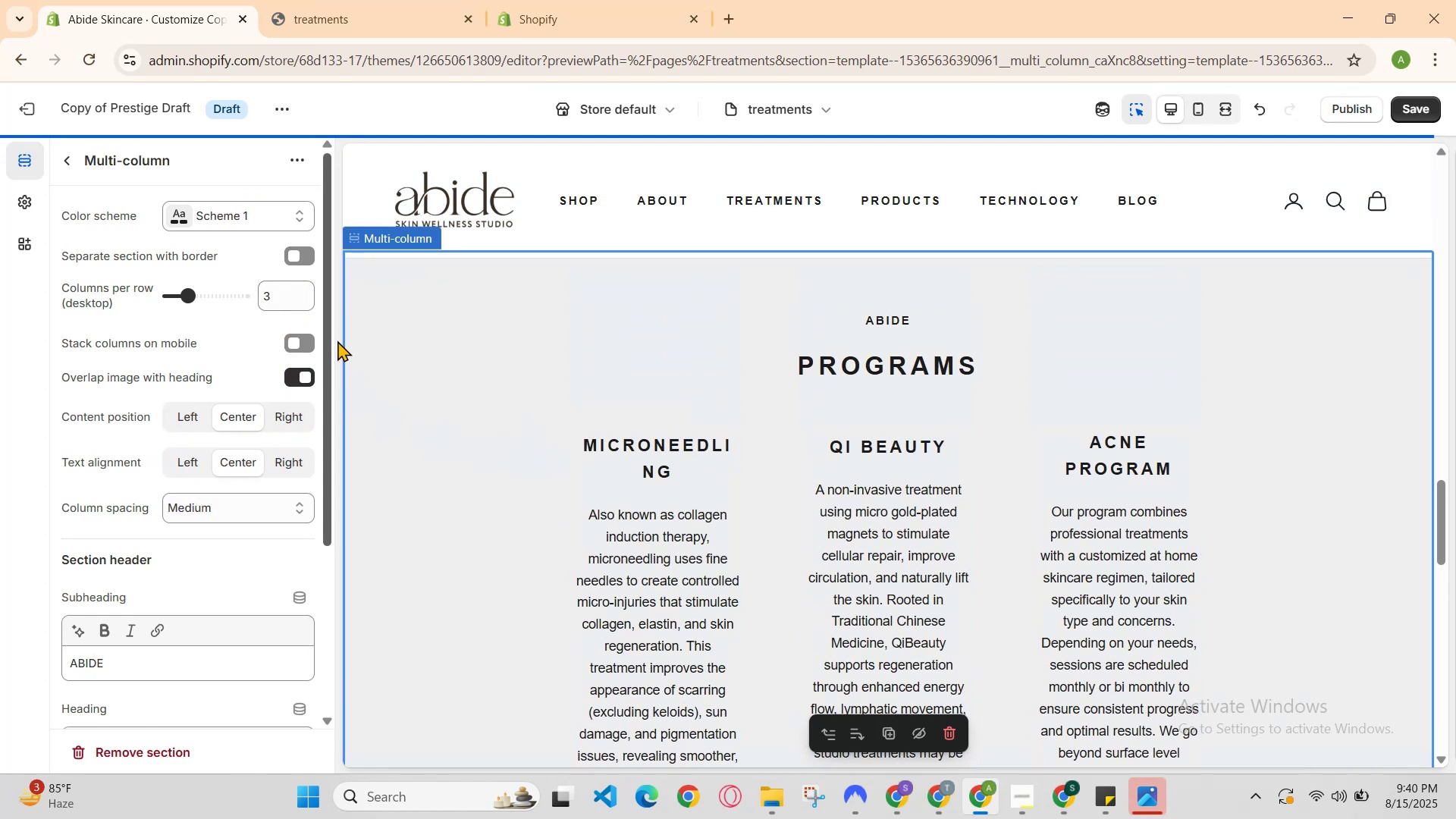 
left_click([293, 378])
 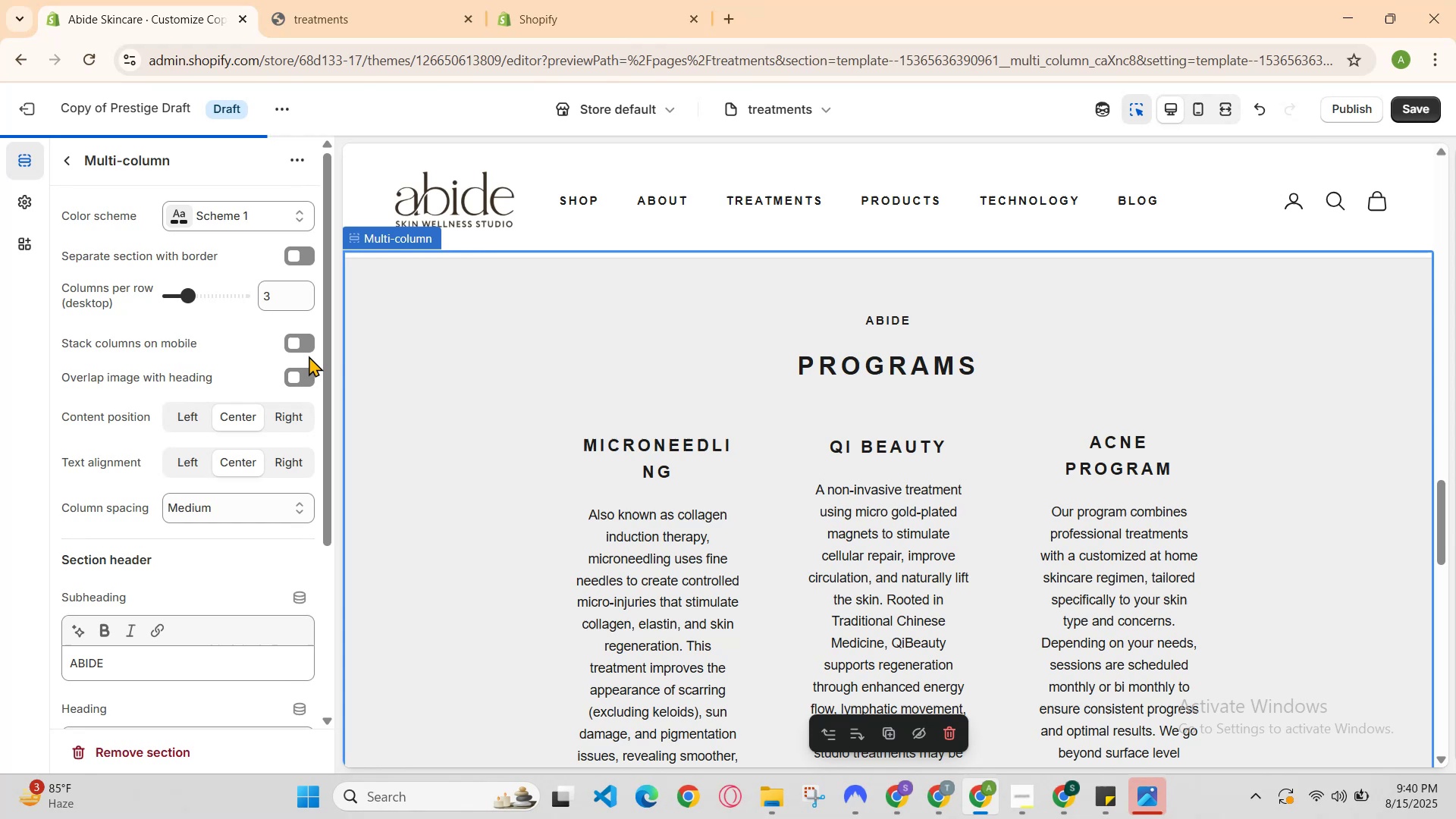 
left_click([307, 332])
 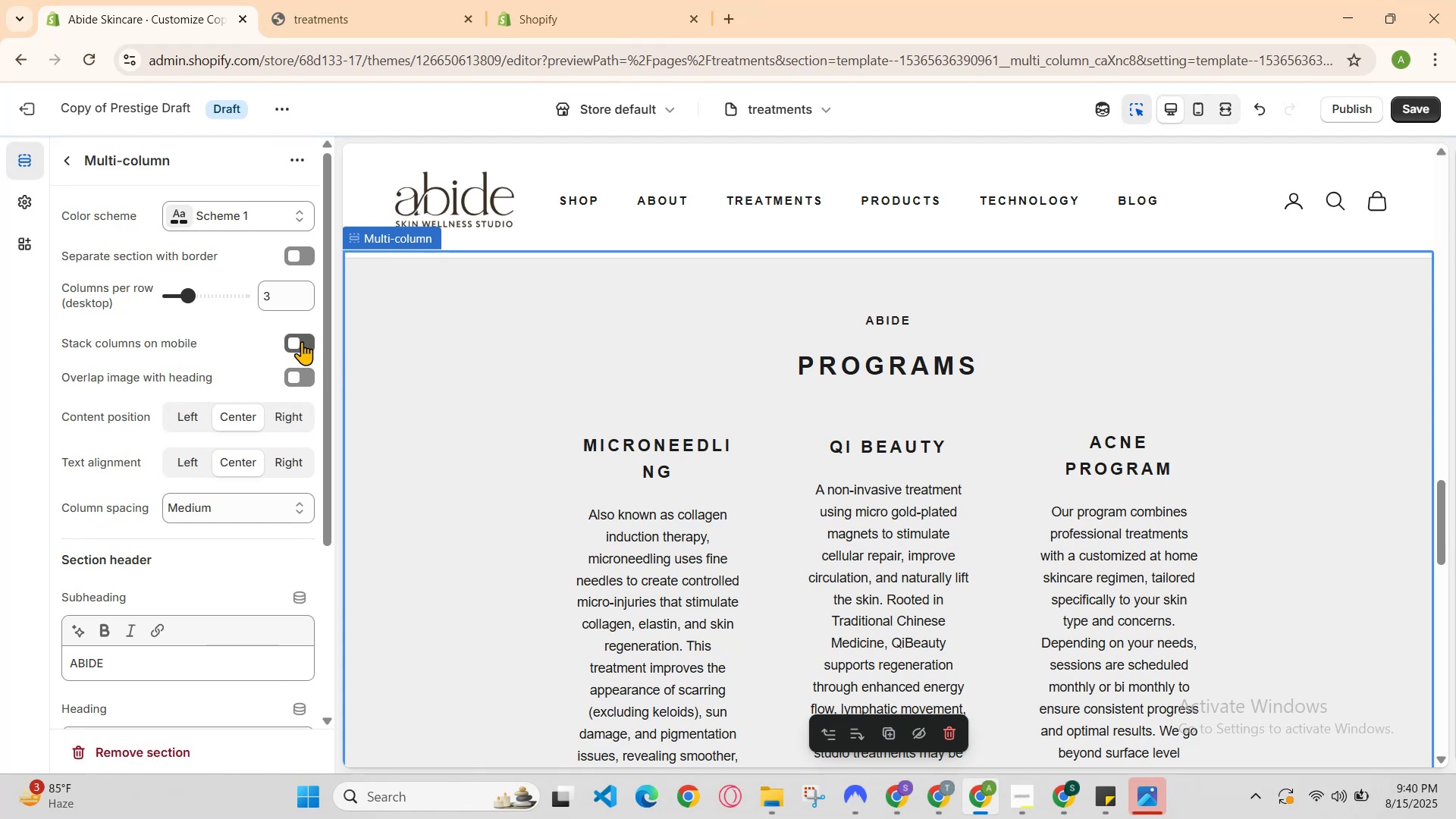 
left_click([302, 341])
 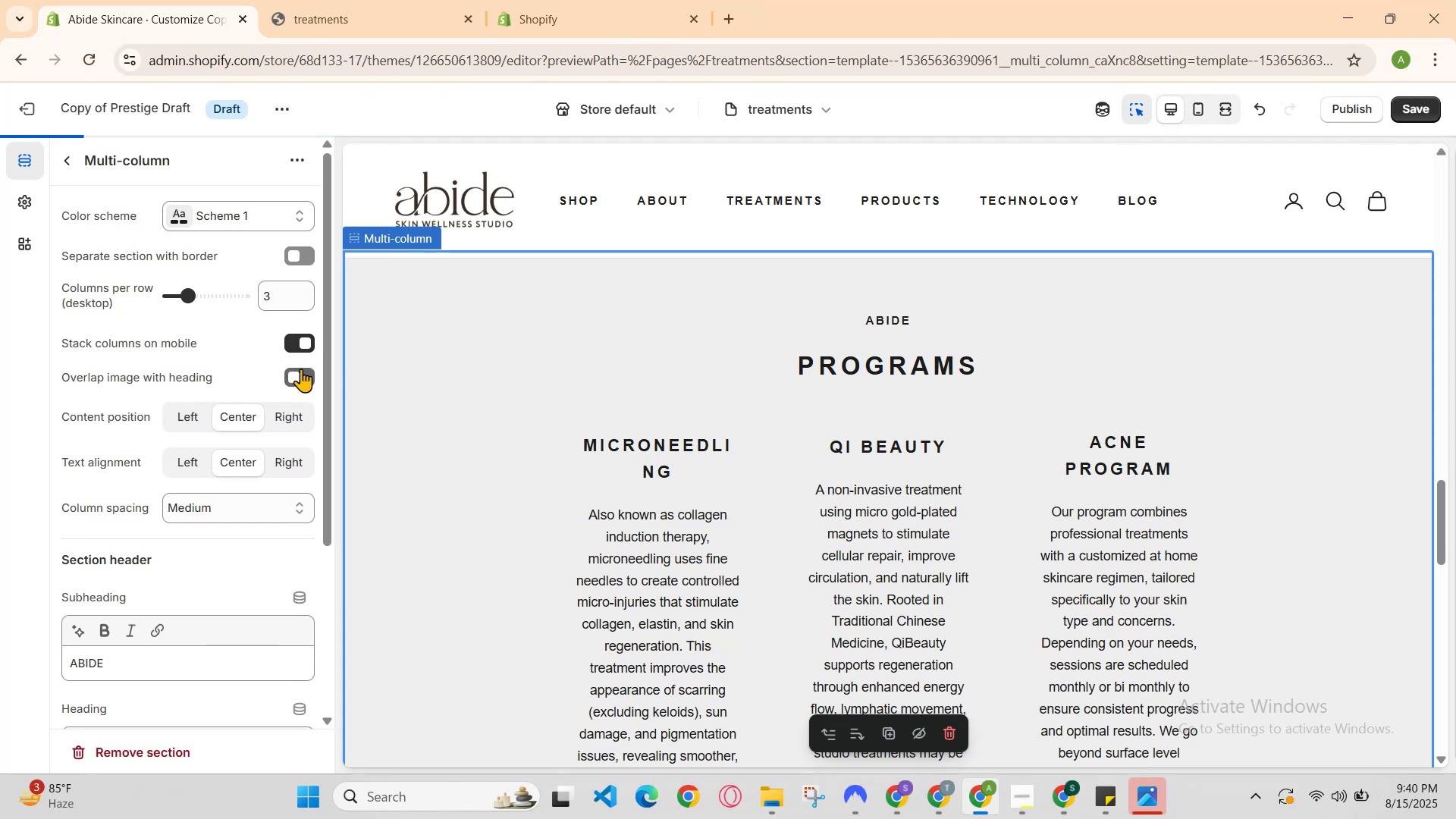 
left_click_drag(start_coordinate=[299, 375], to_coordinate=[298, 379])
 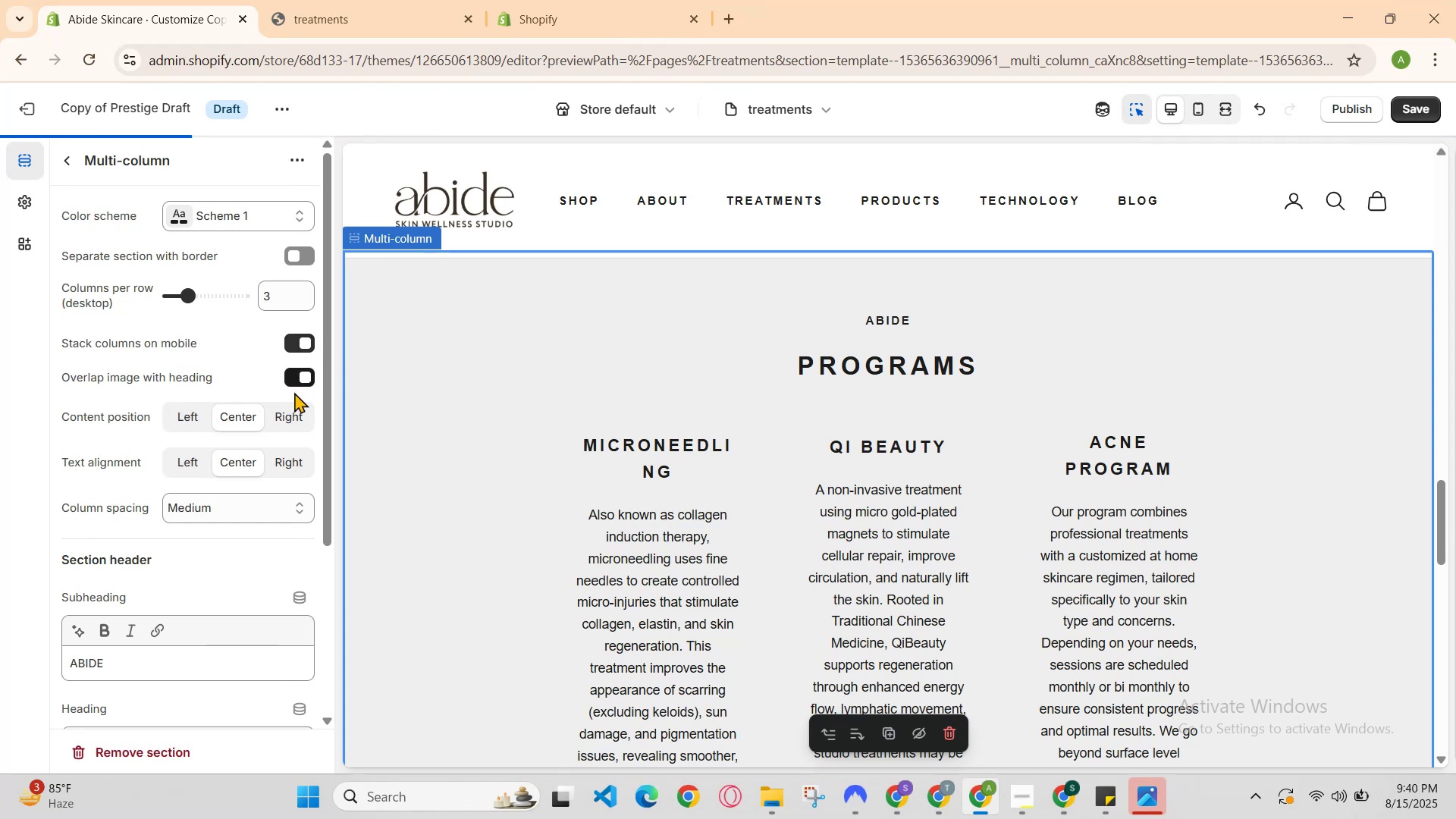 
scroll: coordinate [282, 408], scroll_direction: up, amount: 1.0
 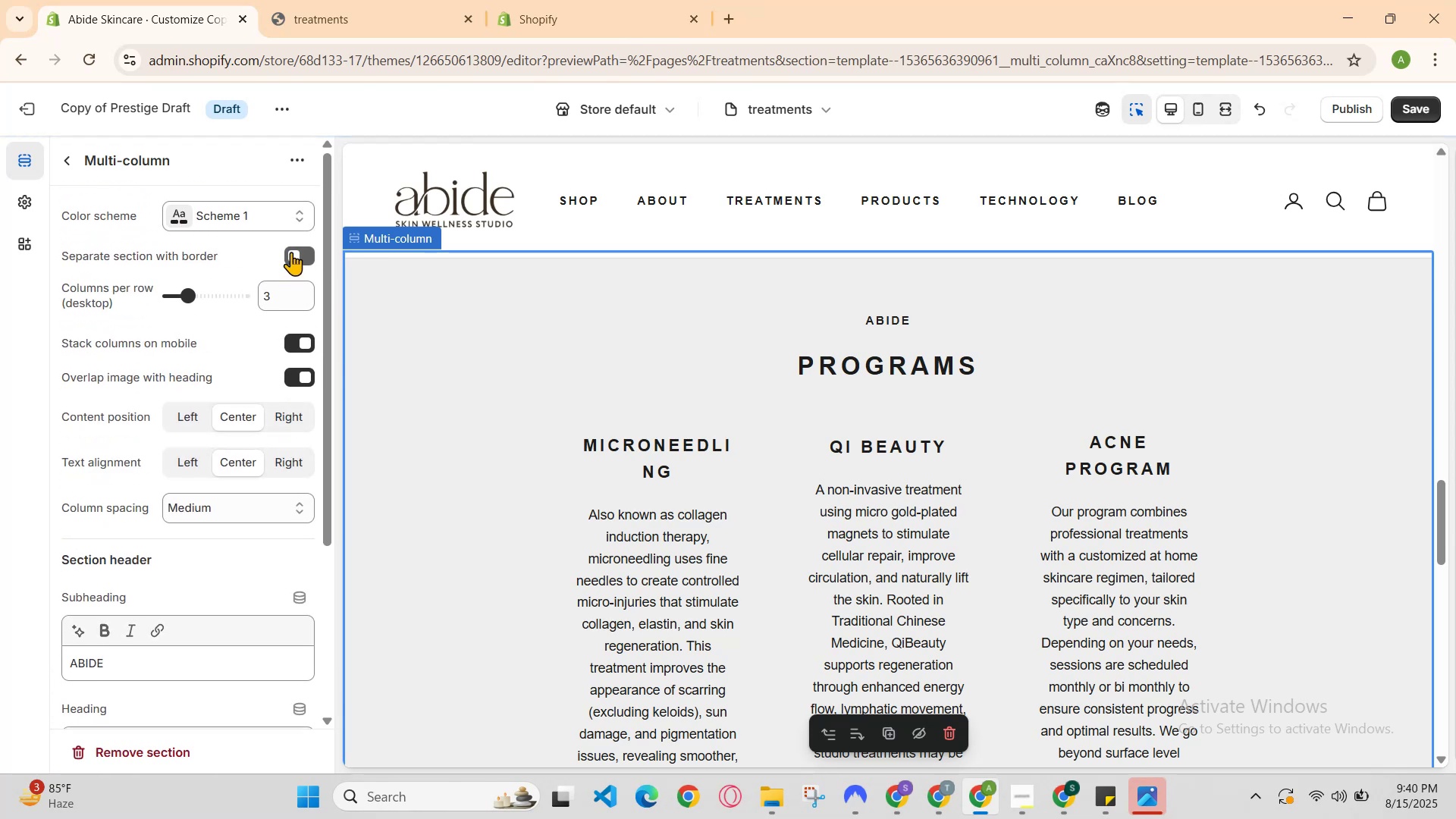 
left_click([291, 252])
 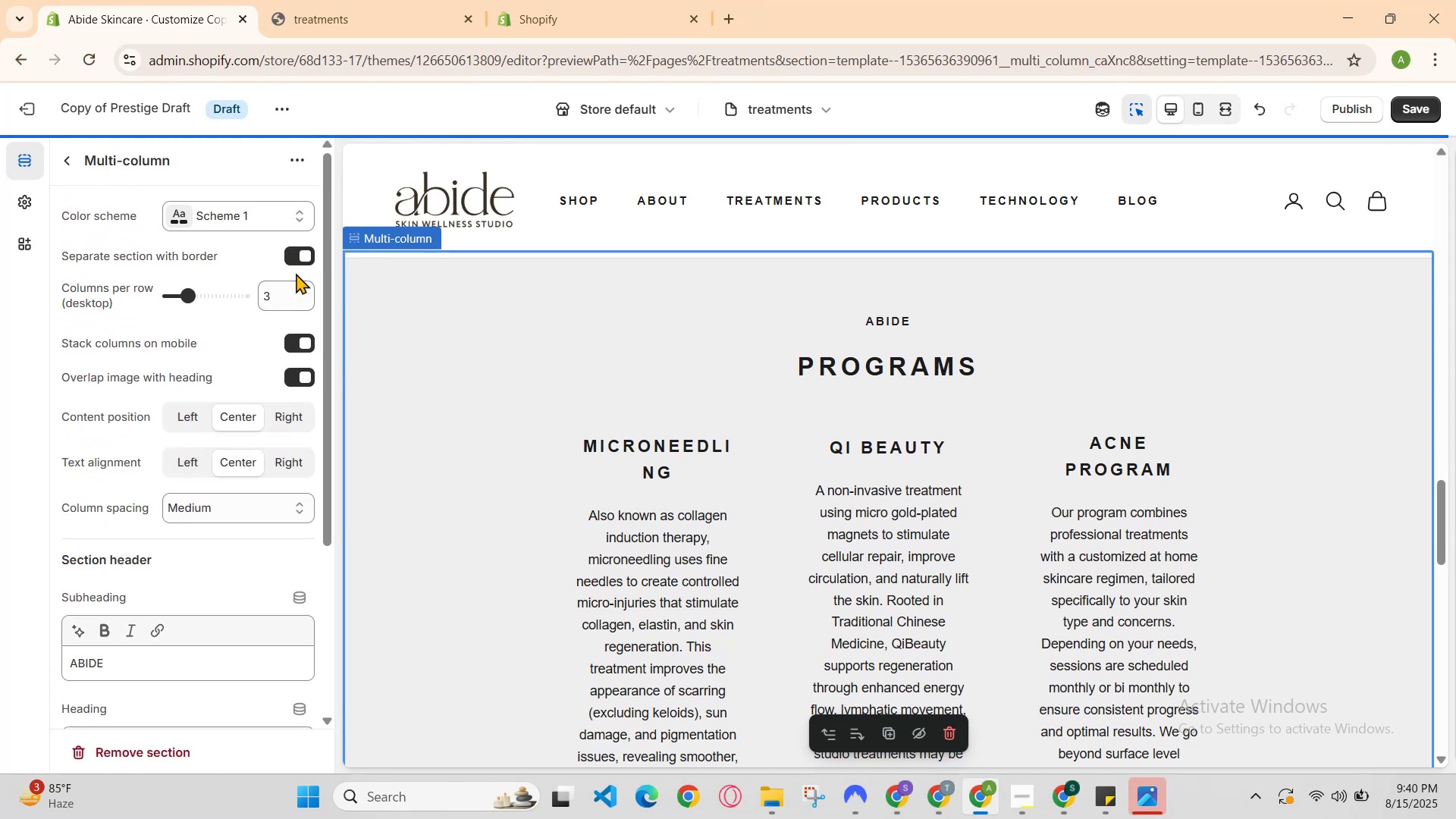 
left_click([294, 265])
 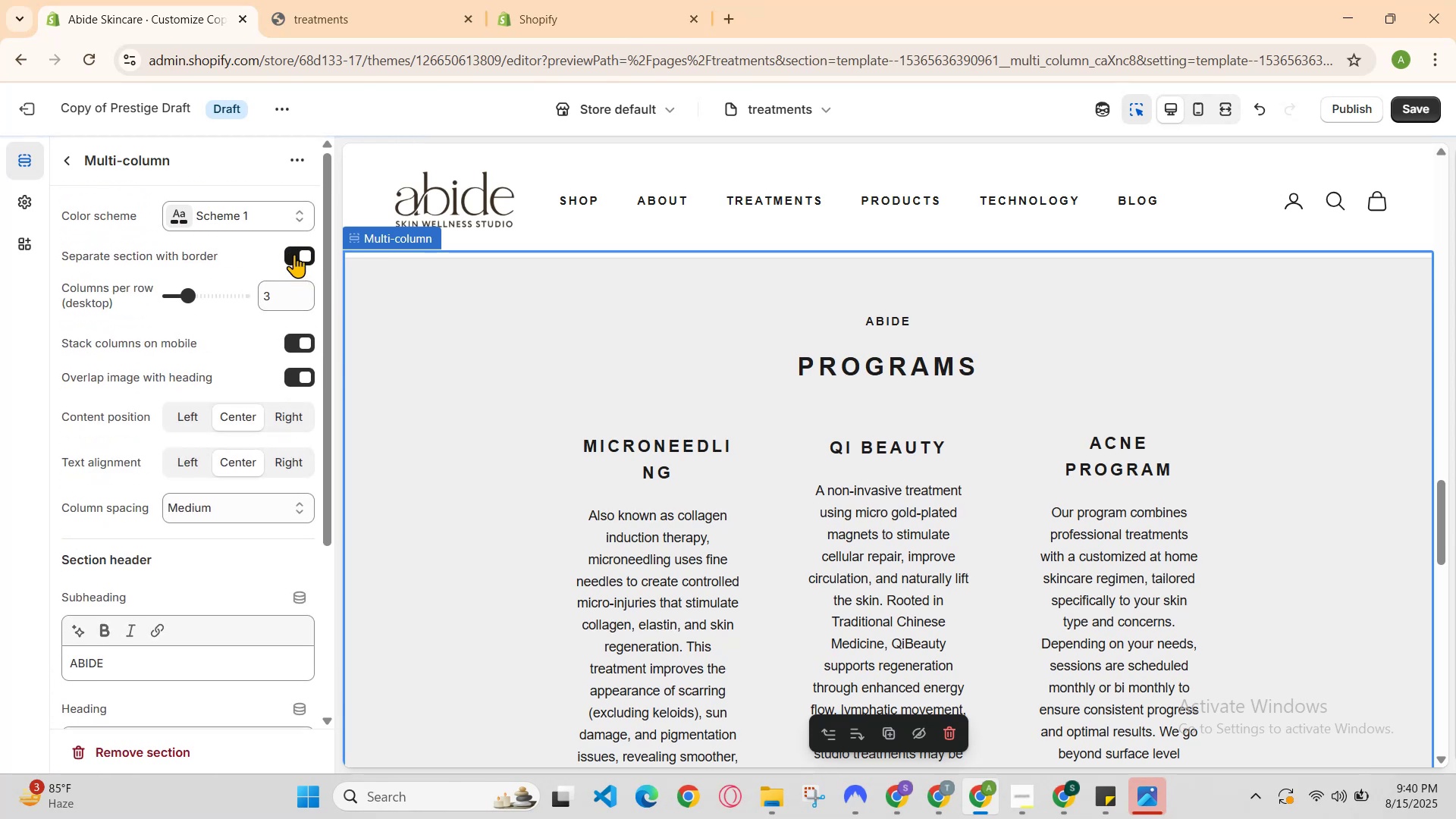 
left_click([294, 249])
 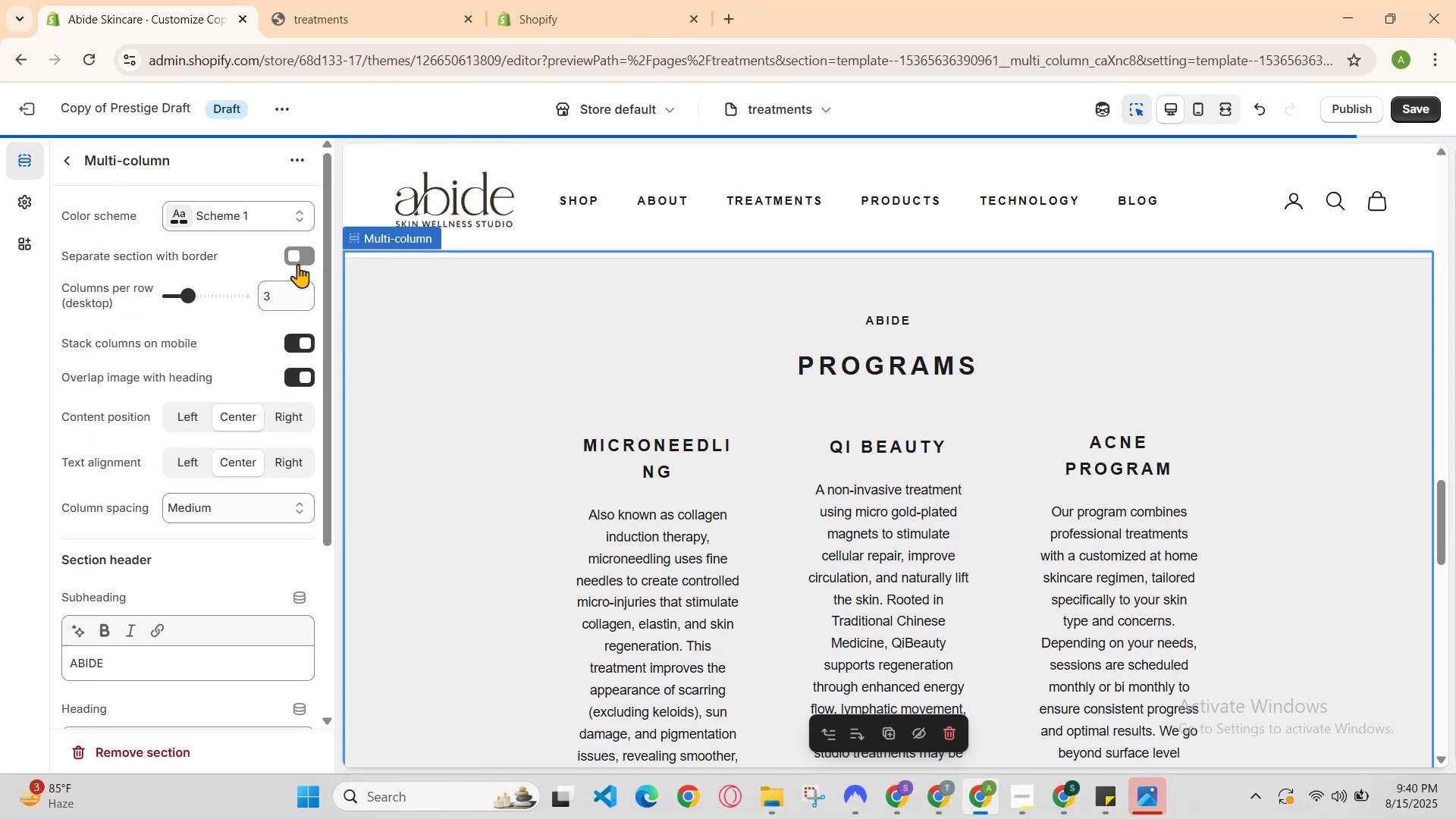 
left_click([303, 249])
 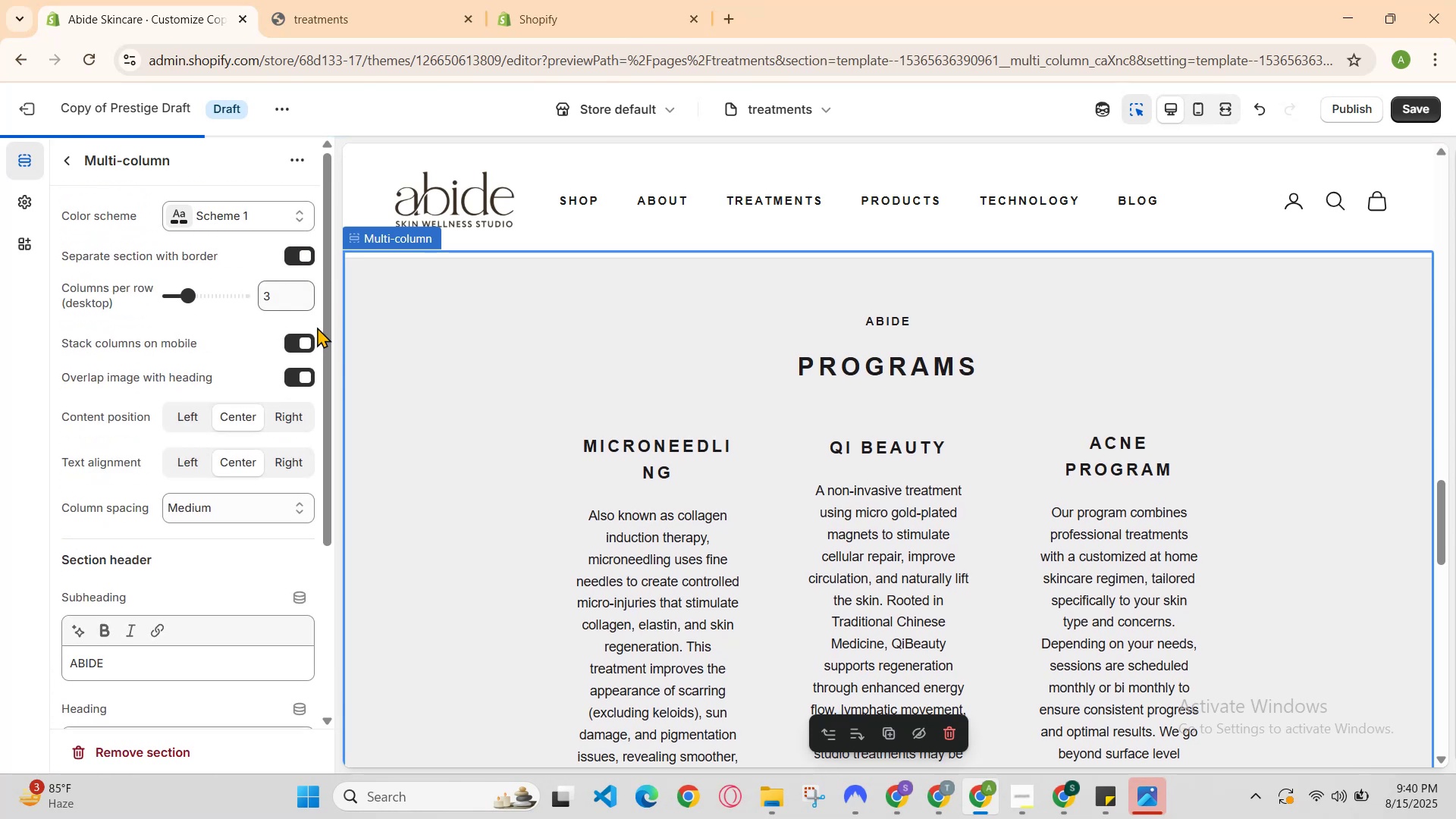 
scroll: coordinate [516, 420], scroll_direction: down, amount: 3.0
 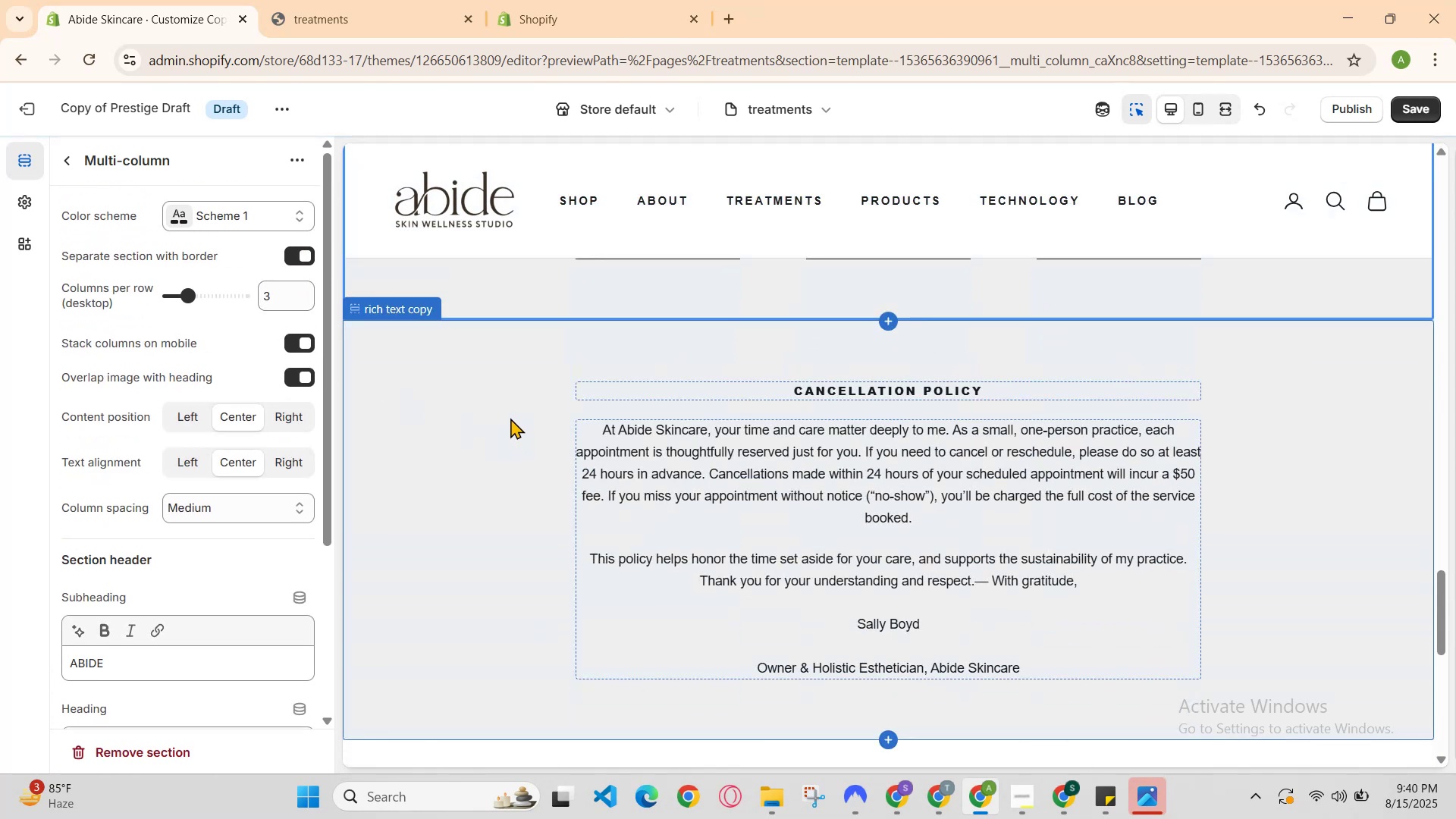 
scroll: coordinate [198, 413], scroll_direction: up, amount: 1.0
 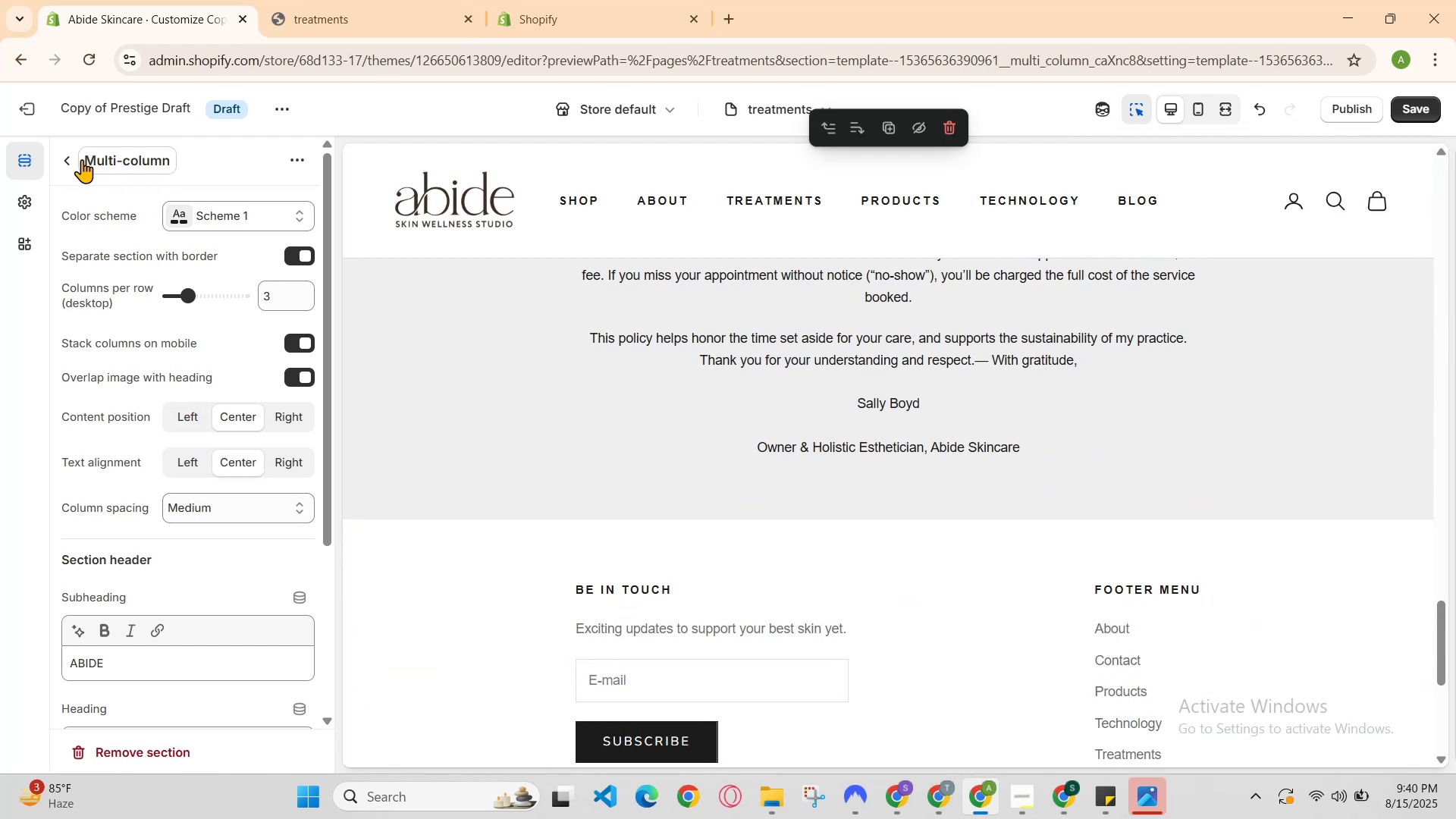 
left_click([57, 159])
 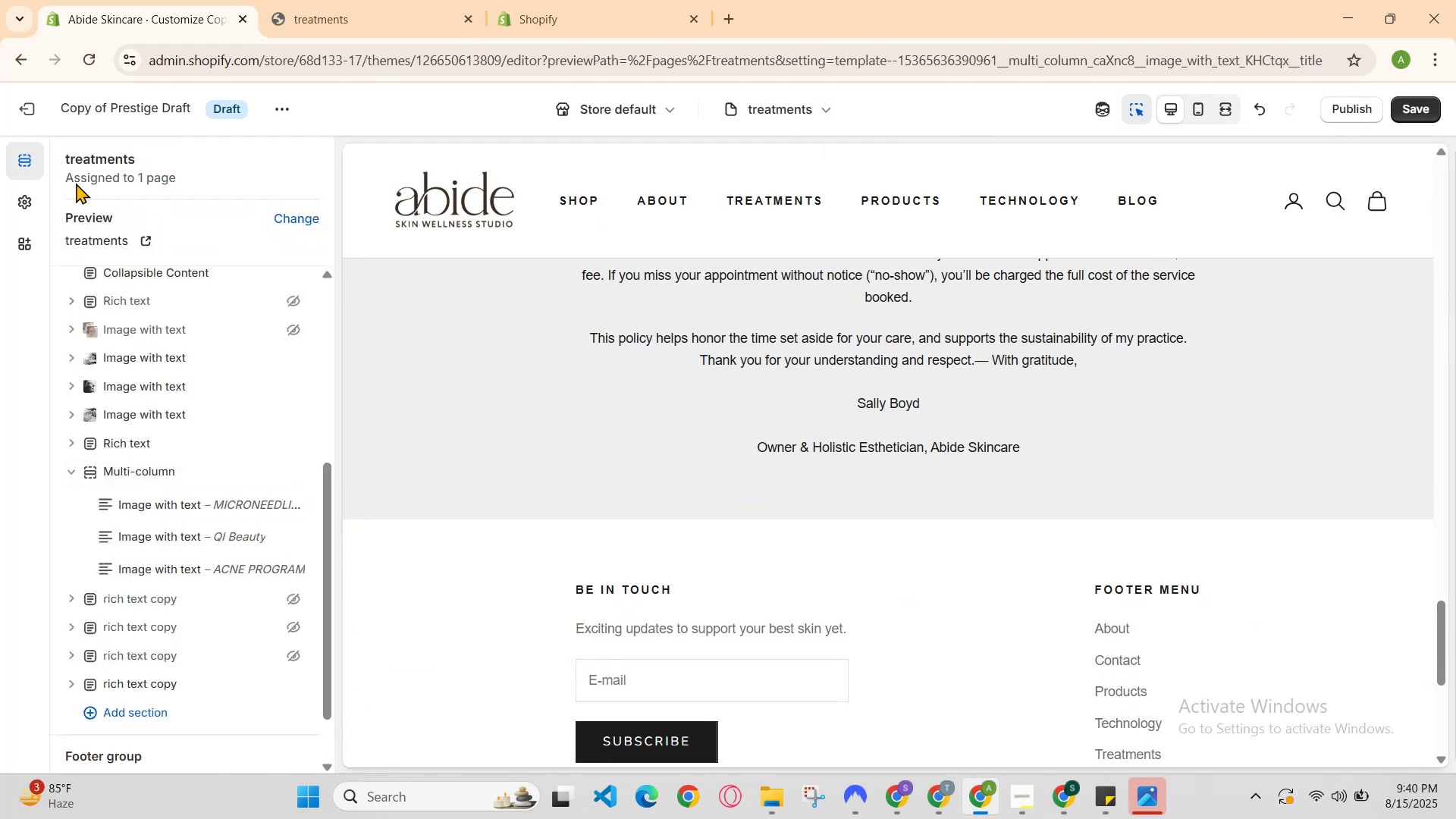 
scroll: coordinate [177, 439], scroll_direction: down, amount: 3.0
 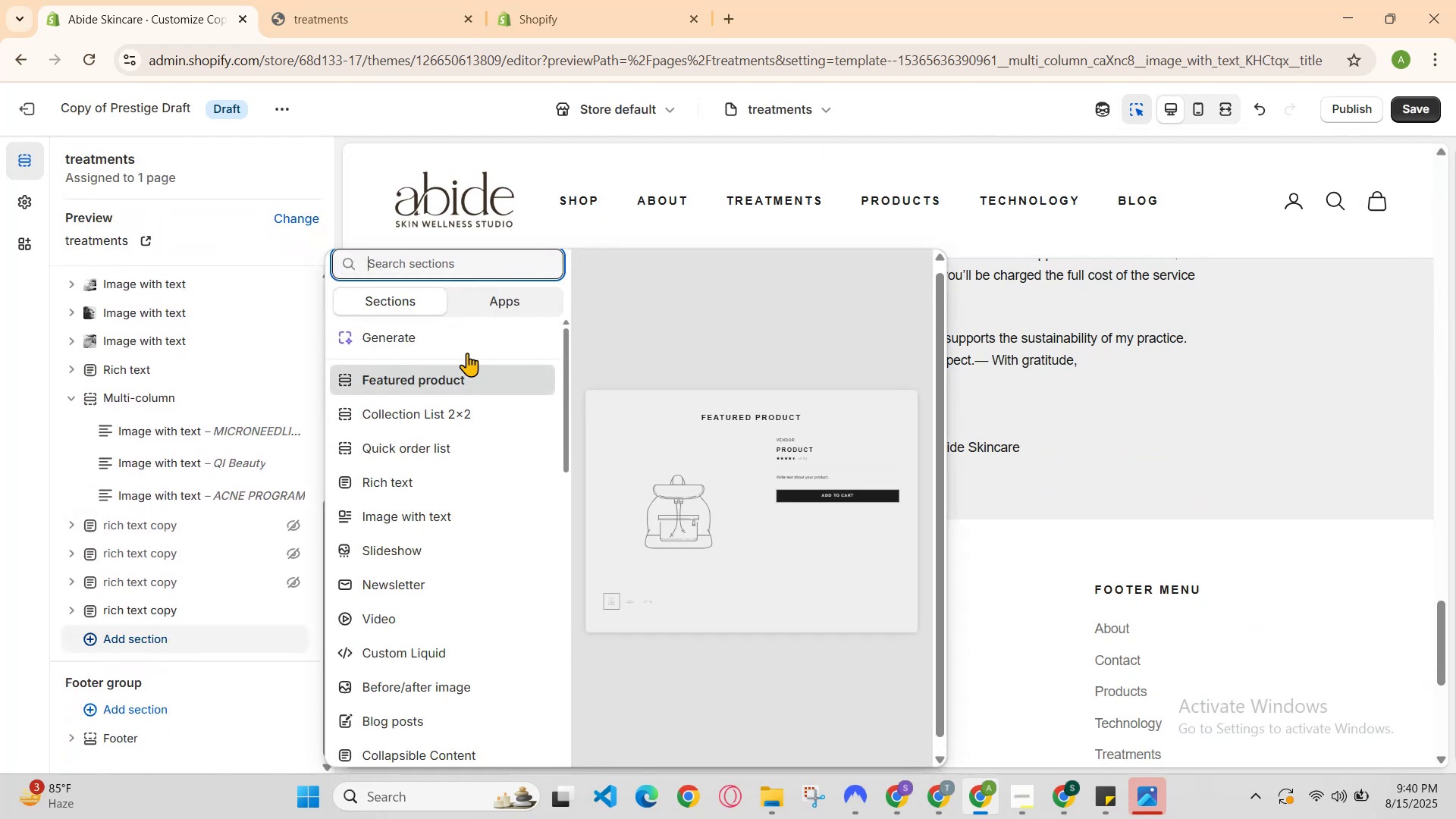 
left_click([477, 259])
 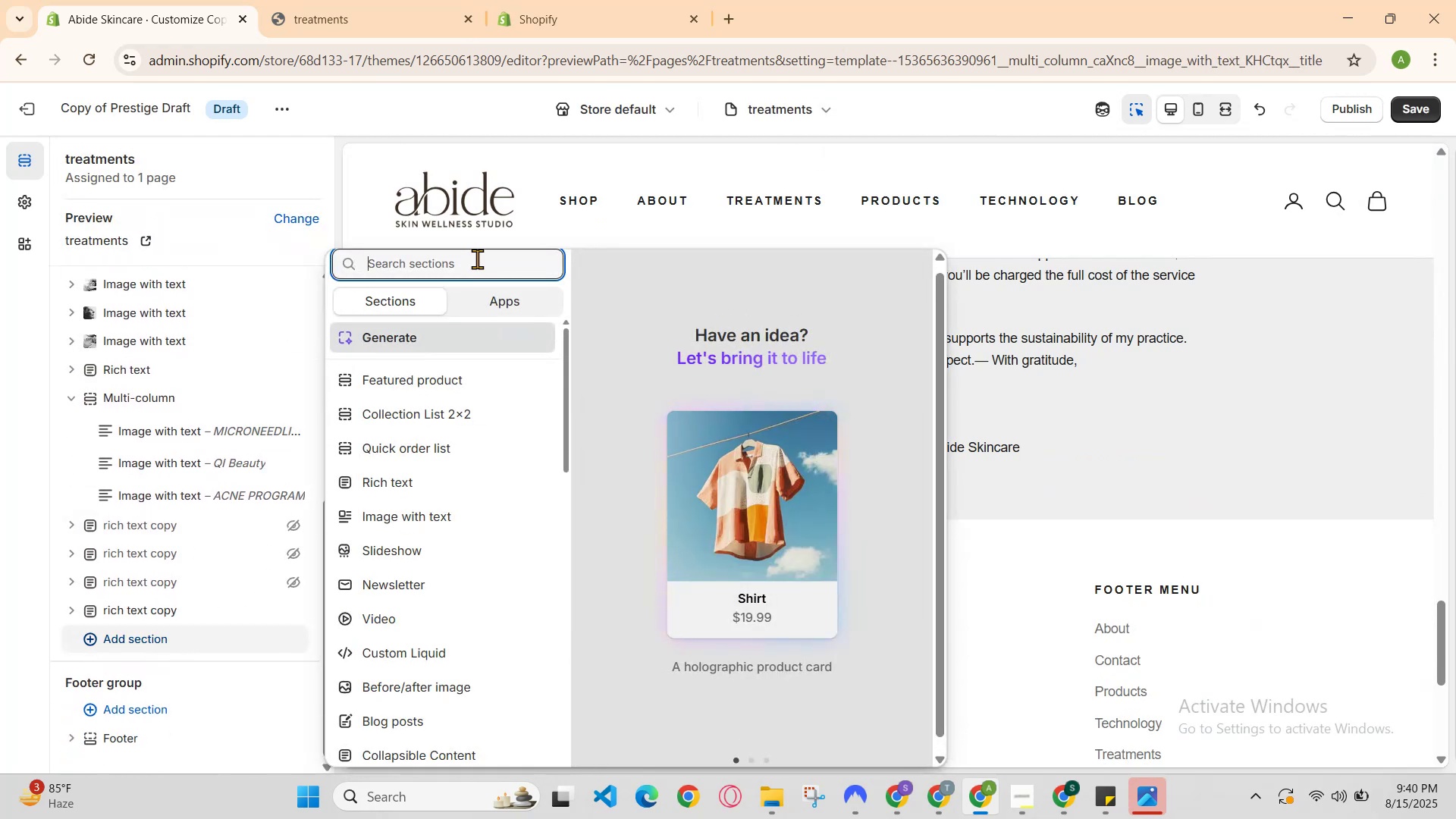 
key(S)
 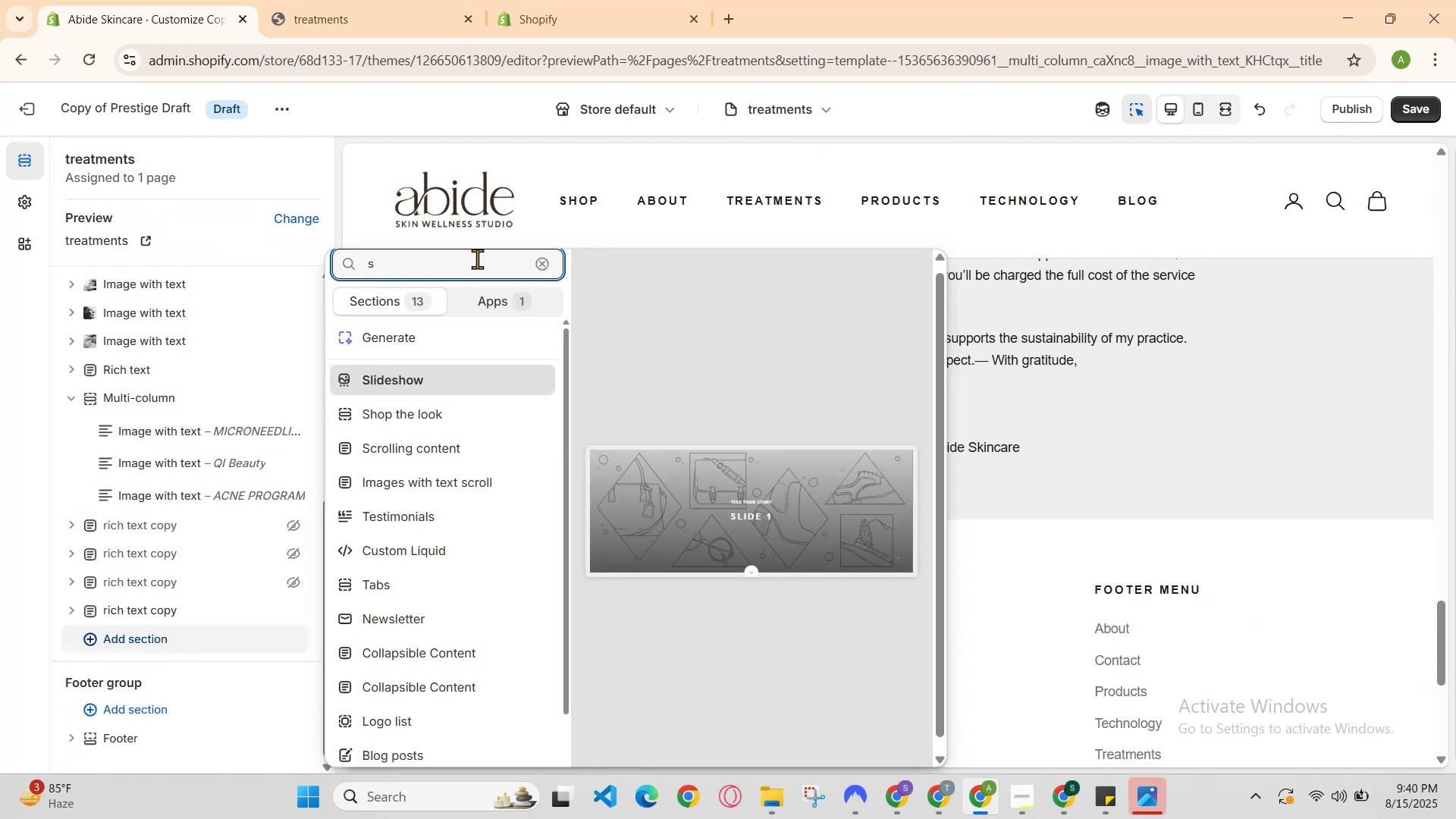 
key(Backspace)
 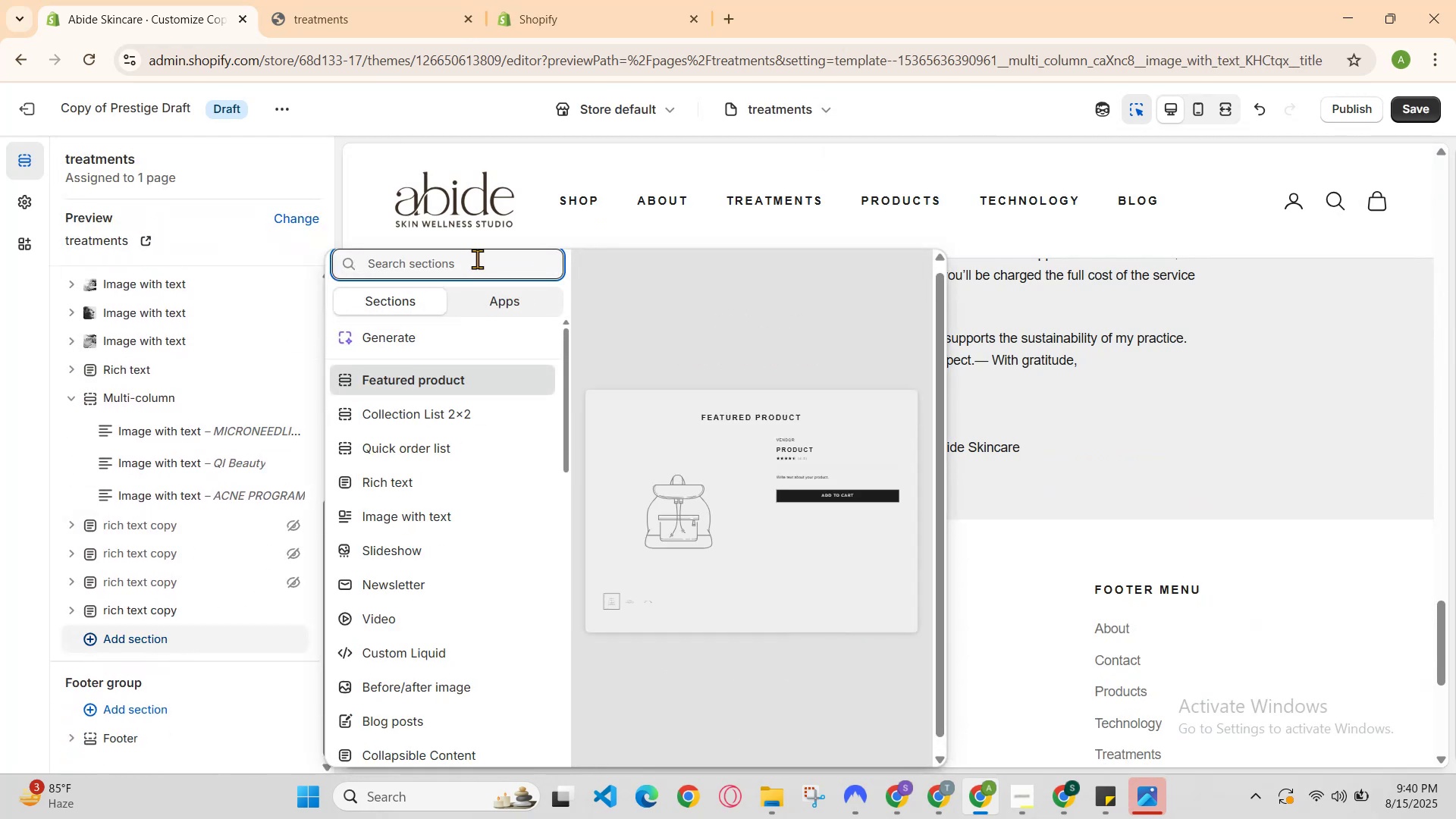 
key(C)
 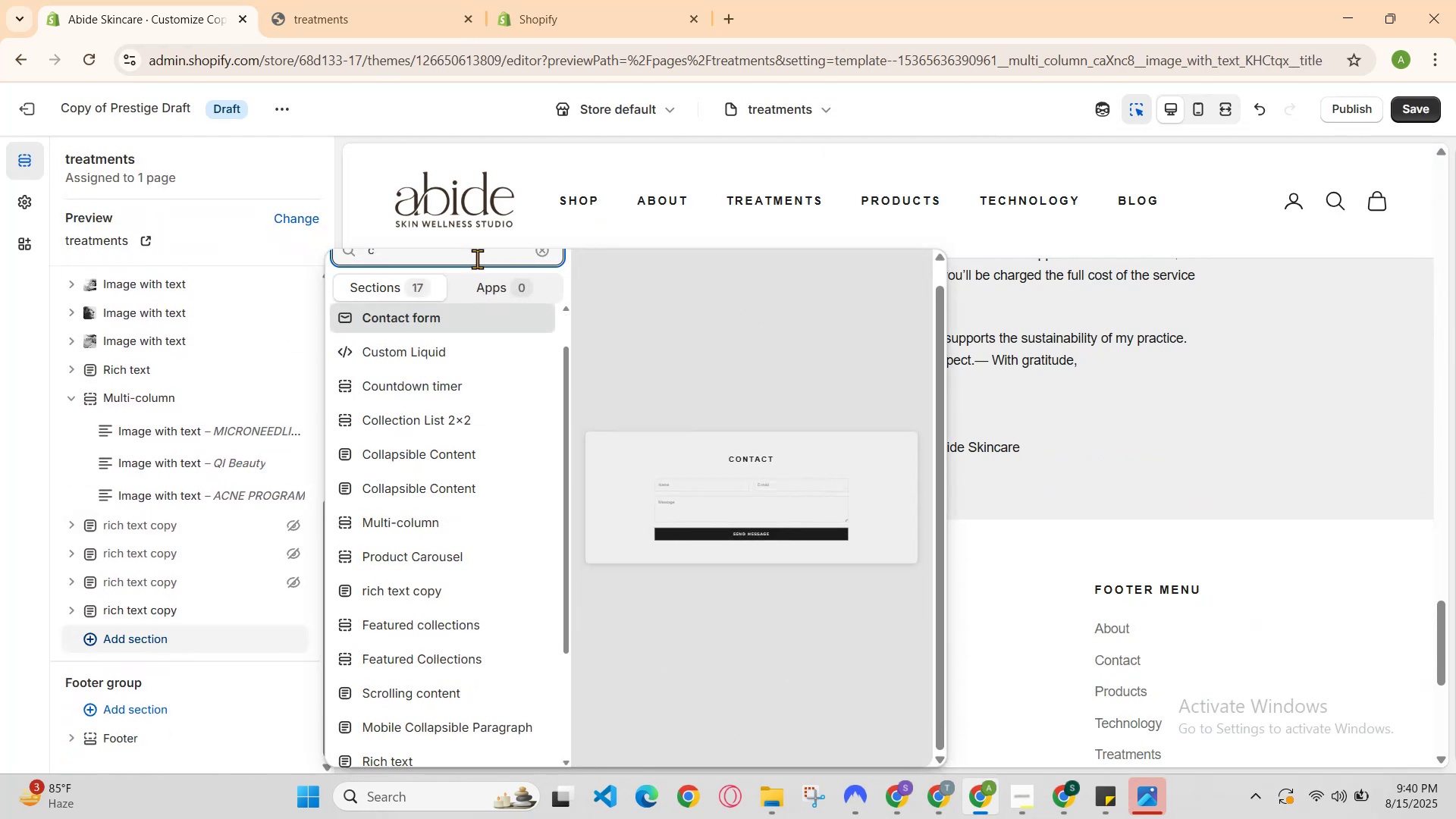 
key(ArrowDown)
 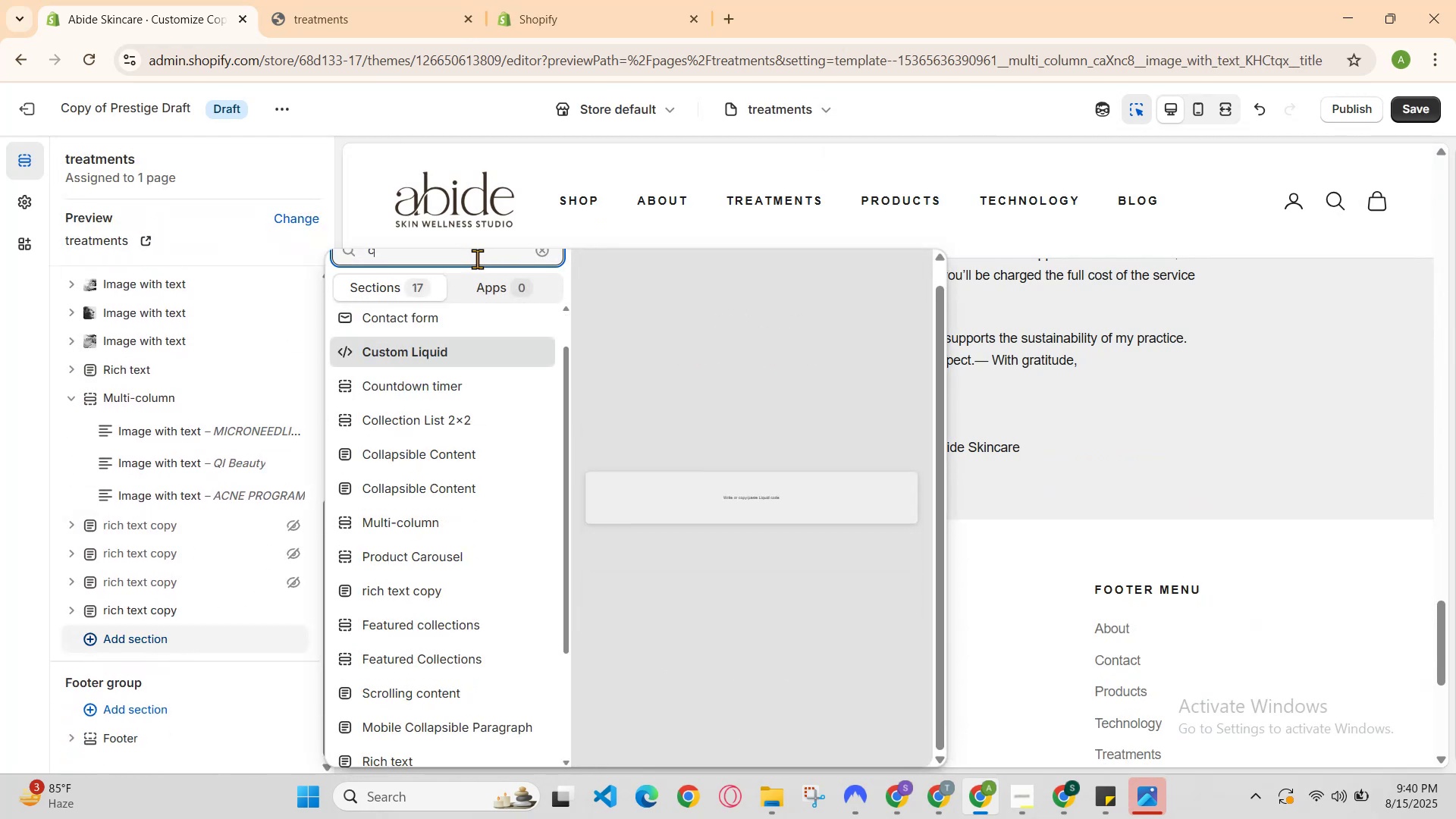 
key(ArrowDown)
 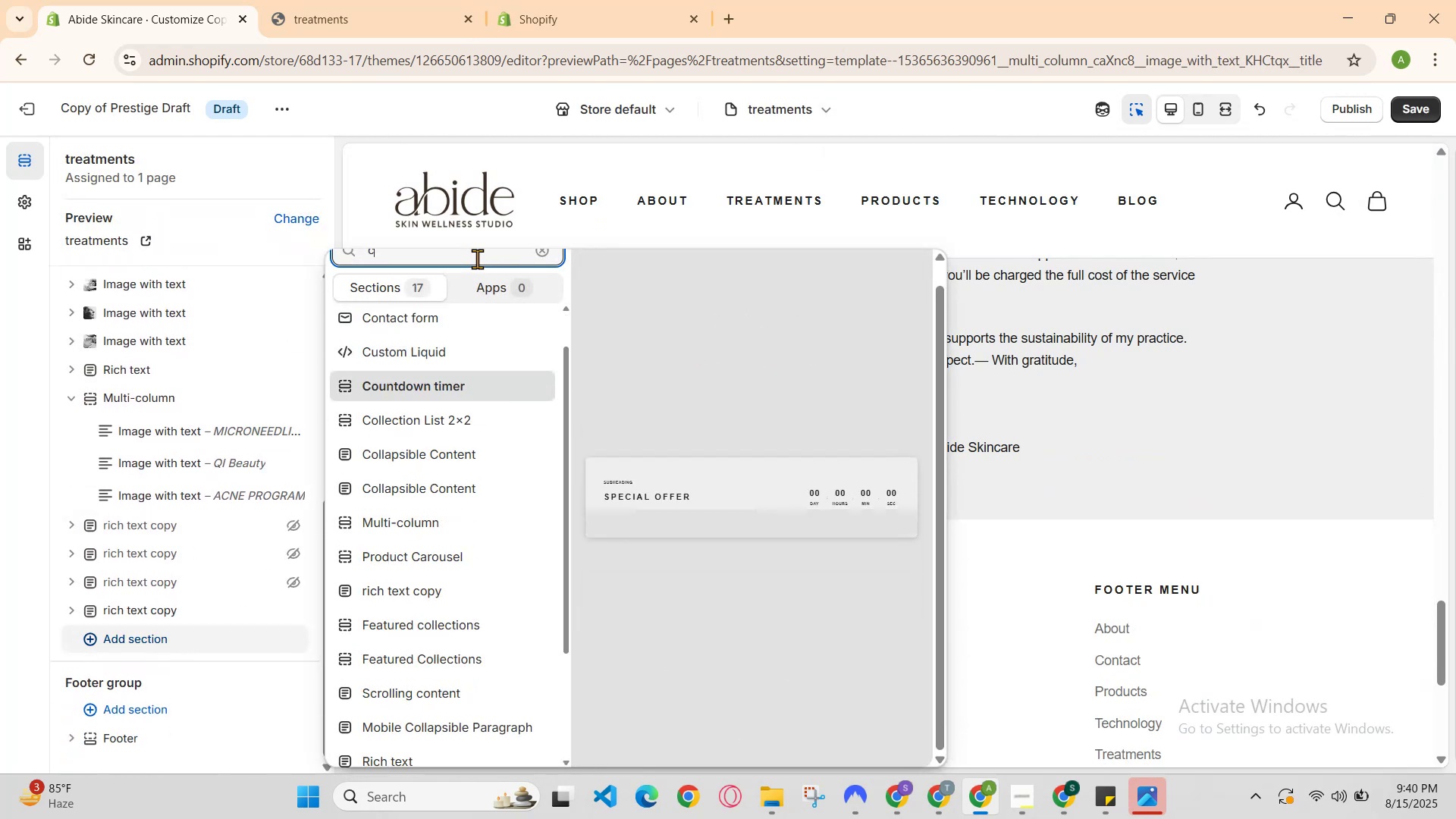 
key(ArrowDown)
 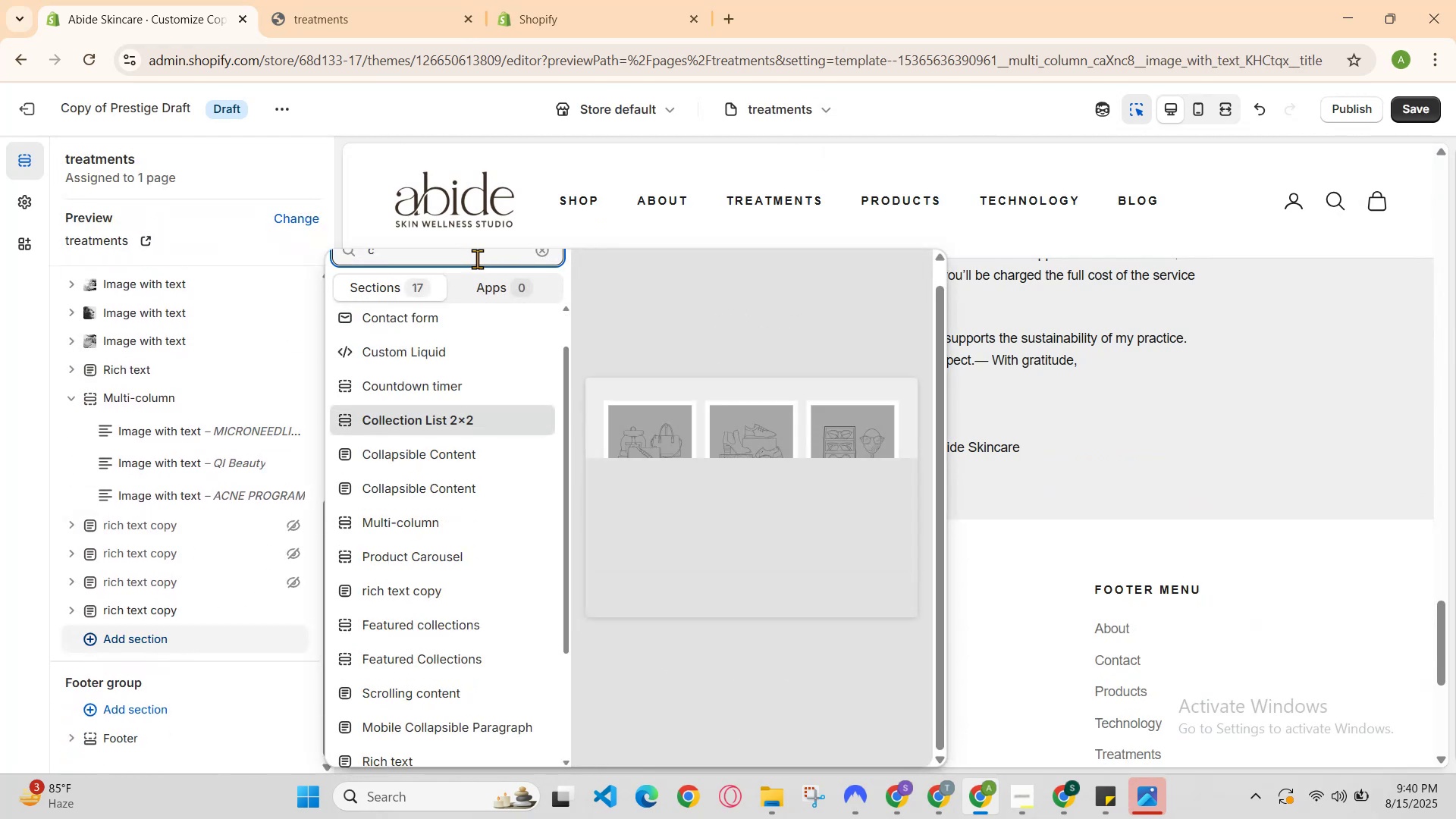 
key(ArrowDown)
 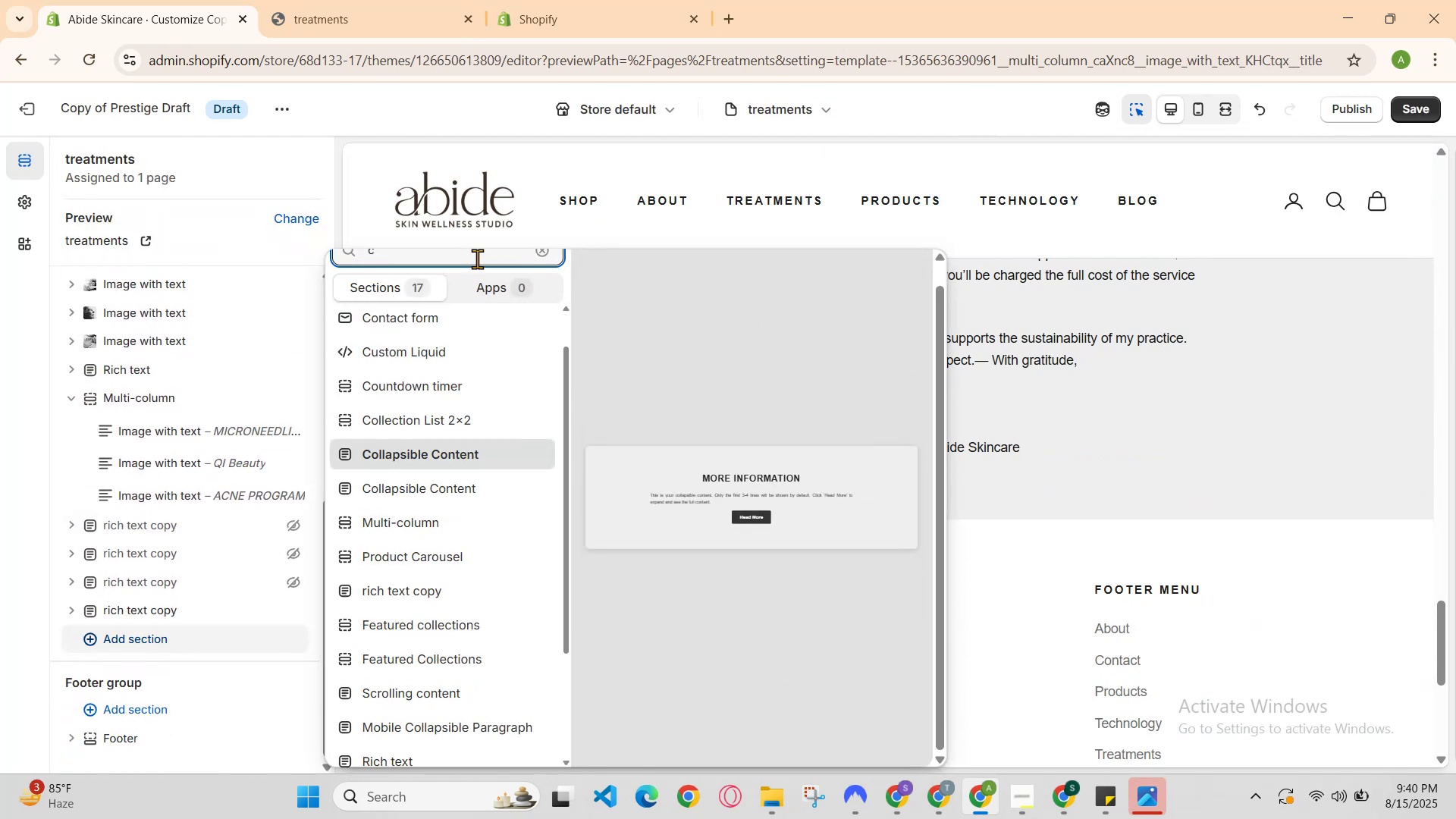 
key(ArrowDown)
 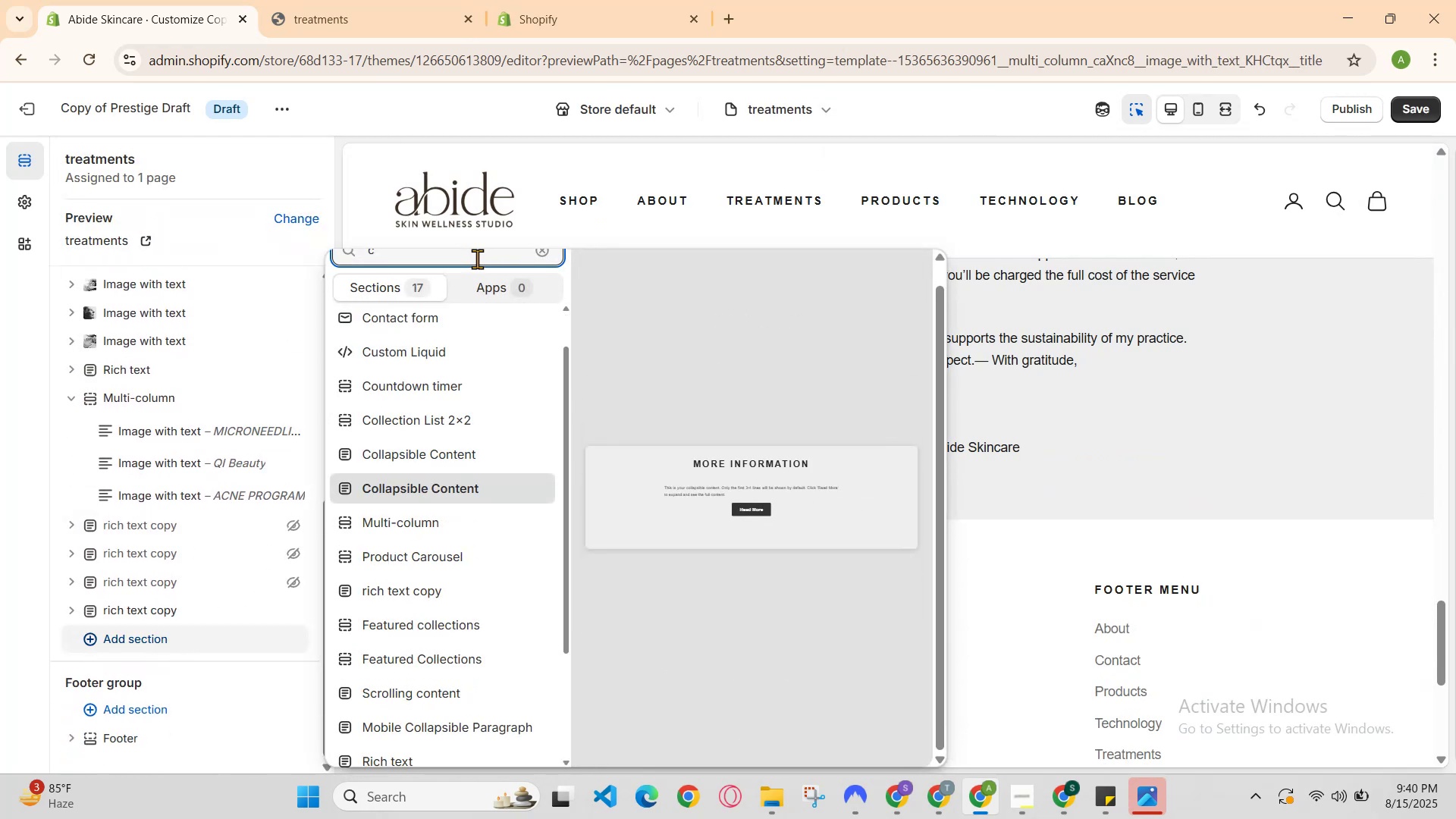 
key(ArrowDown)
 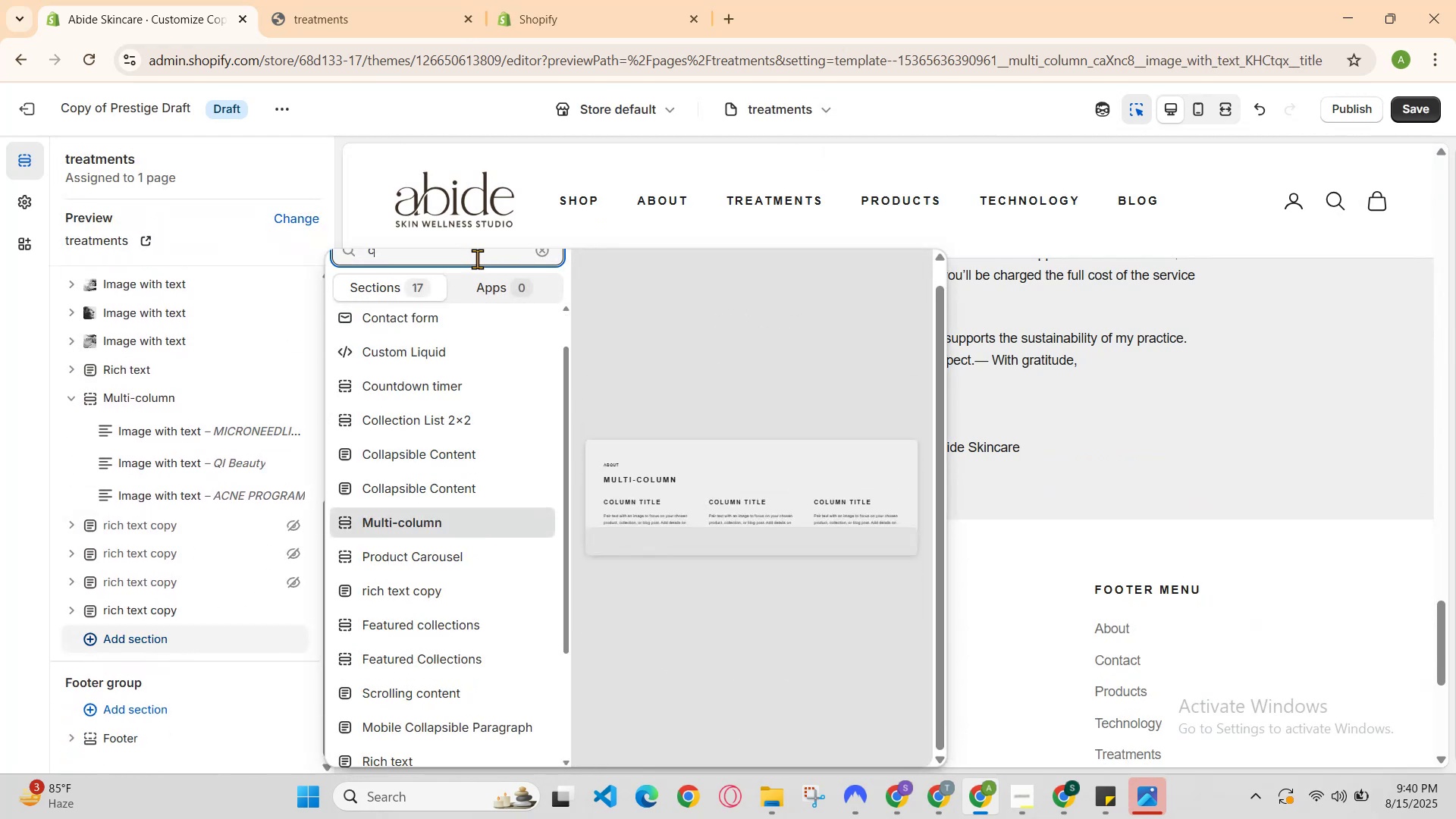 
key(ArrowDown)
 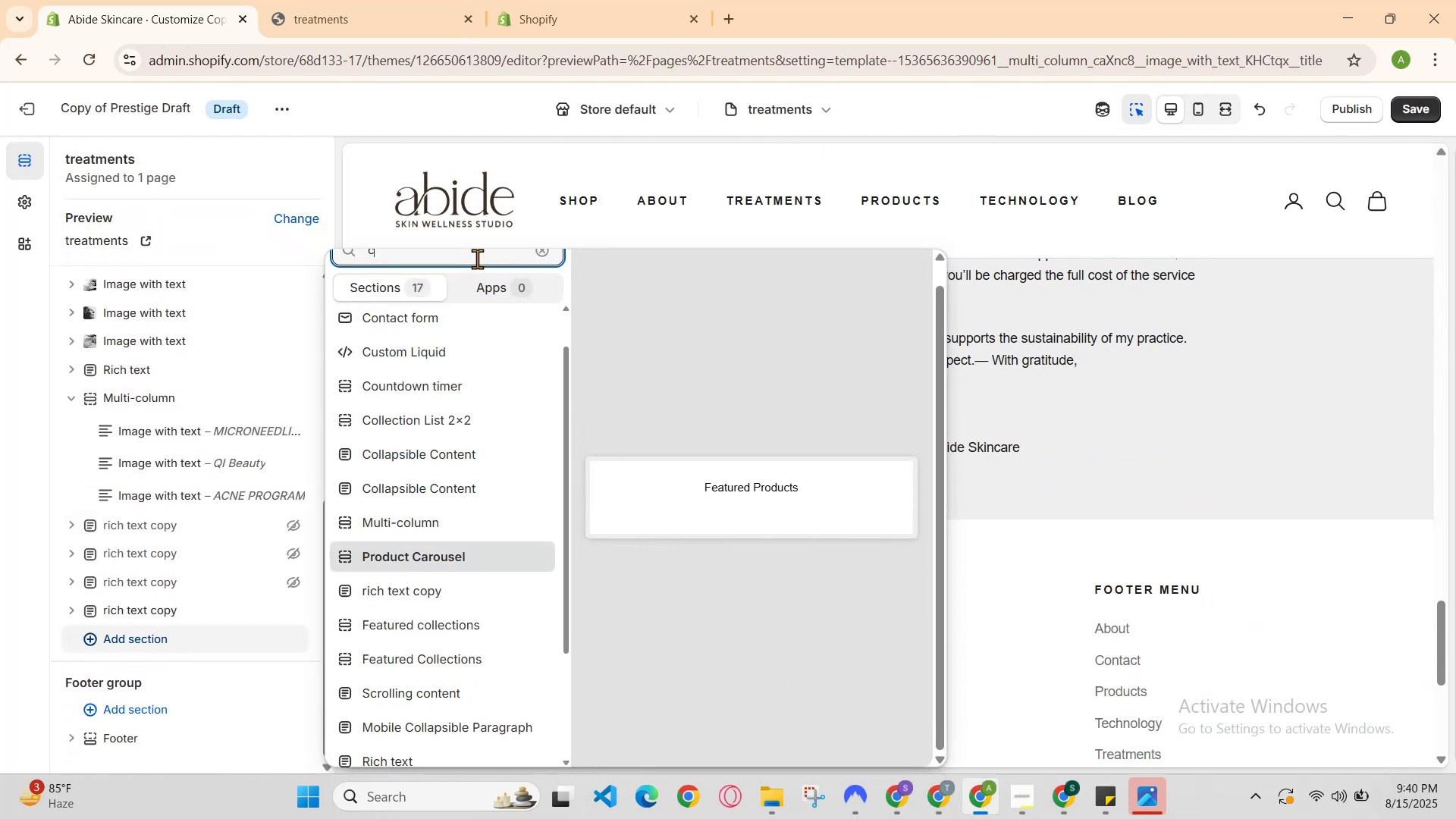 
key(ArrowDown)
 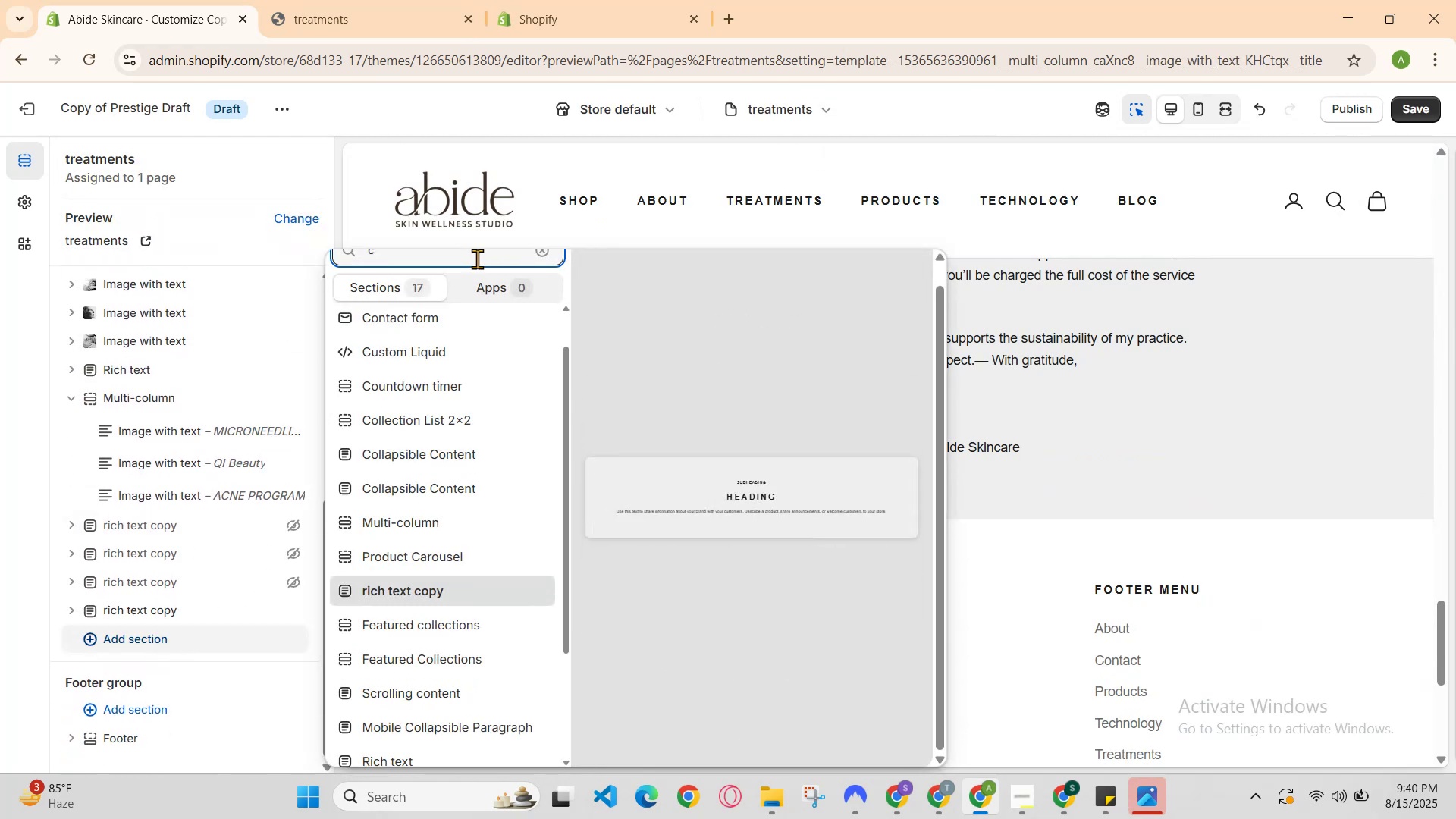 
key(ArrowDown)
 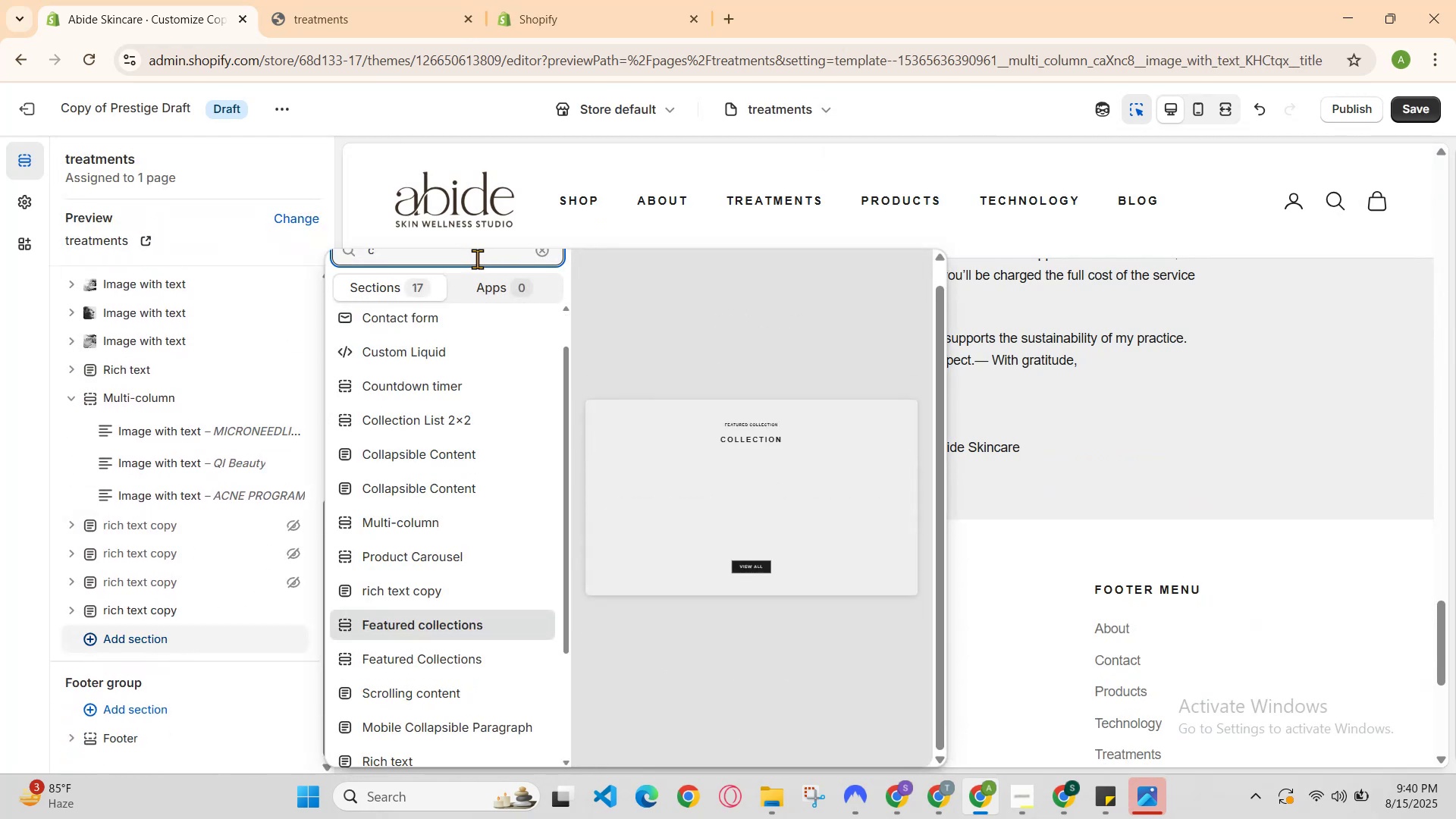 
key(ArrowDown)
 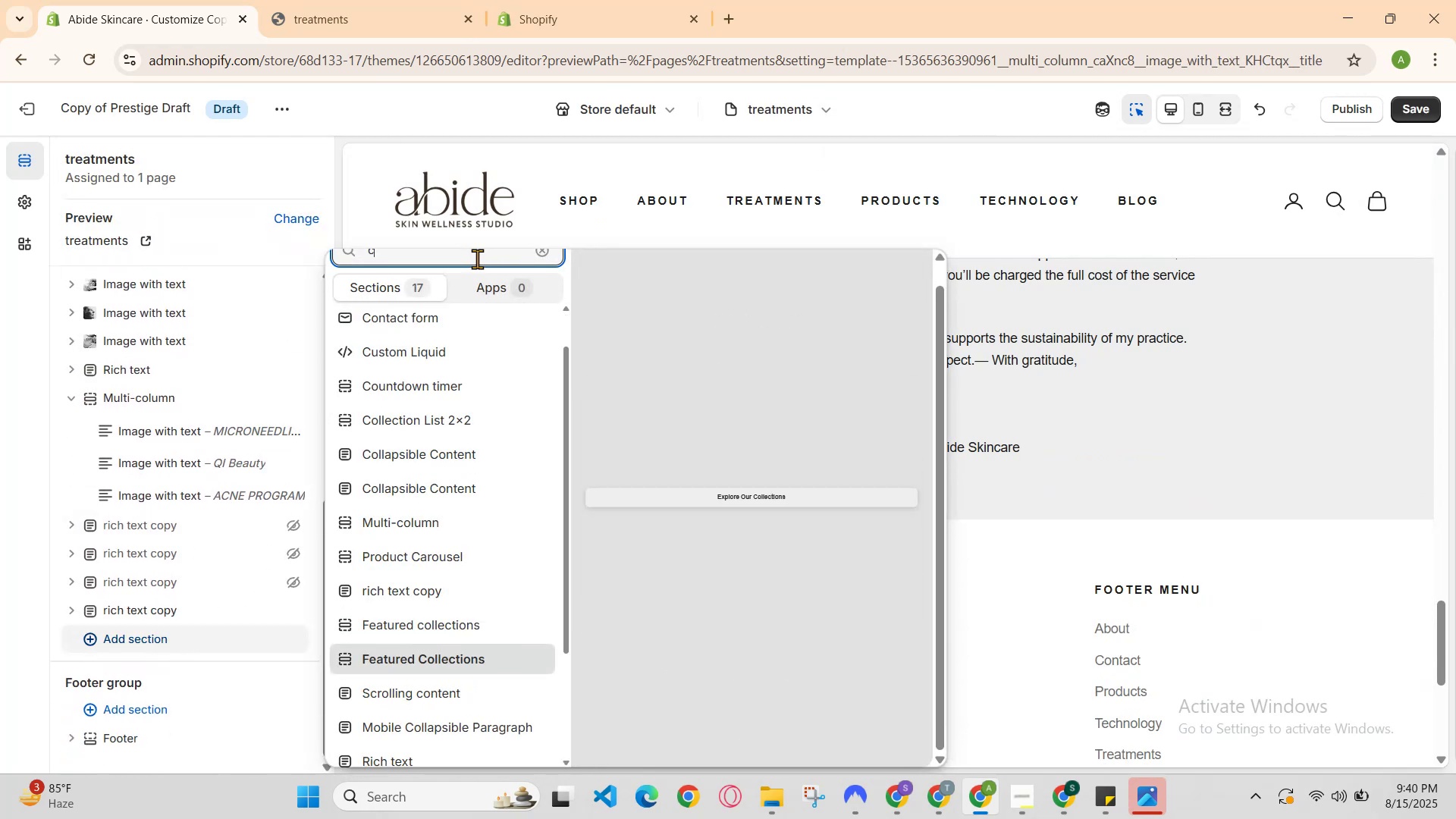 
key(ArrowDown)
 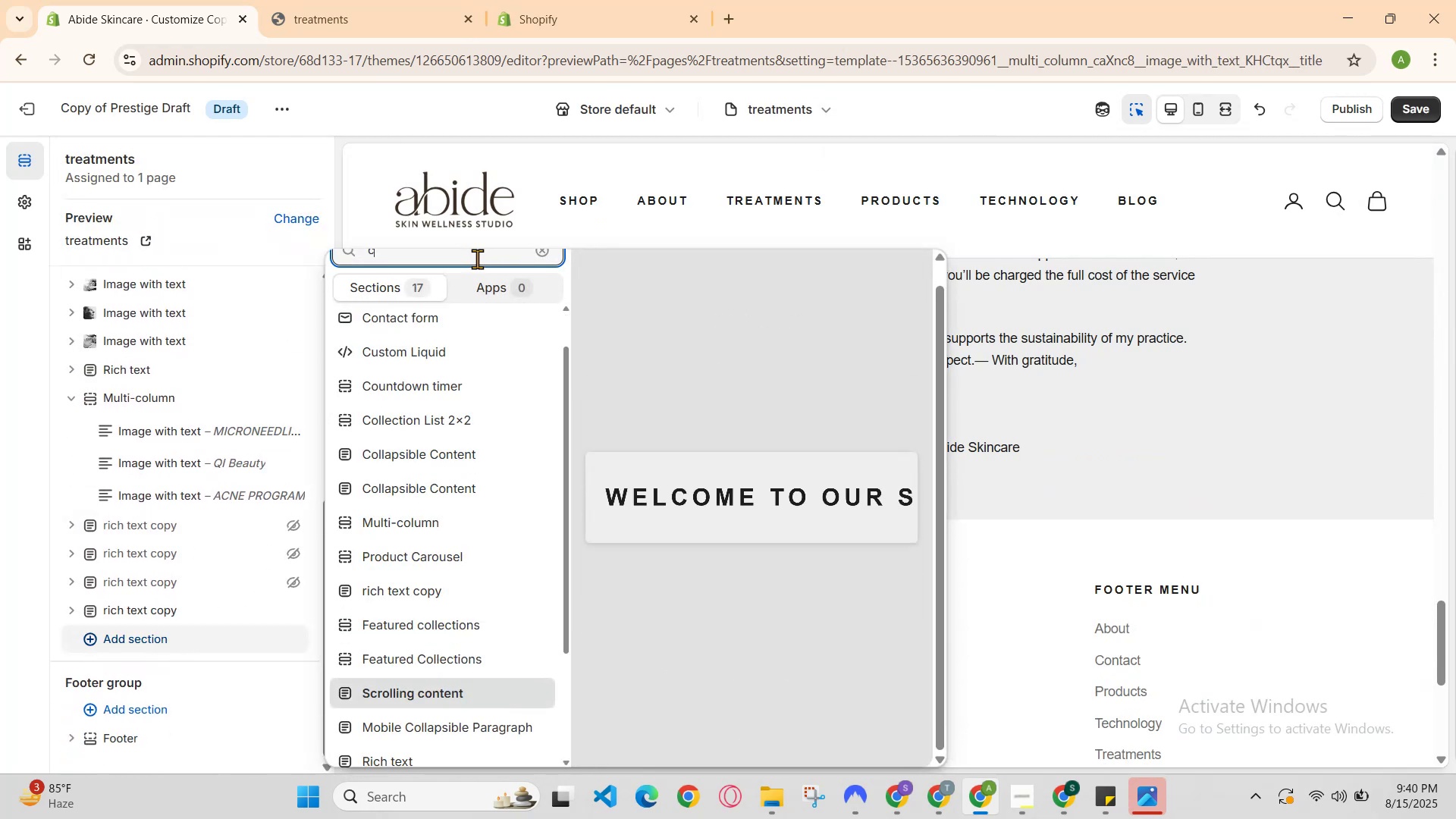 
key(ArrowDown)
 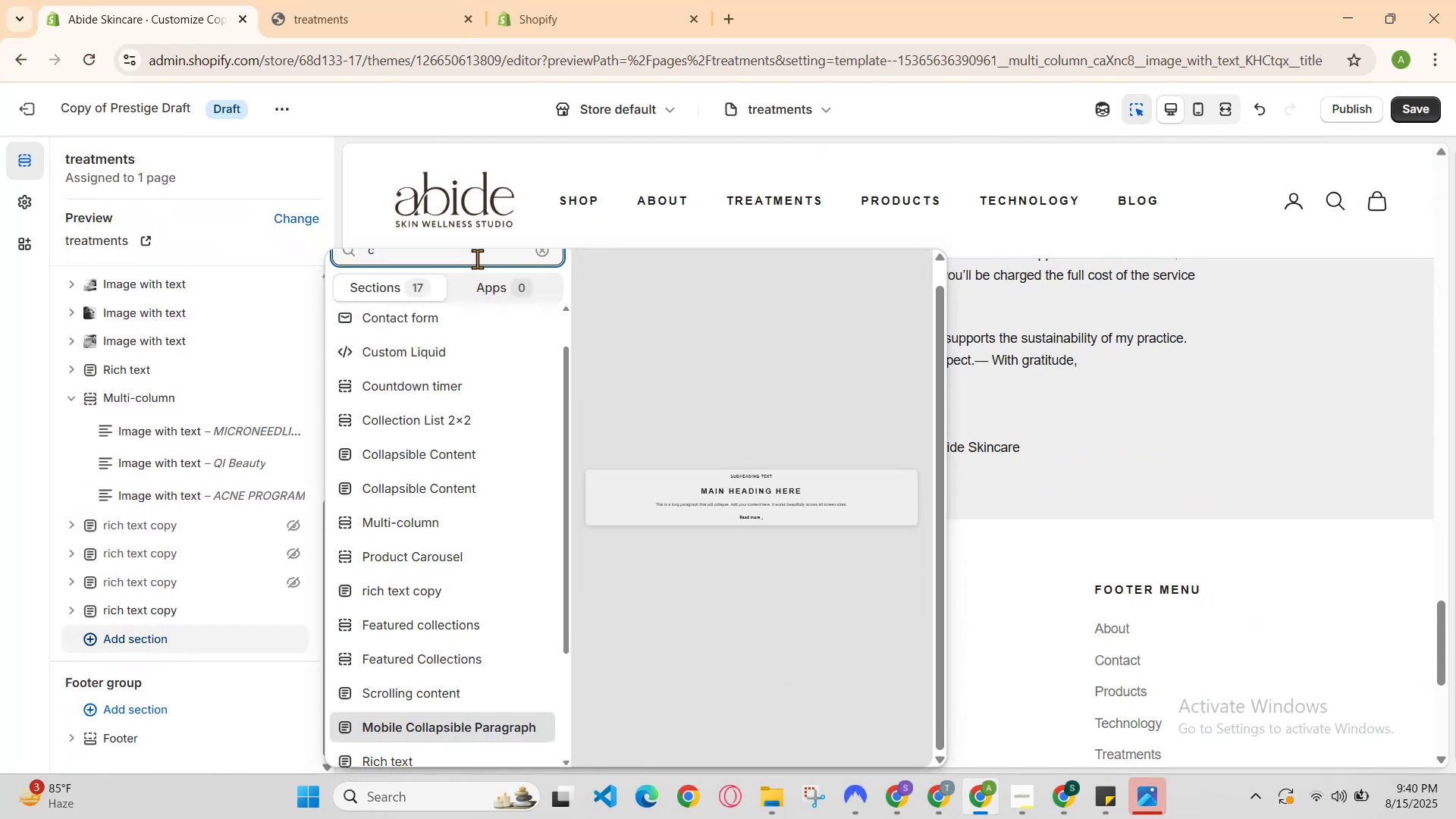 
key(ArrowDown)
 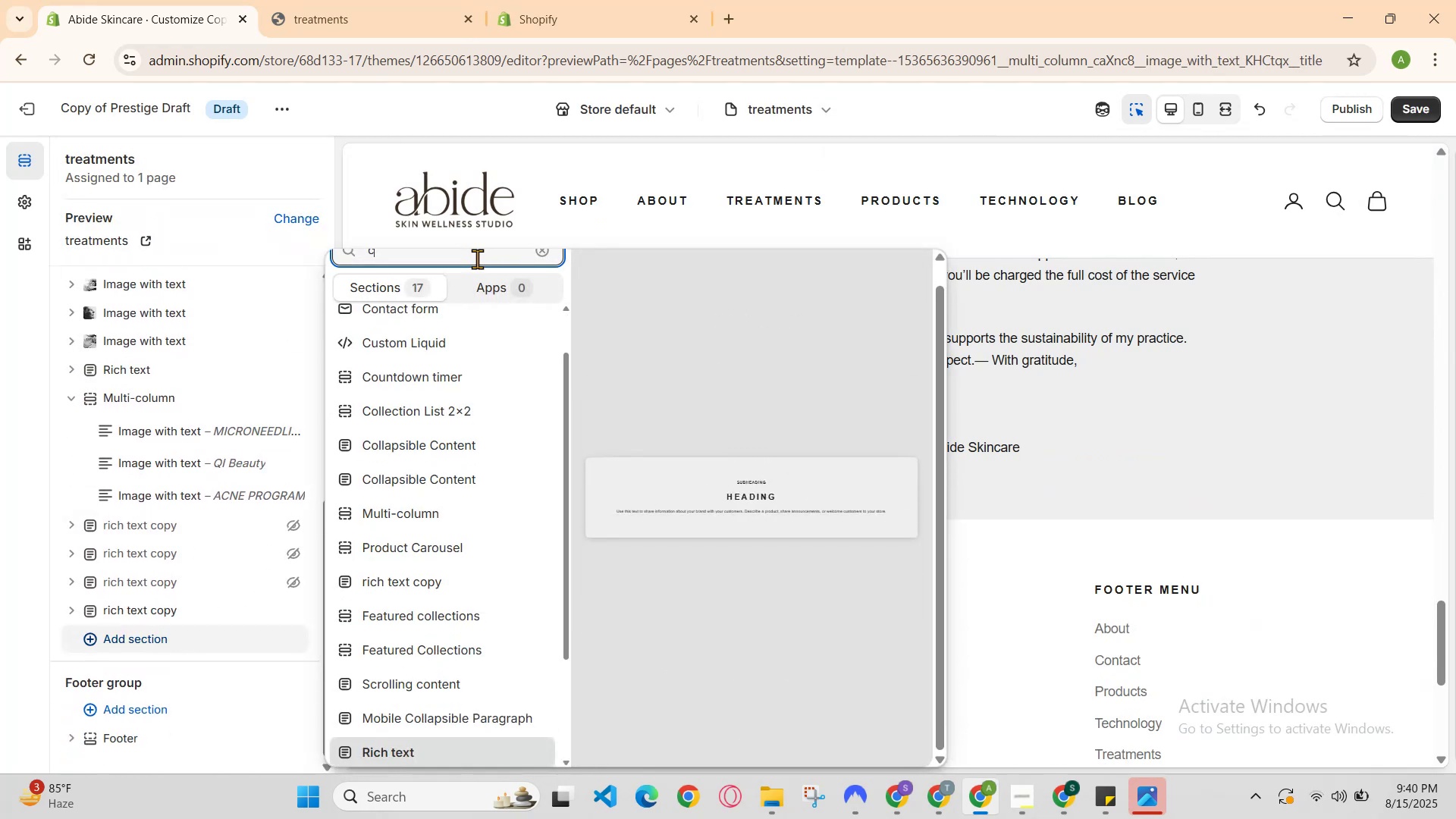 
key(ArrowDown)
 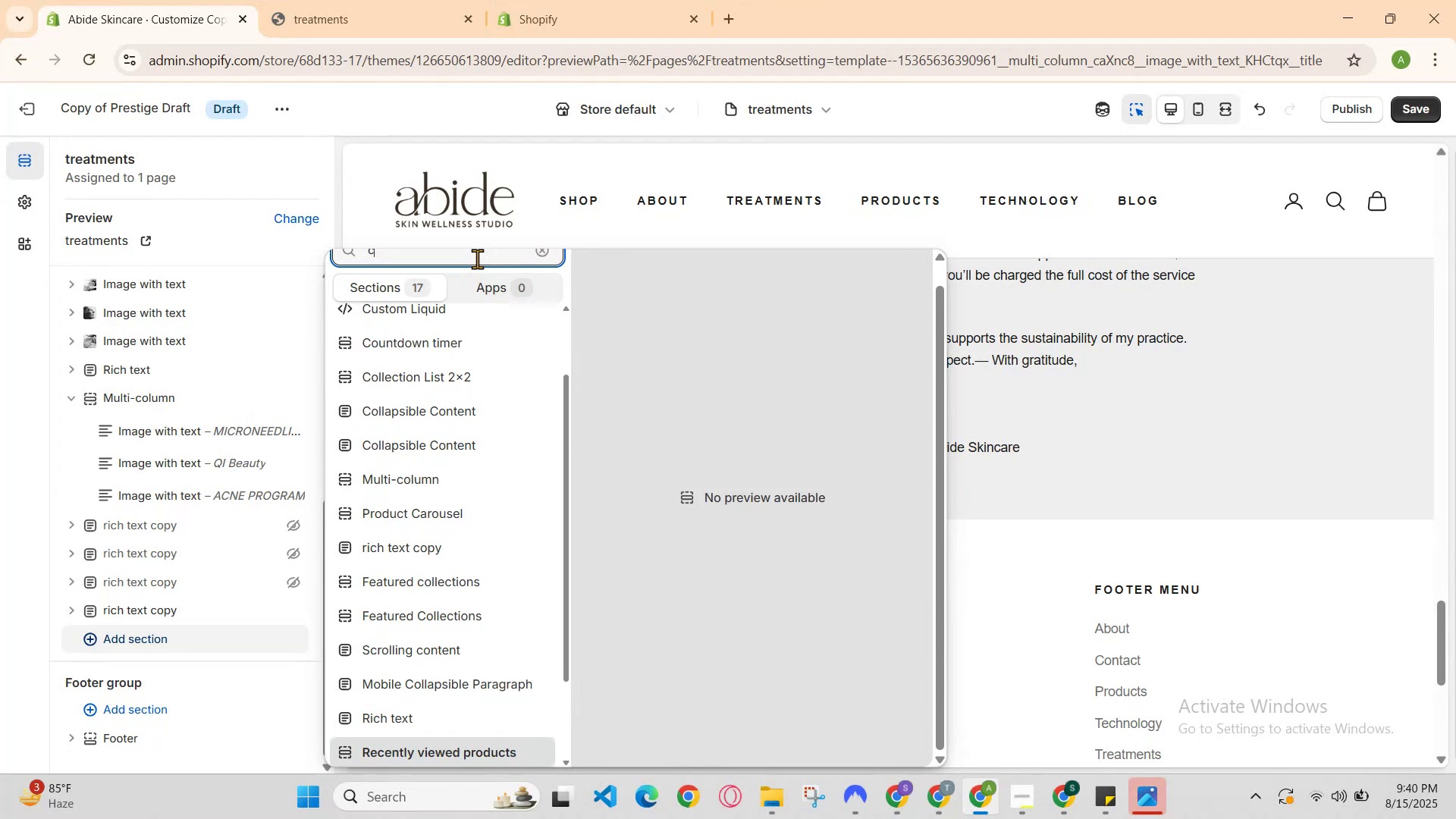 
key(ArrowDown)
 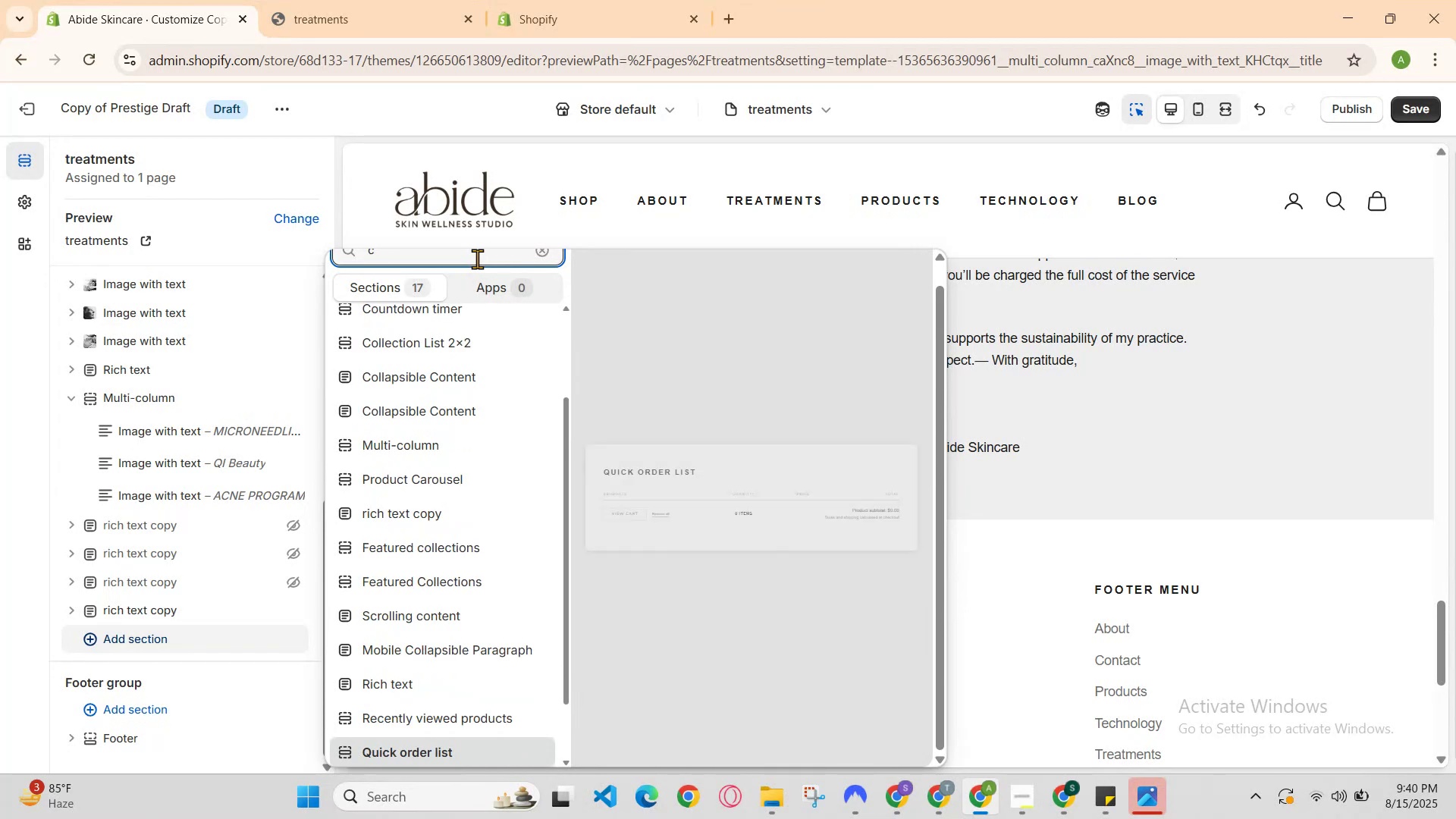 
key(ArrowDown)
 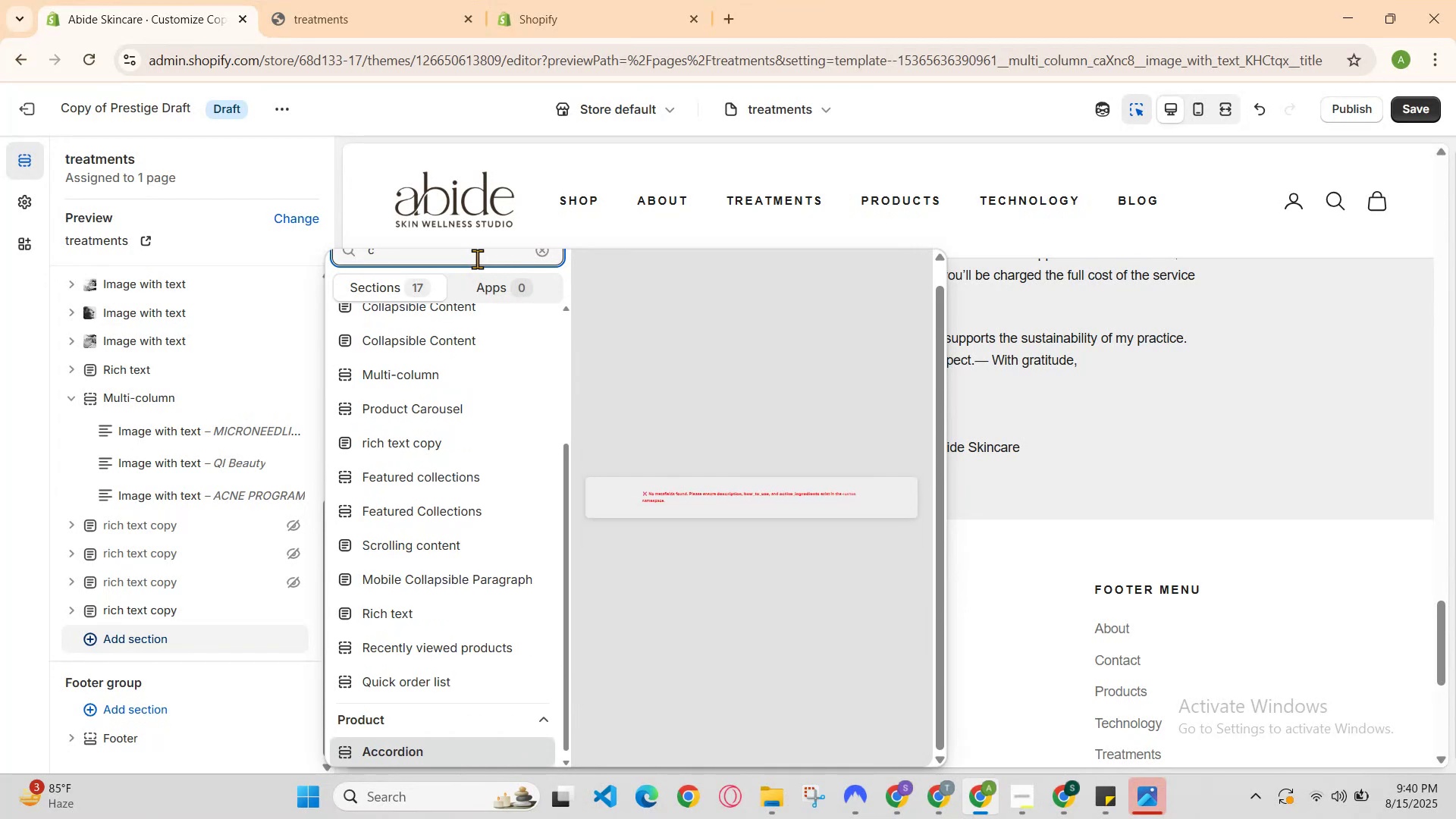 
key(ArrowDown)
 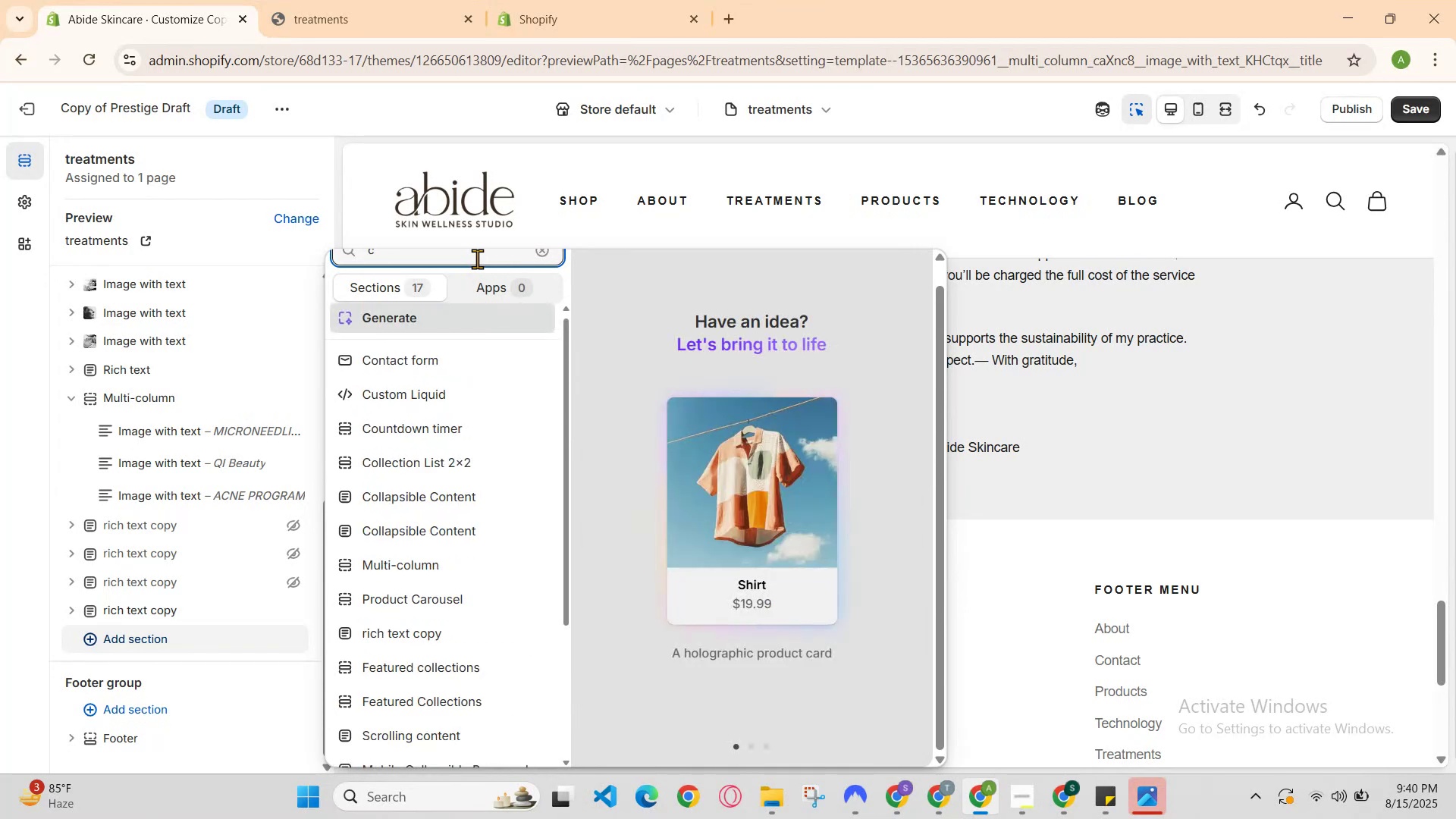 
key(ArrowUp)
 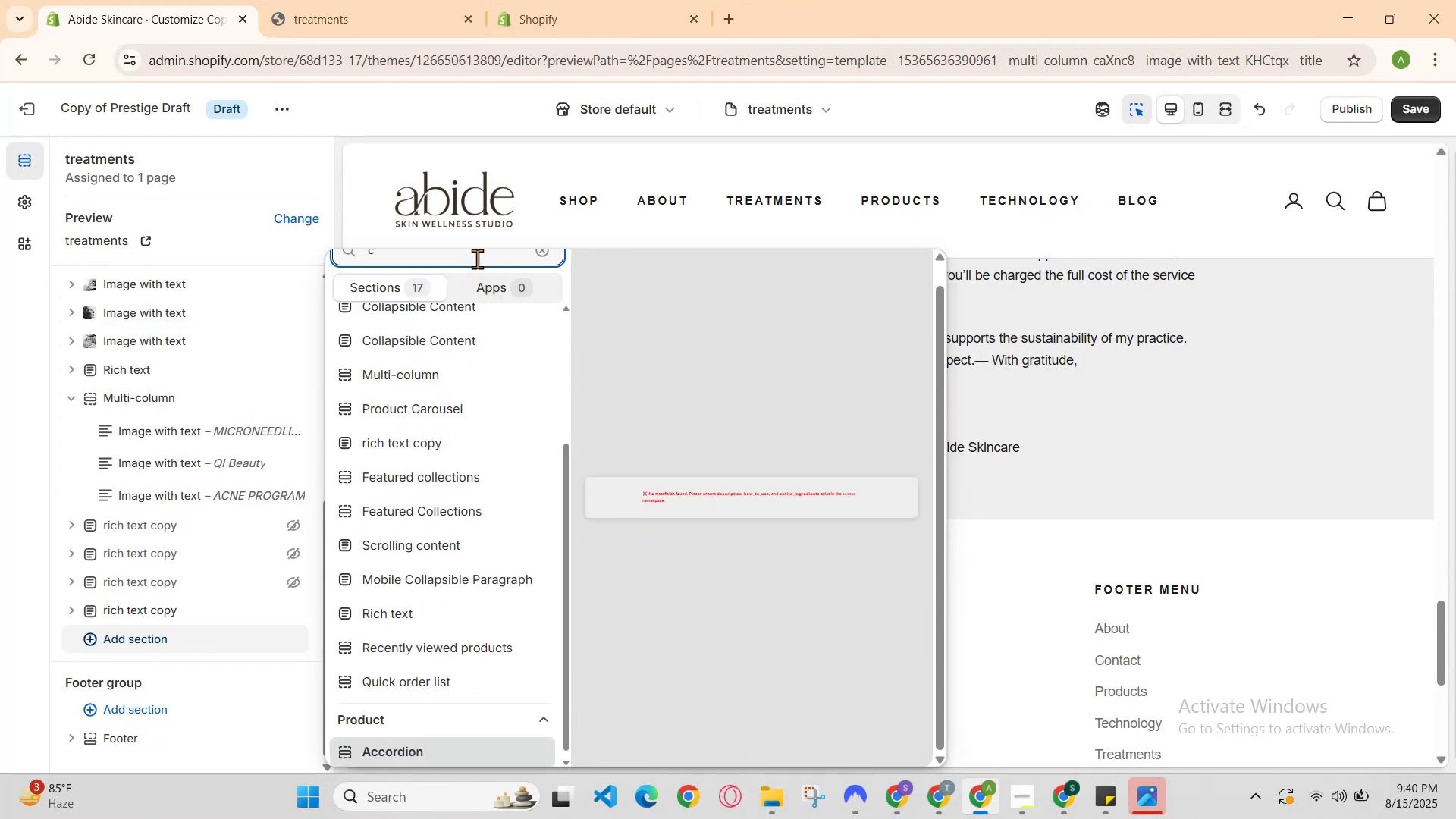 
key(ArrowUp)
 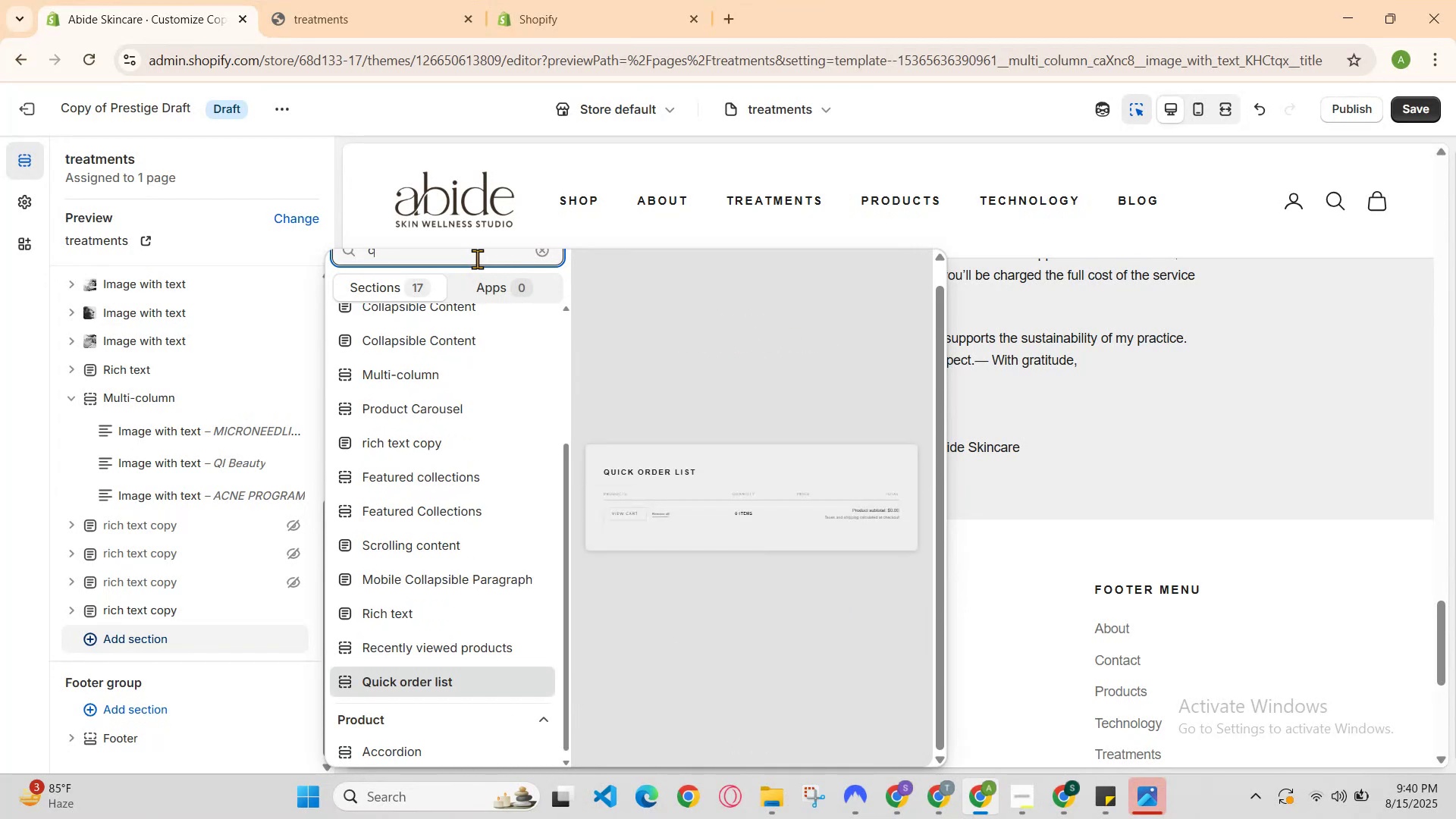 
key(ArrowDown)
 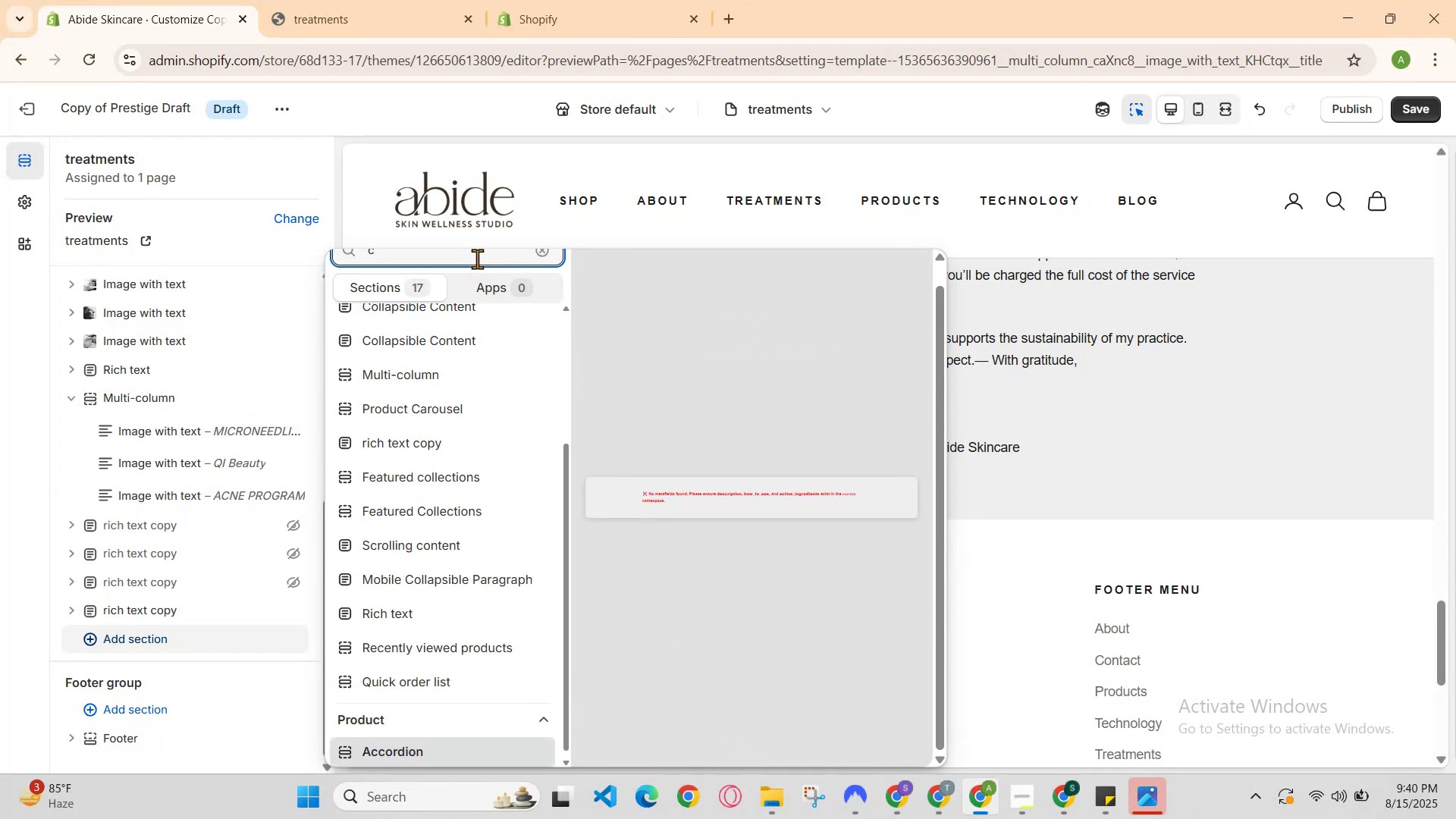 
key(ArrowDown)
 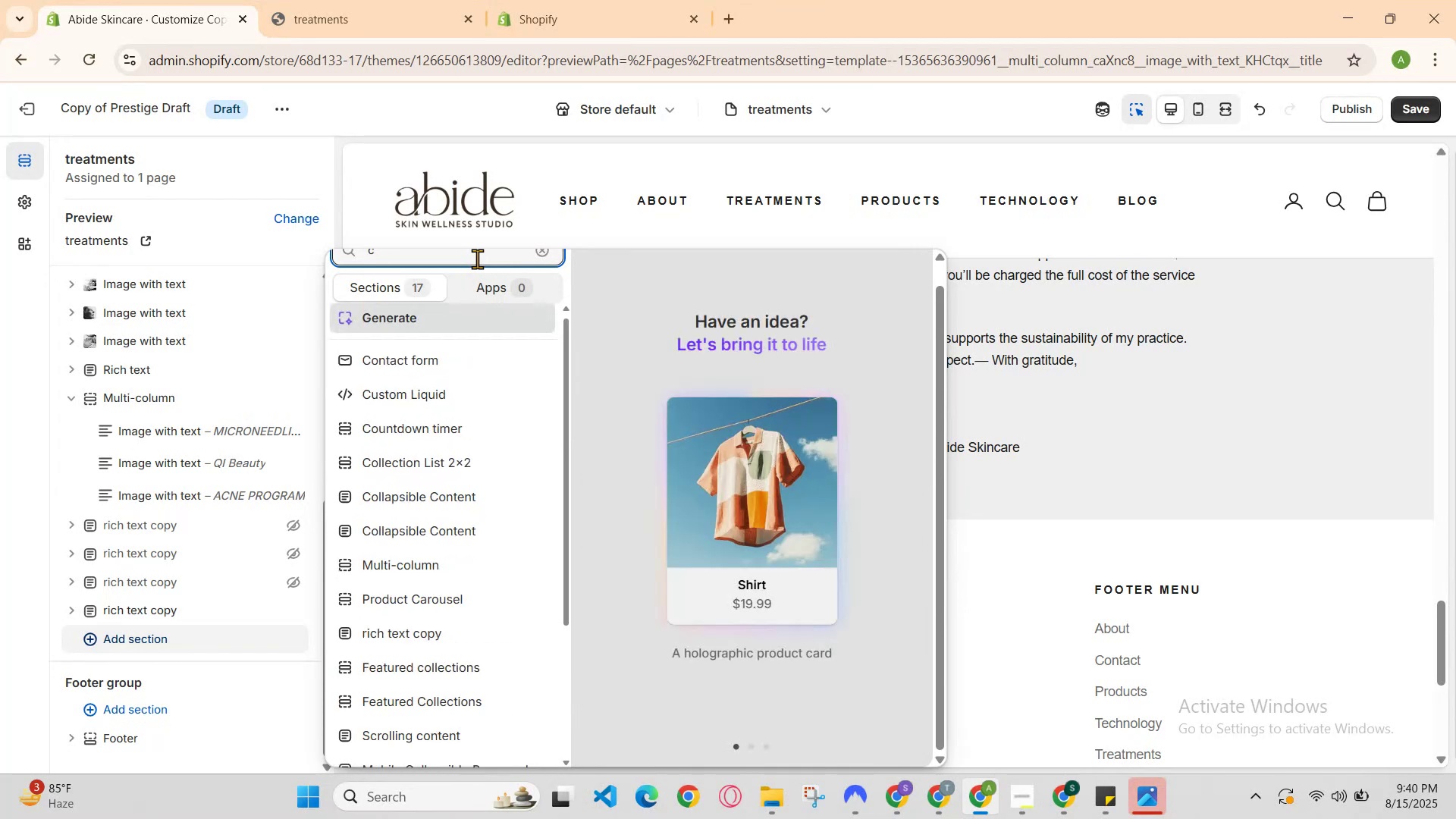 
key(ArrowDown)
 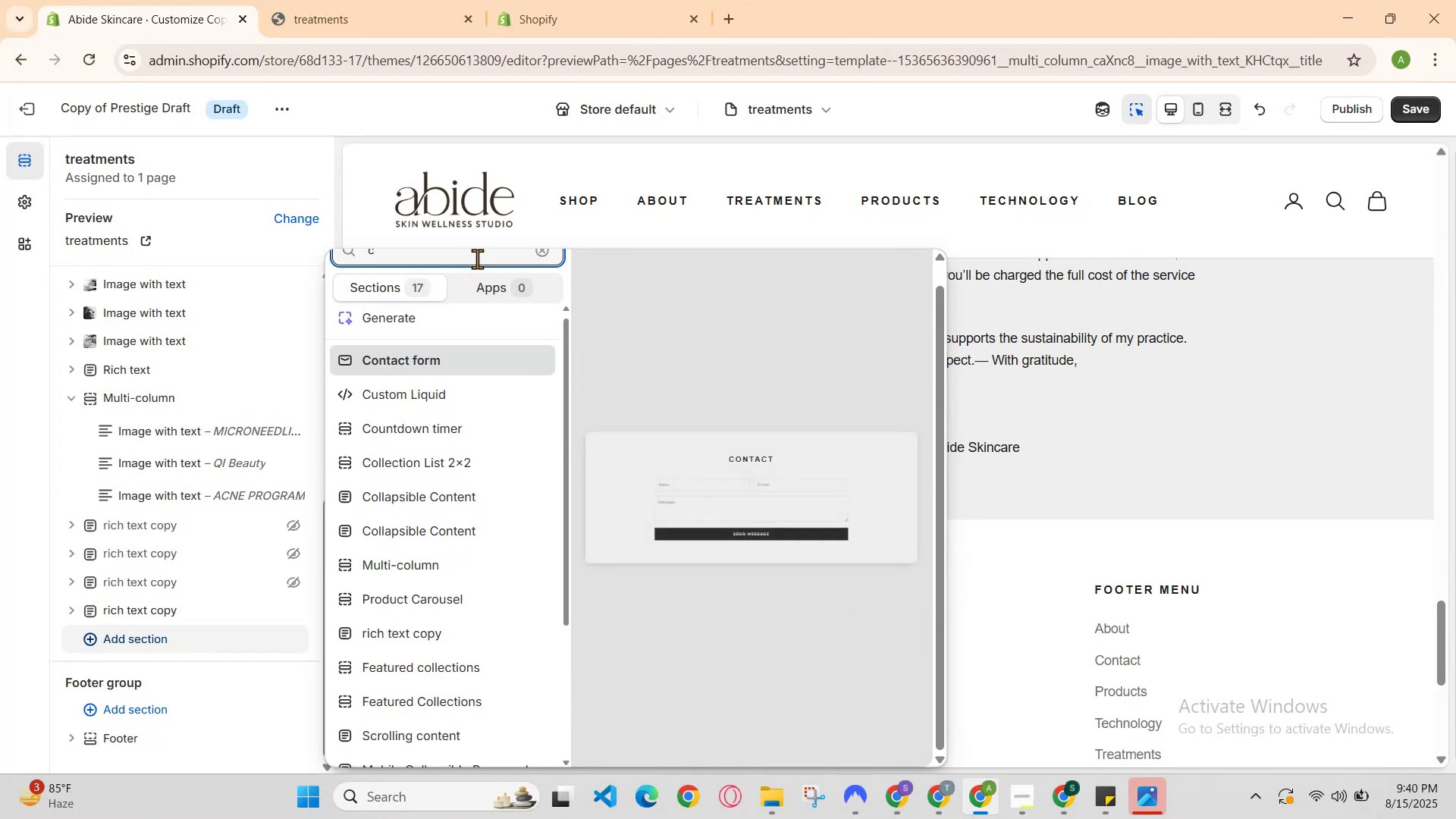 
key(ArrowDown)
 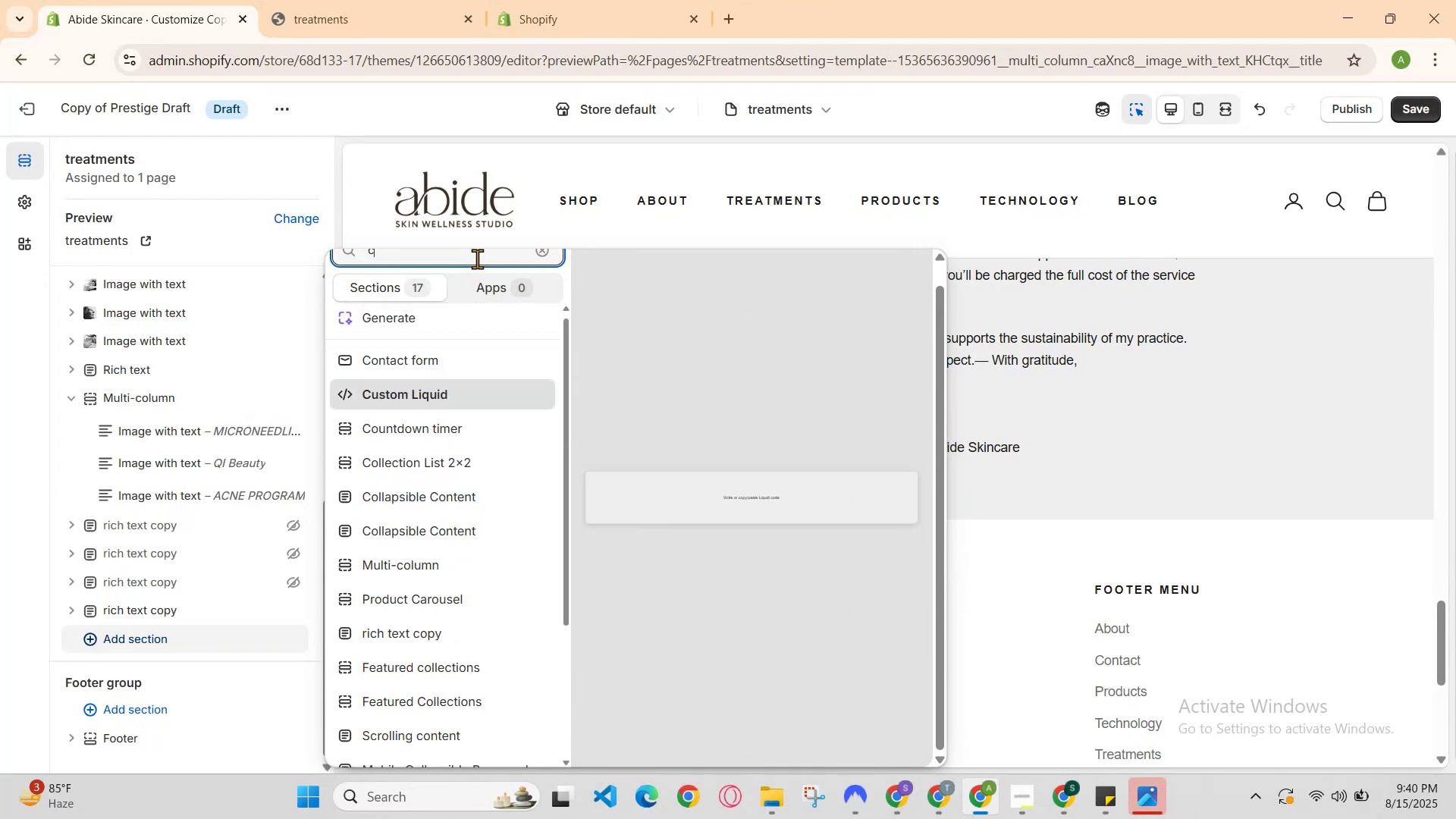 
key(ArrowDown)
 